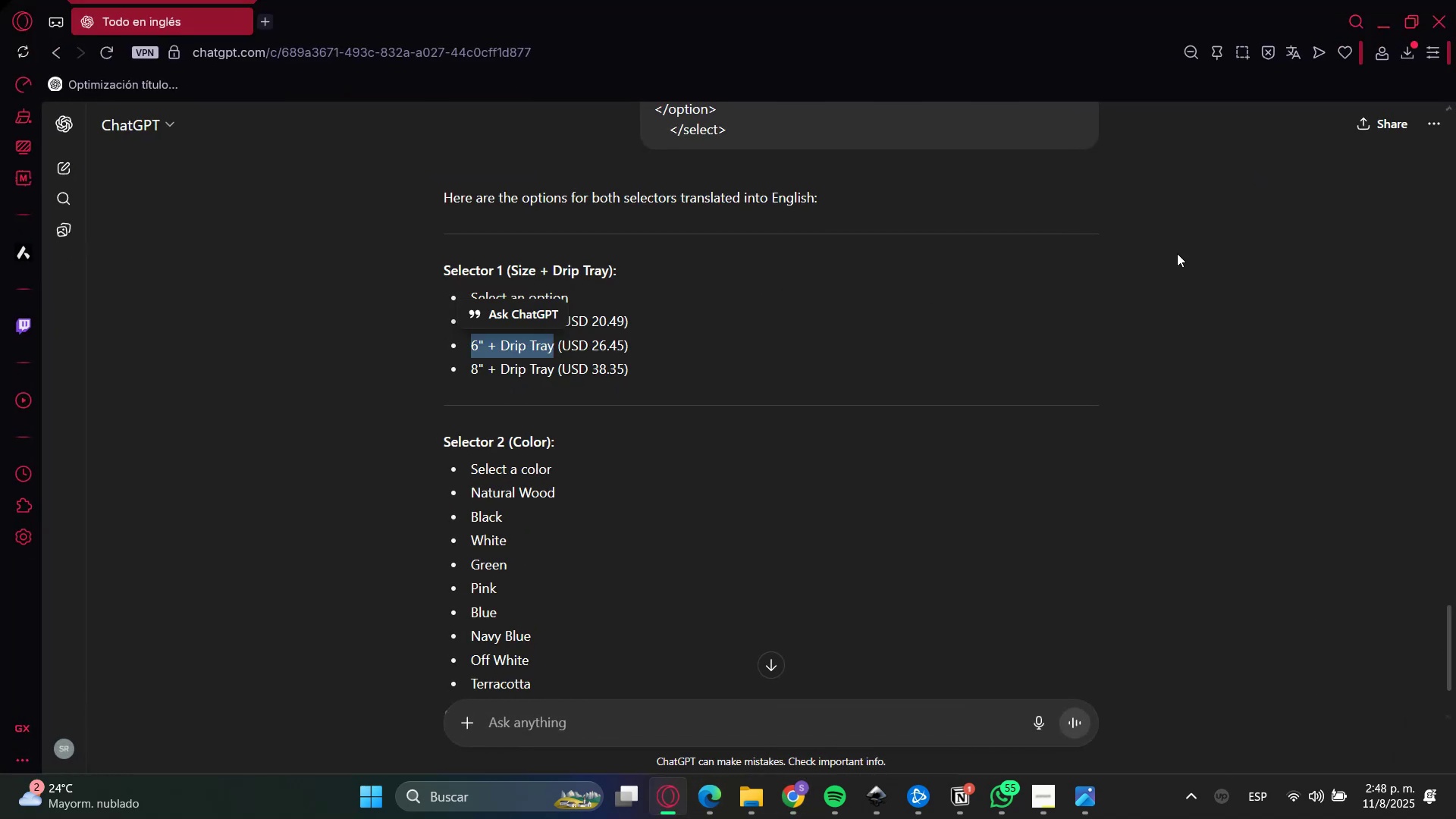 
key(Control+C)
 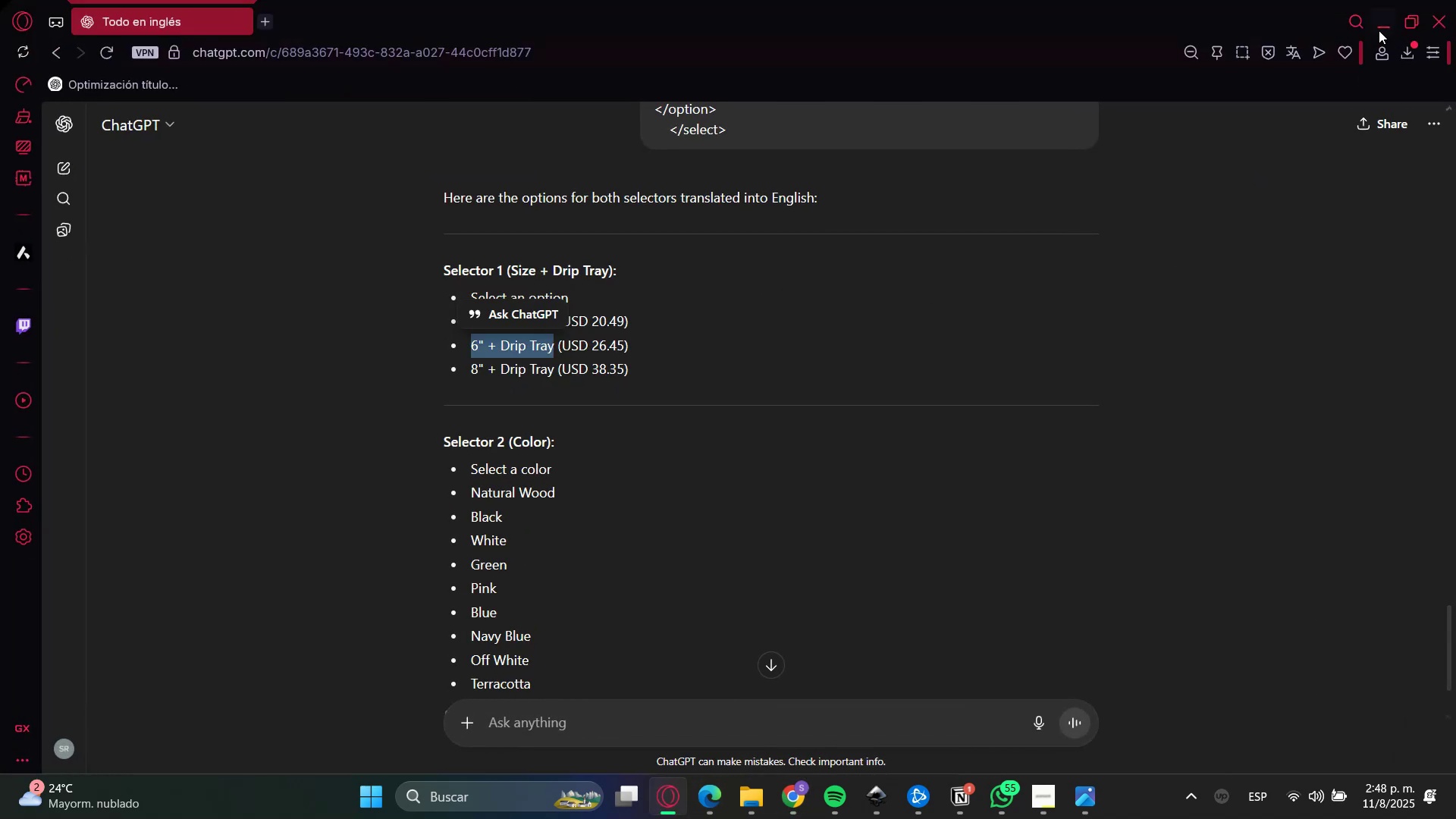 
left_click([1379, 29])
 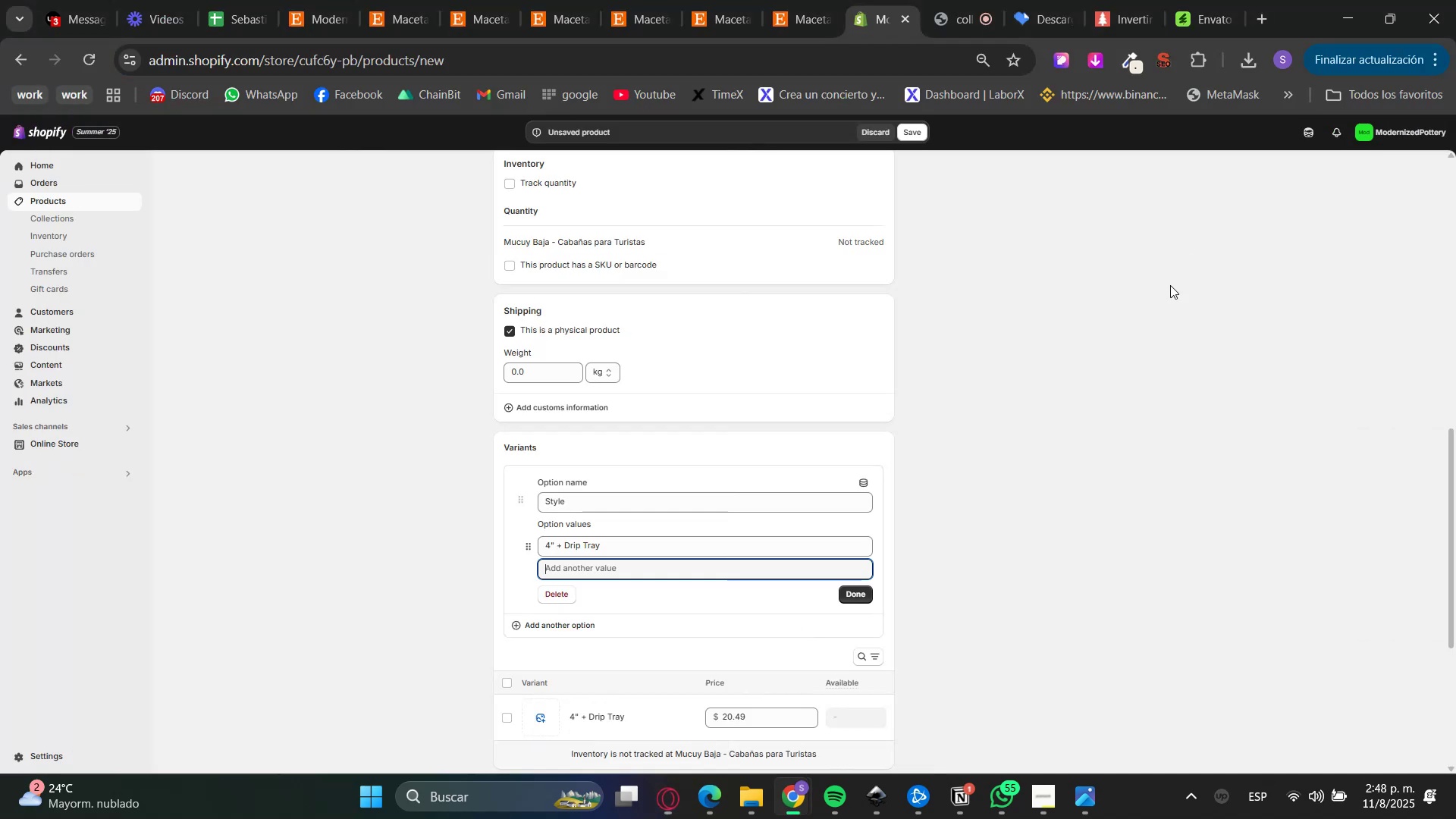 
key(Control+V)
 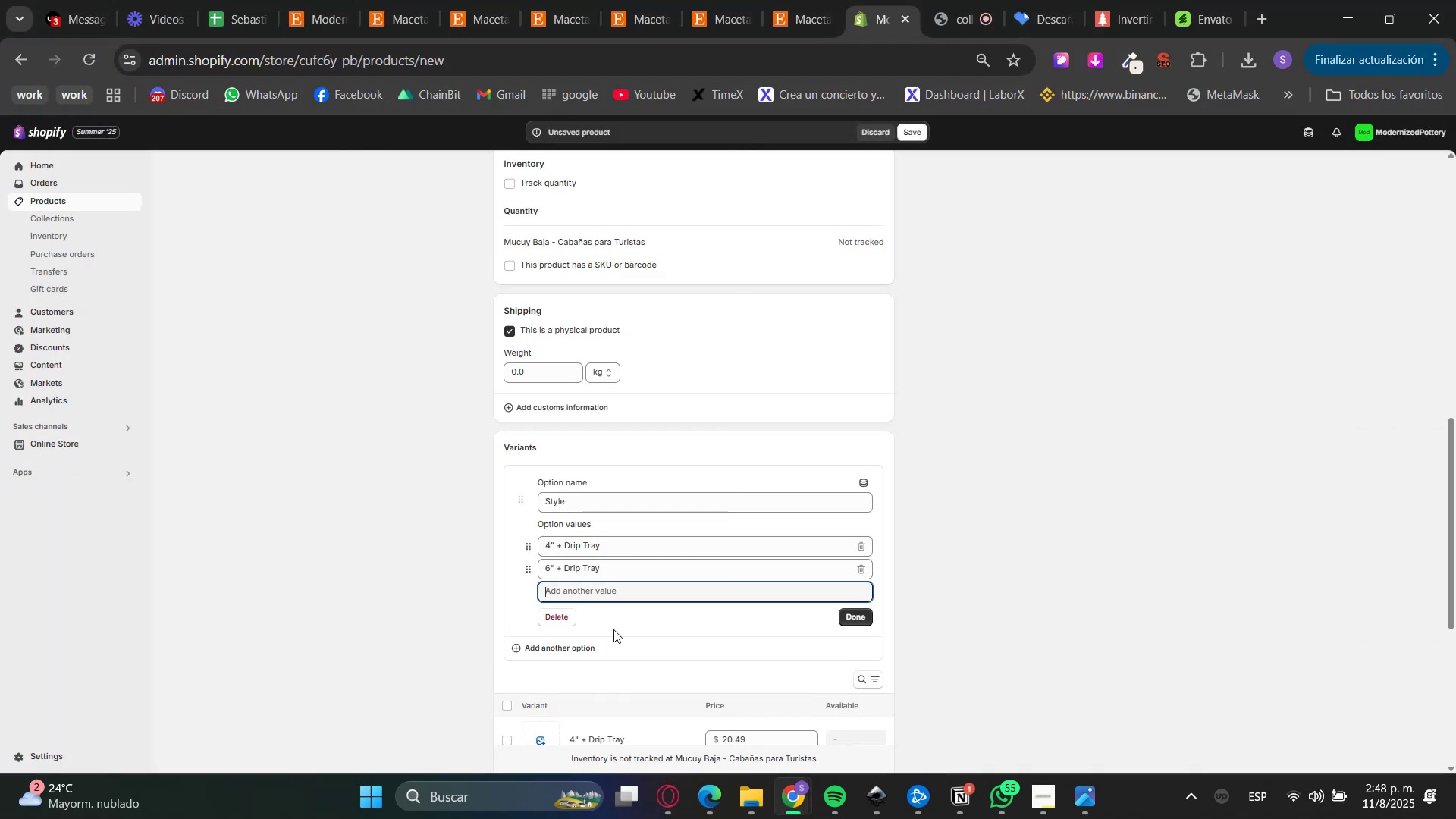 
left_click([660, 802])
 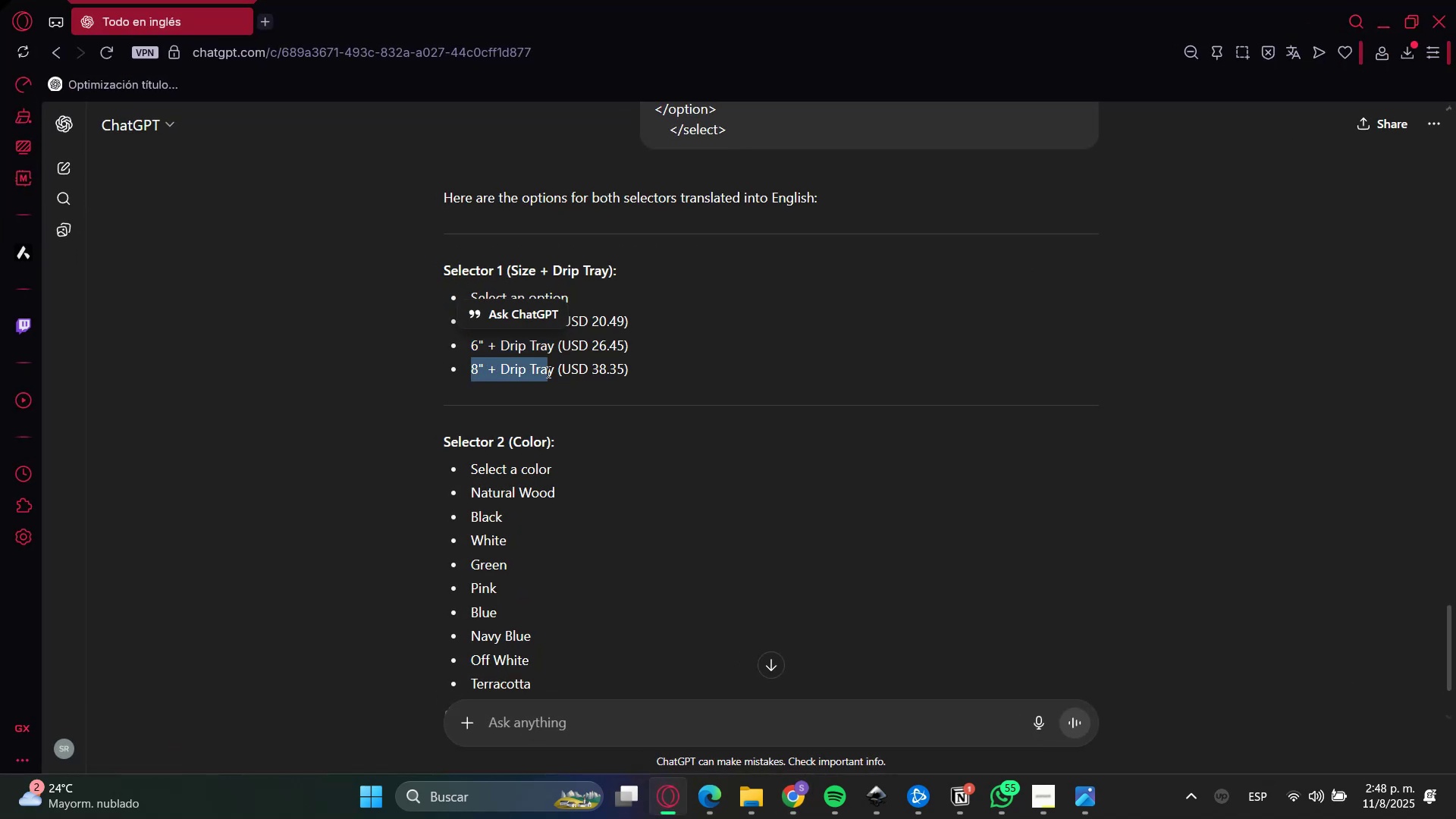 
hold_key(key=ControlLeft, duration=0.4)
left_click([557, 372])
 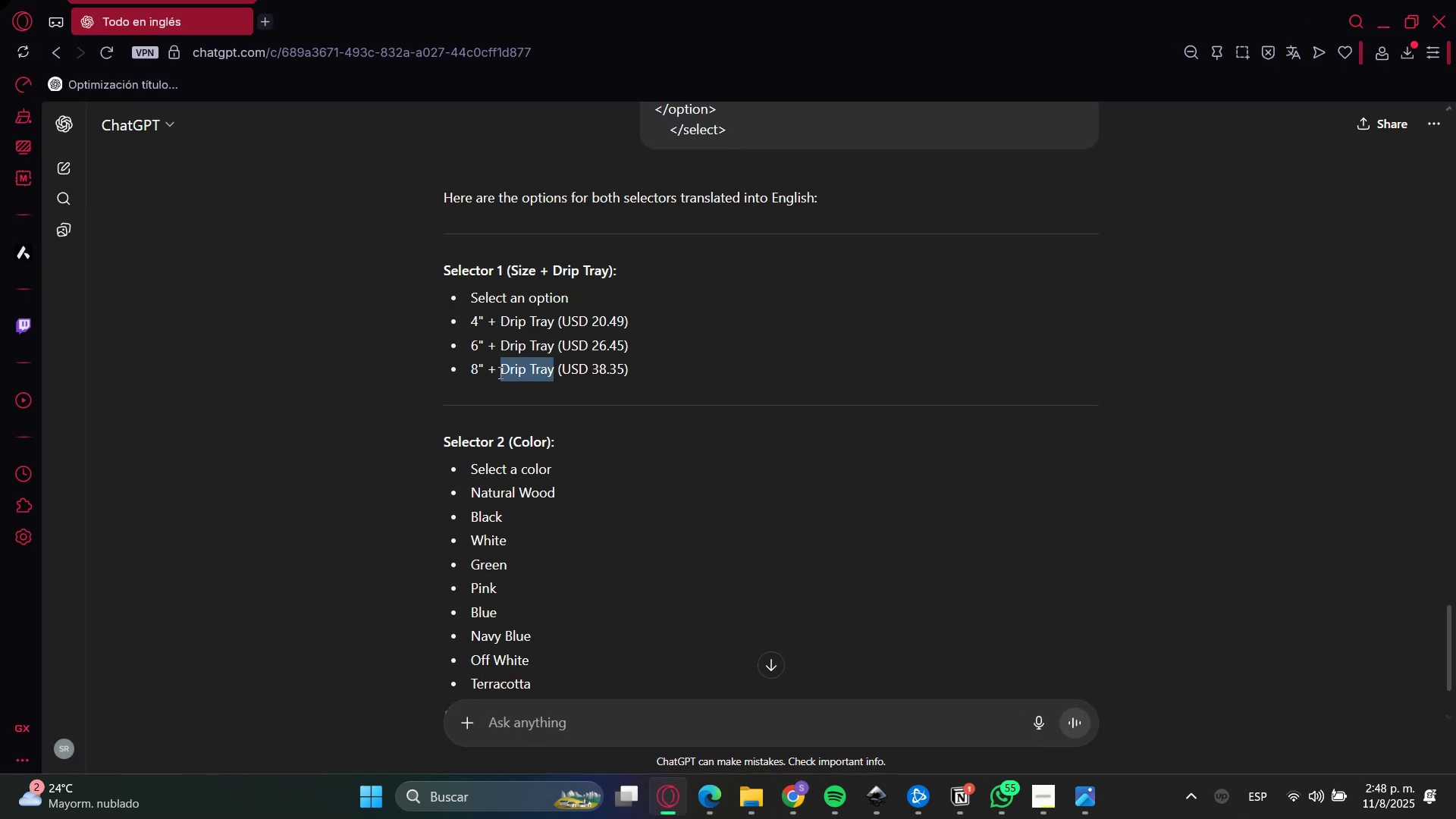 
key(Control+C)
 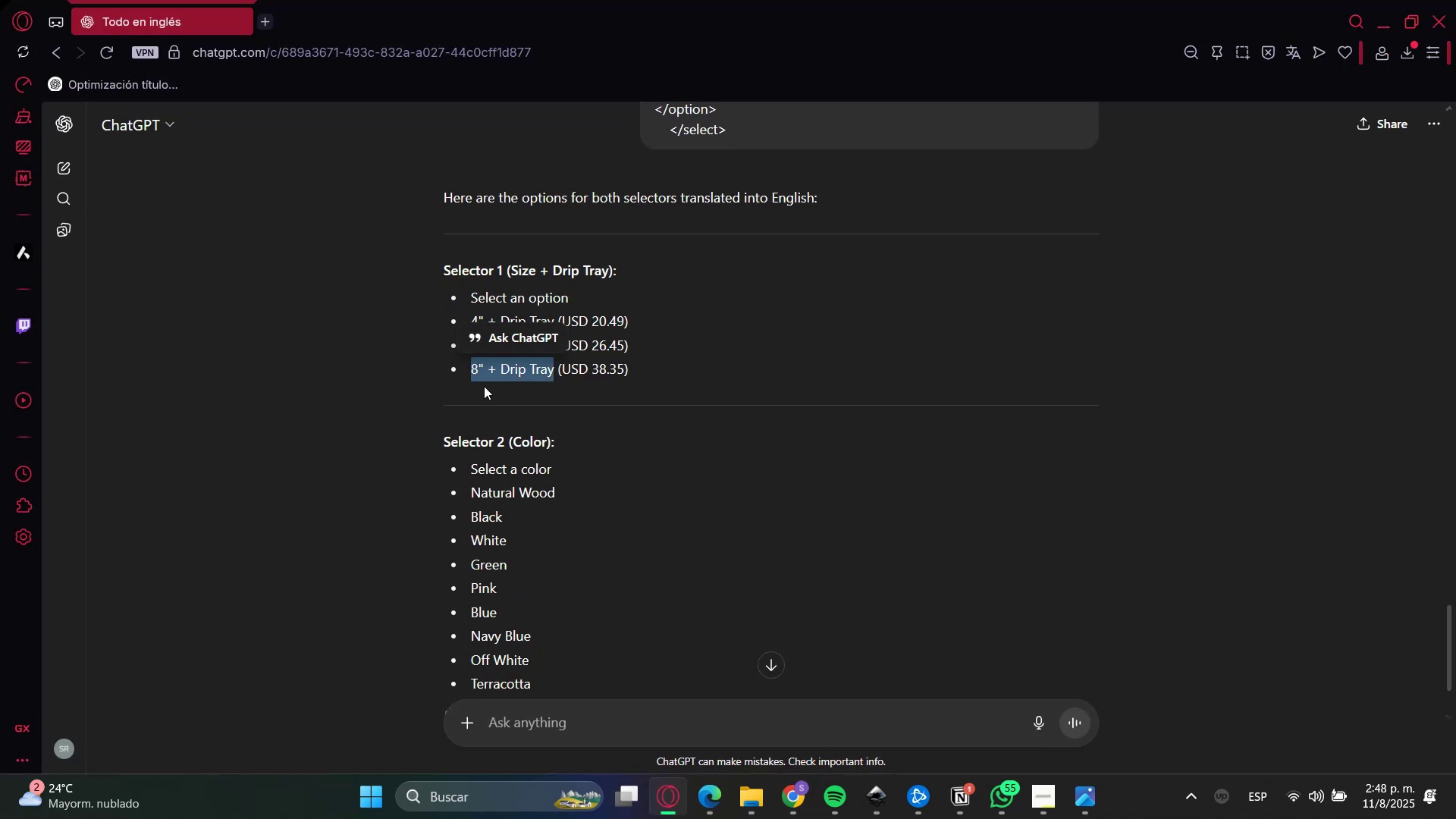 
key(Control+C)
 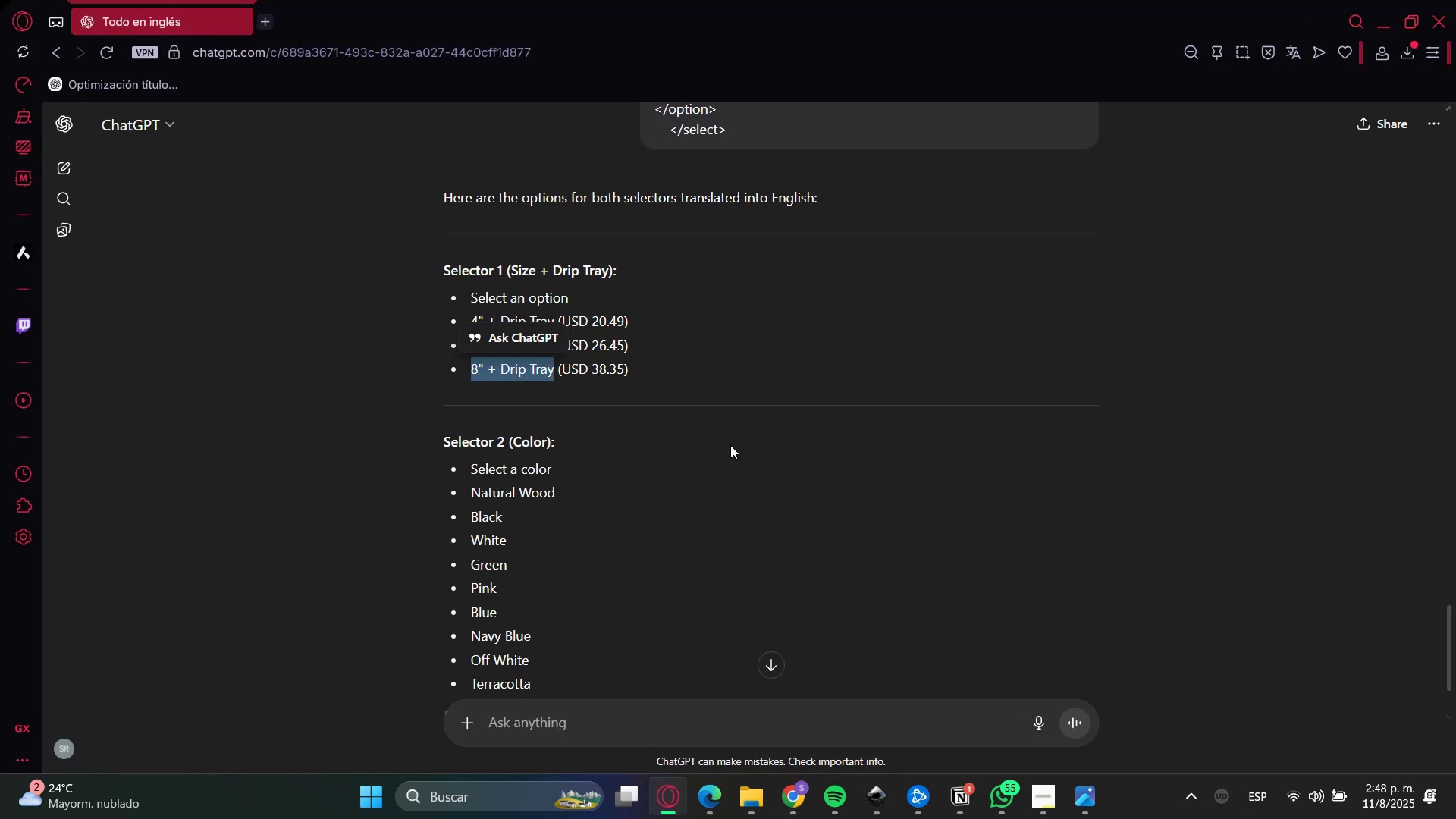 
left_click([730, 445])
 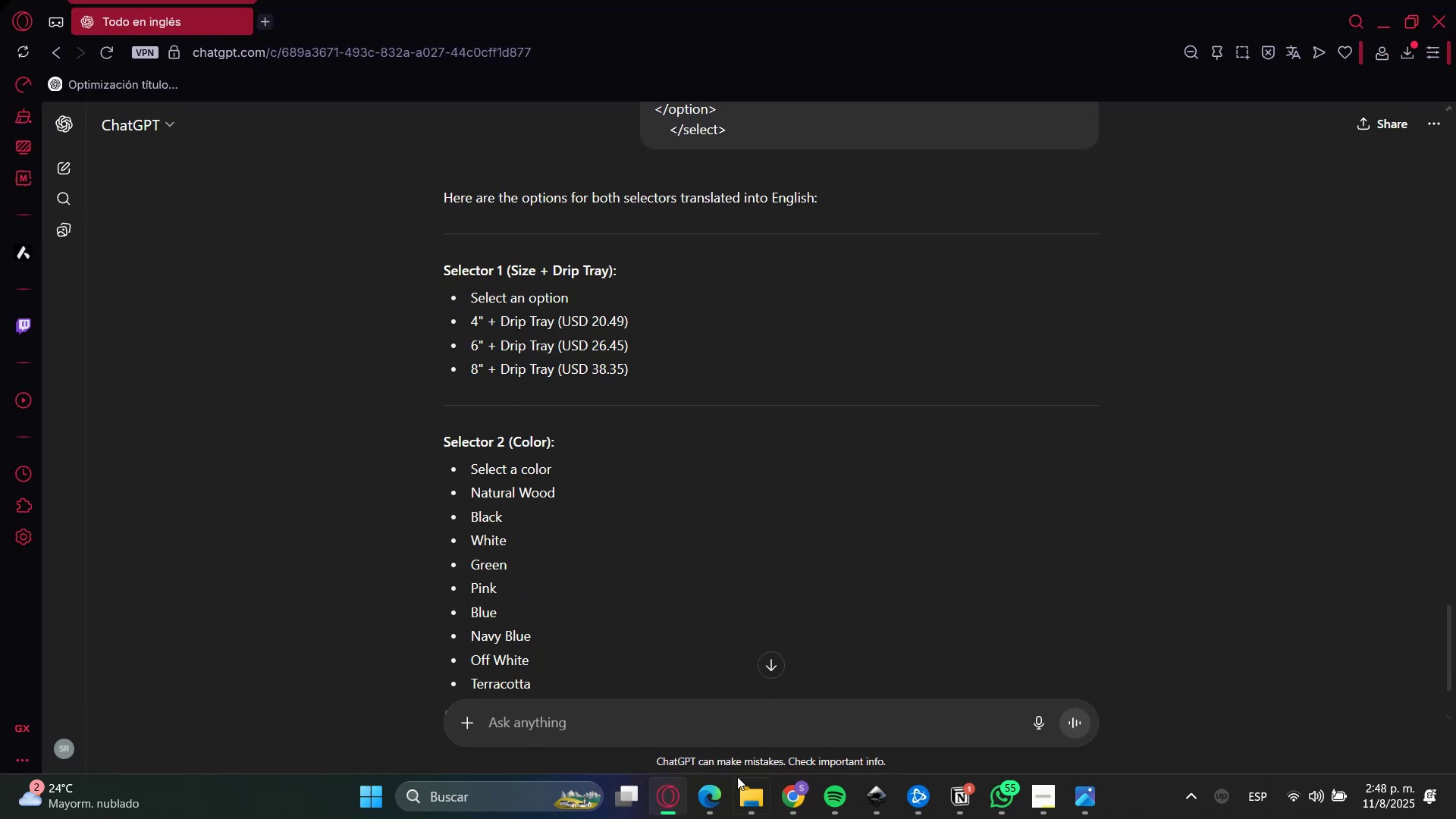 
left_click([667, 814])
 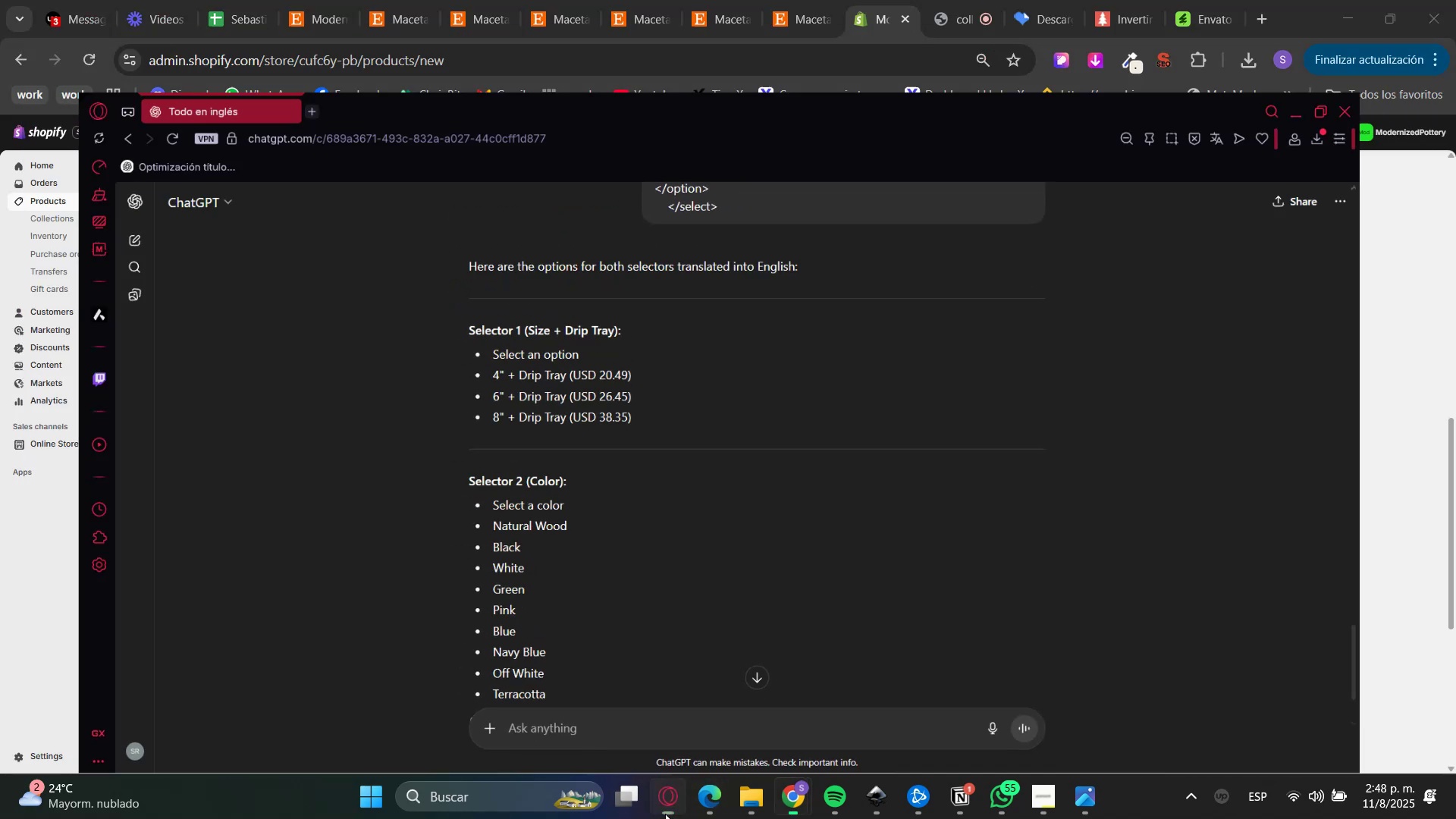 
key(Control+V)
 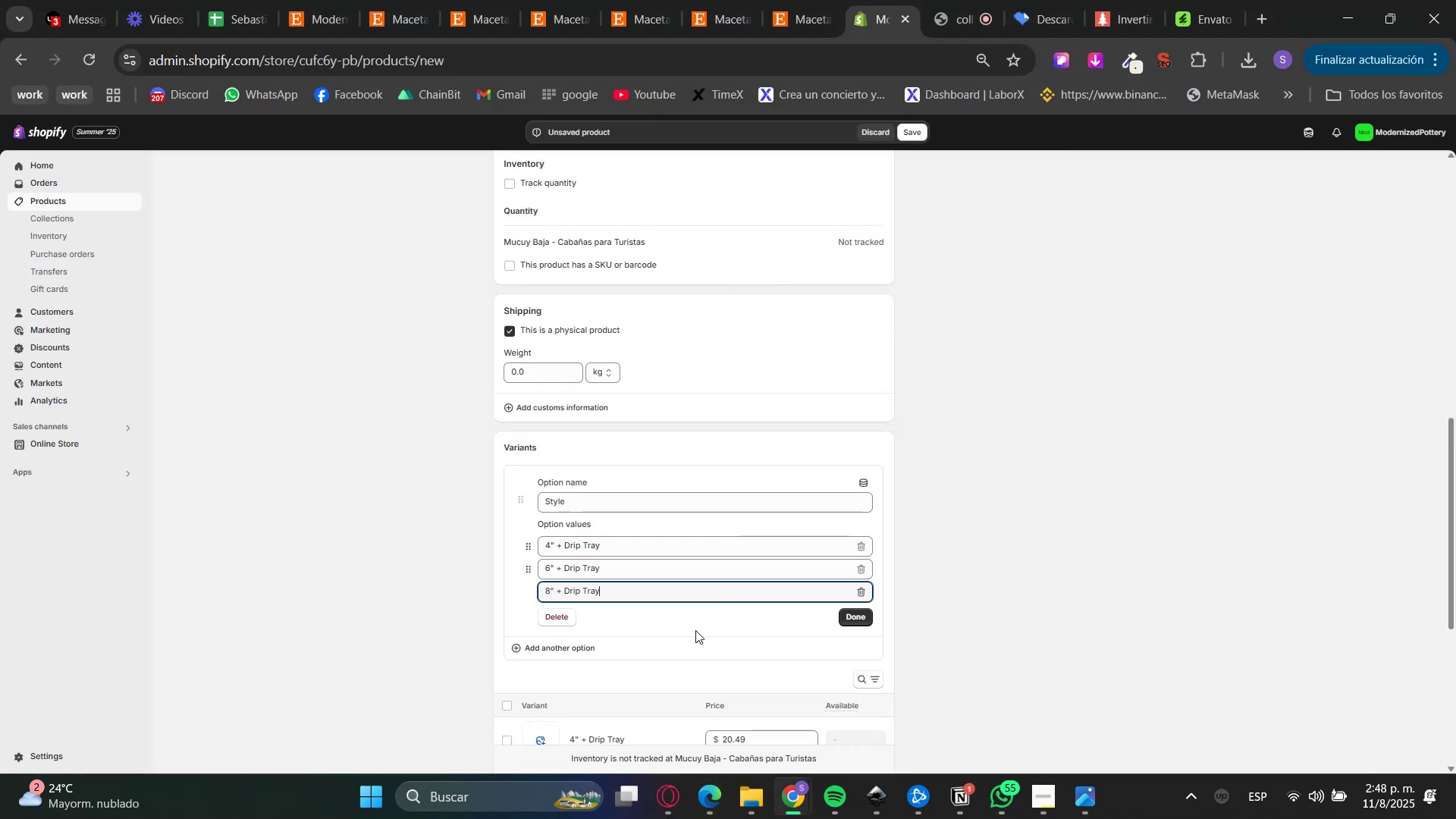 
scroll: coordinate [957, 632], scroll_direction: down, amount: 4.0
 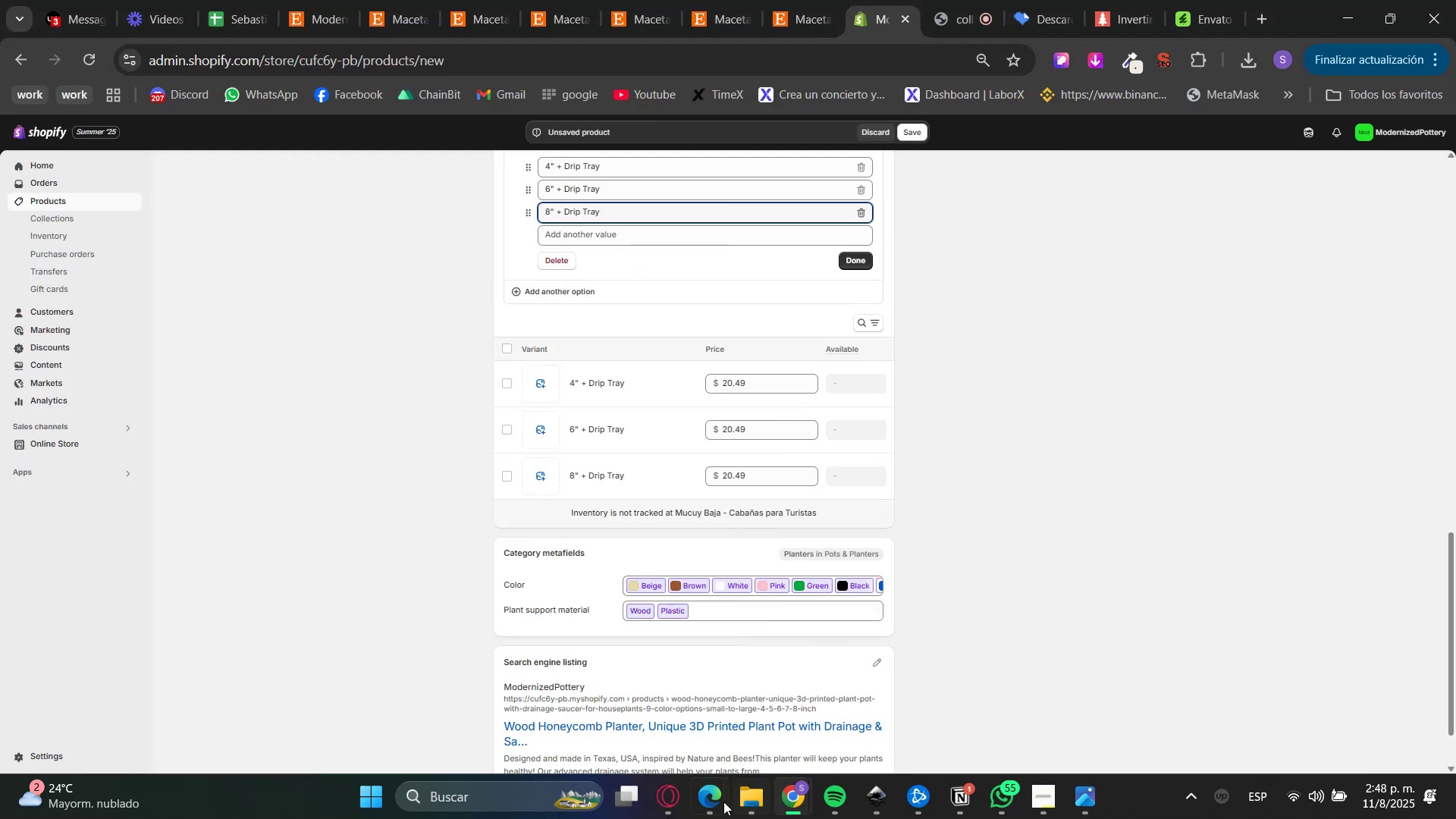 
left_click([664, 803])
 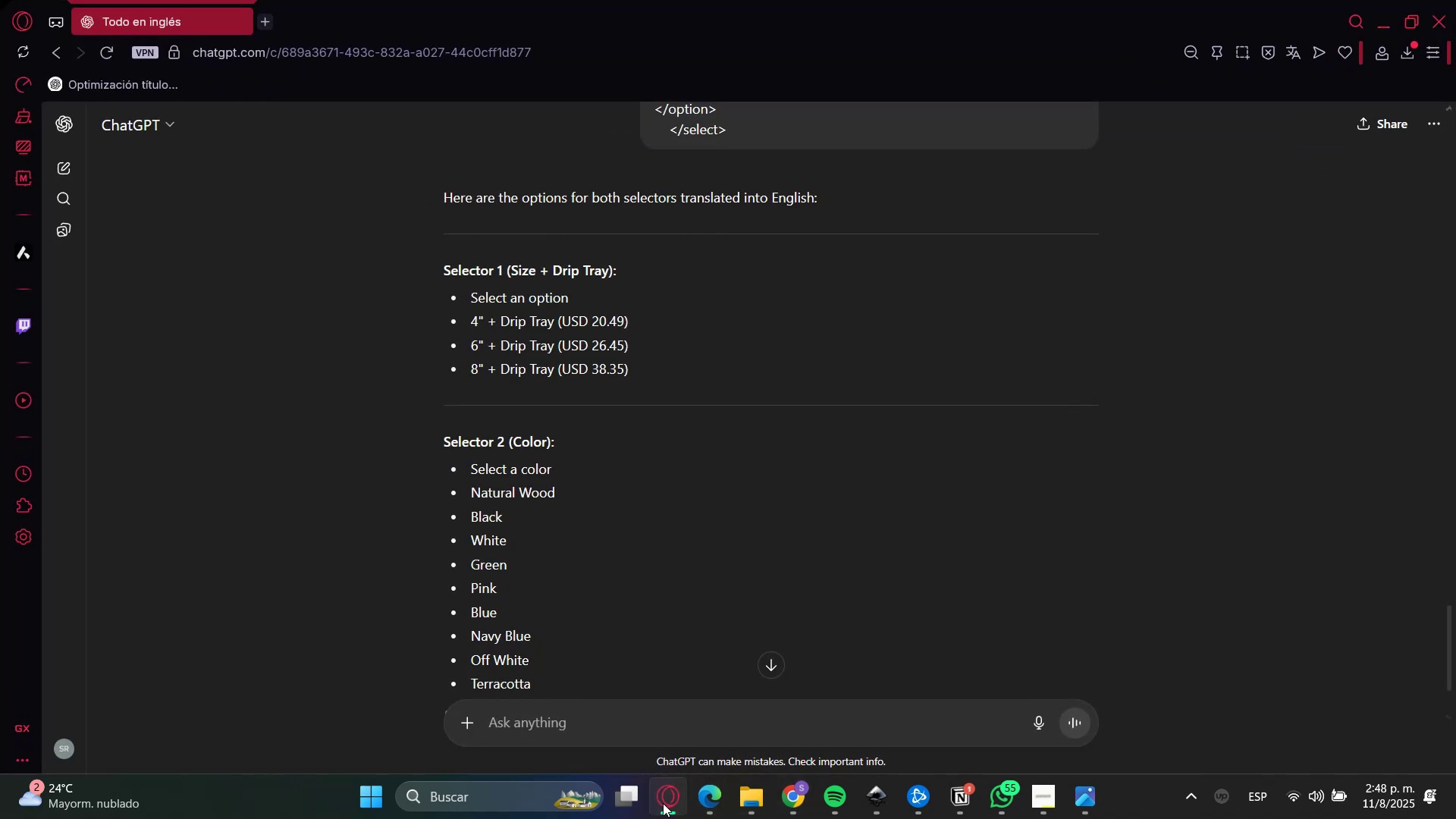 
left_click([663, 803])
 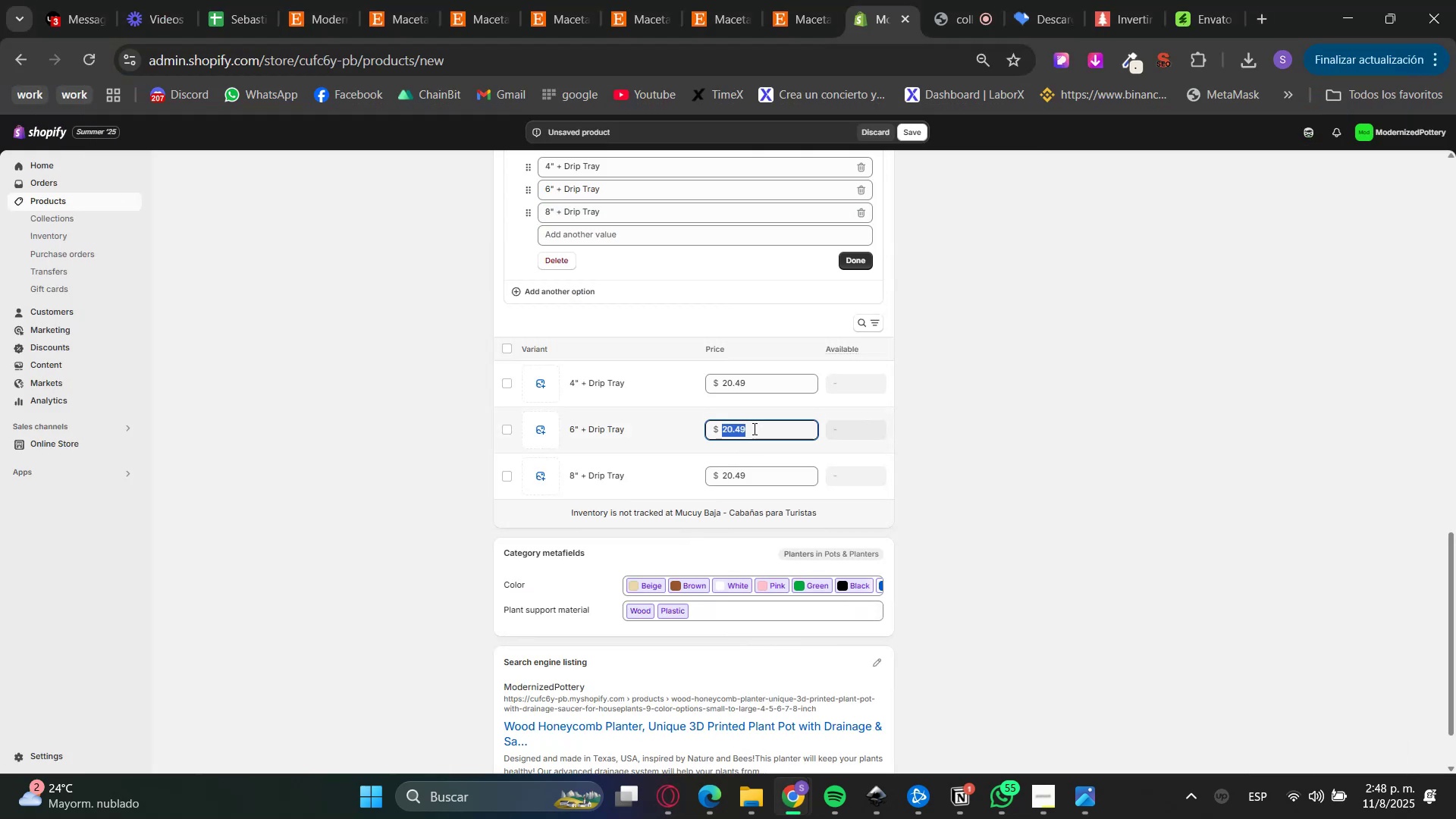 
key(Numpad2)
 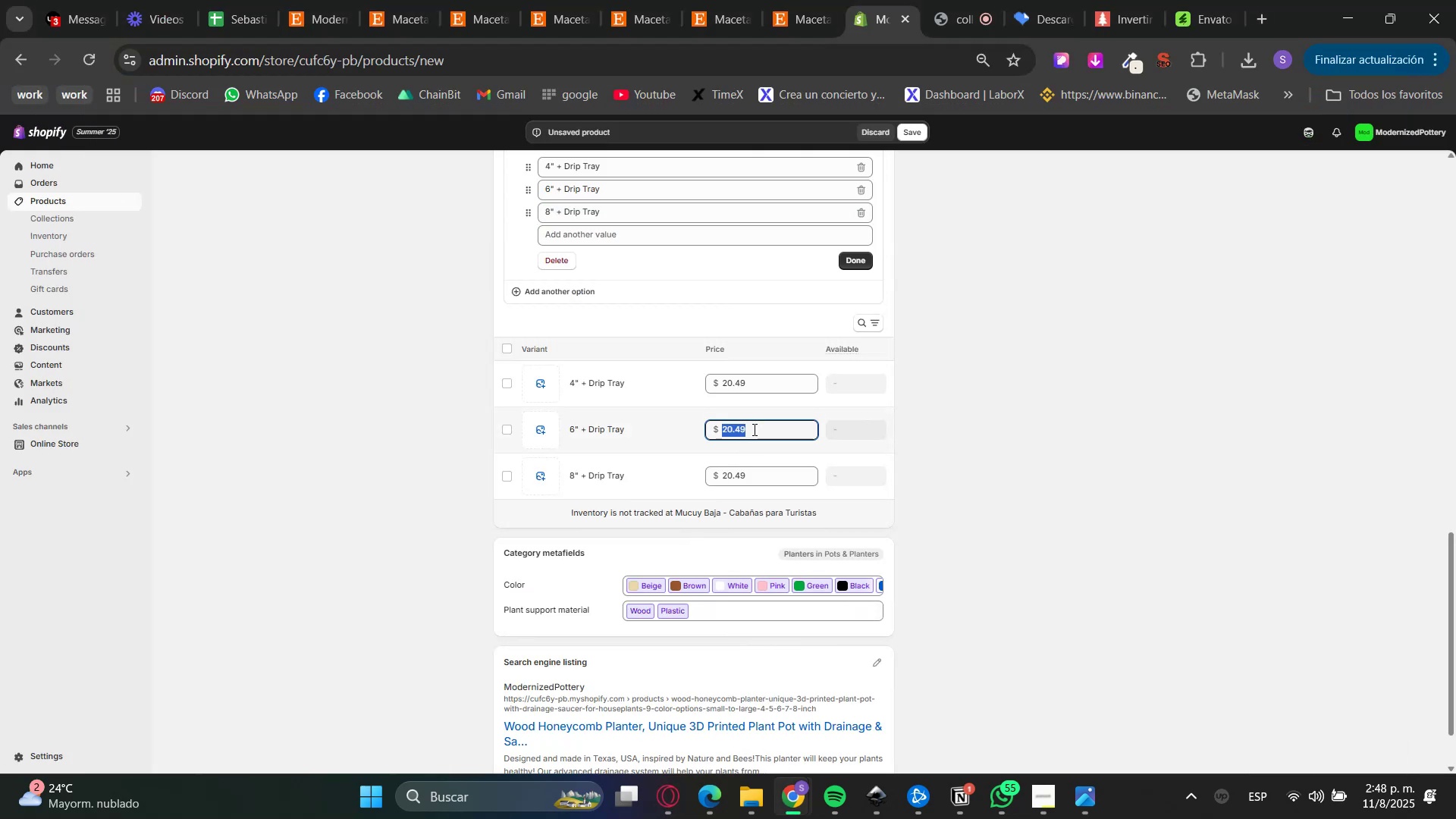 
key(Numpad6)
 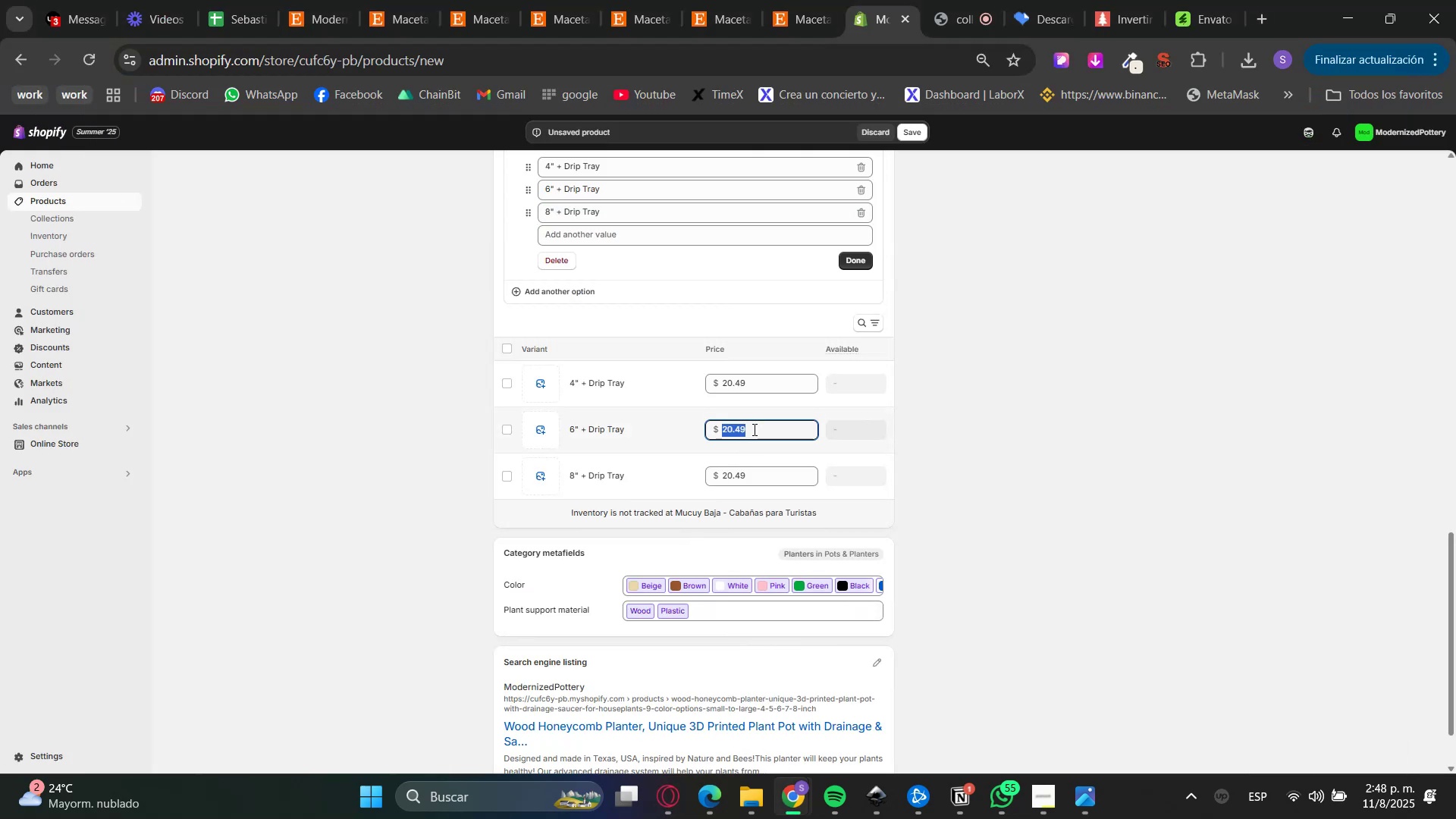 
key(NumpadDecimal)
 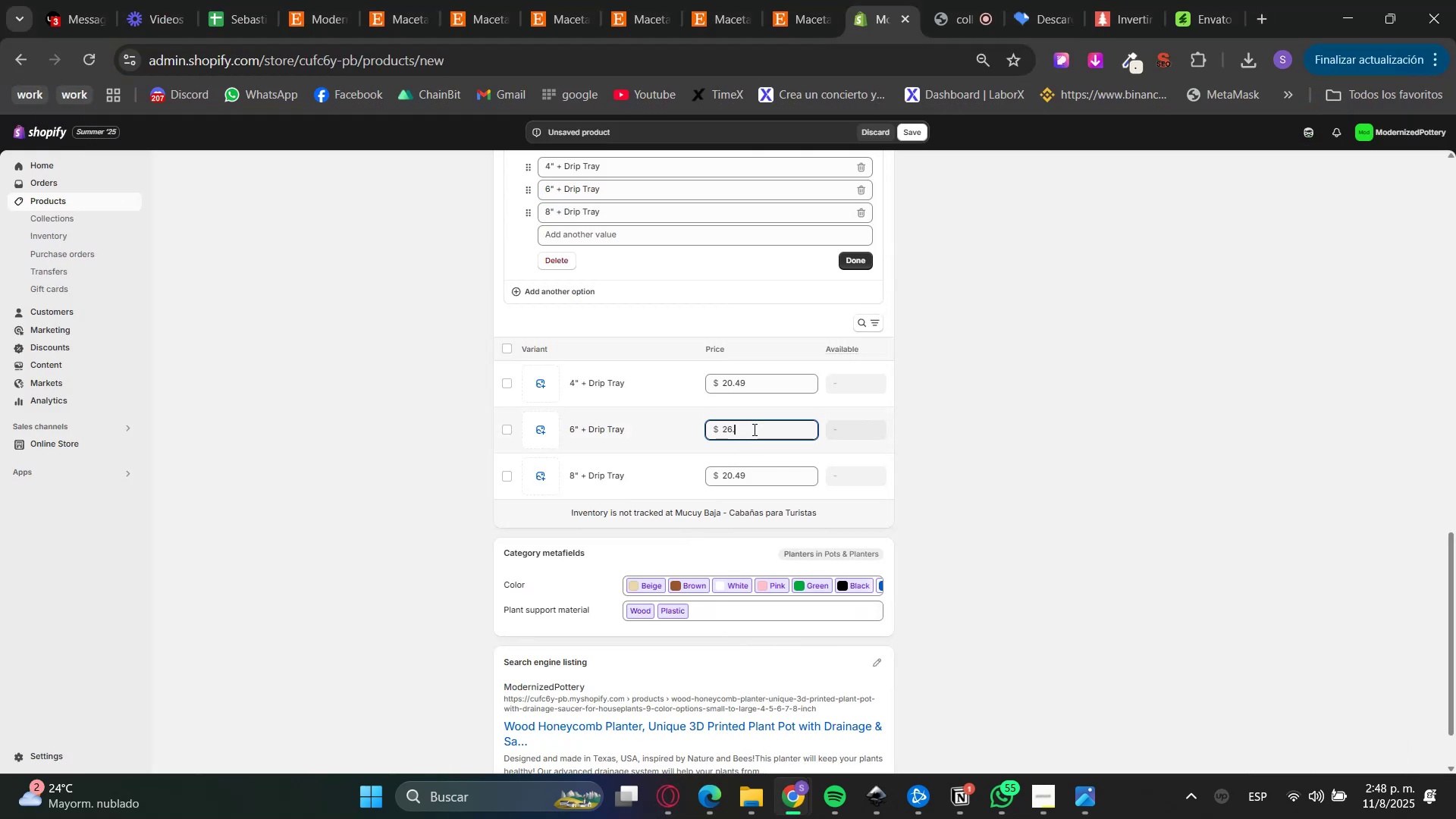 
key(Numpad4)
 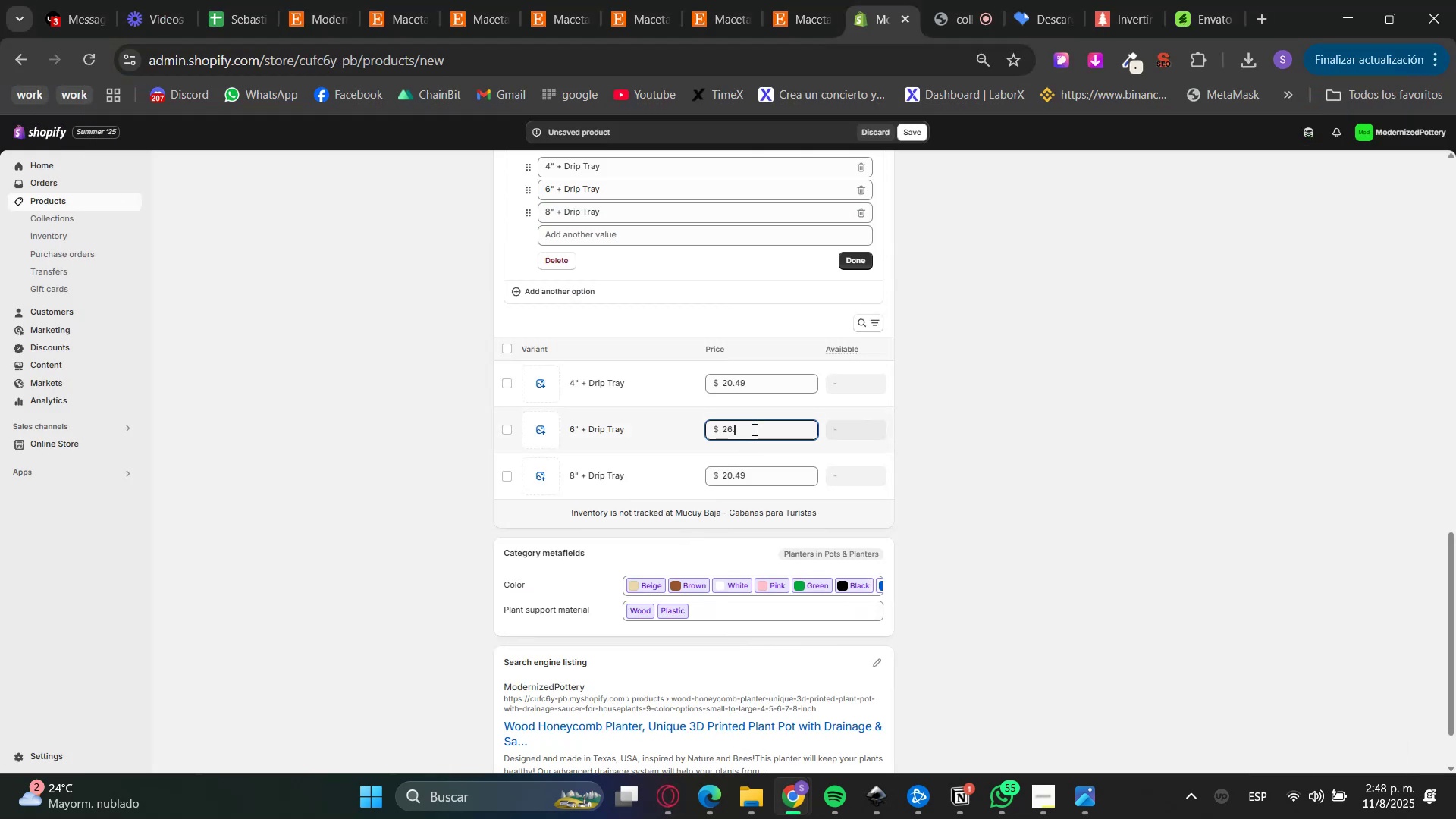 
key(Numpad5)
 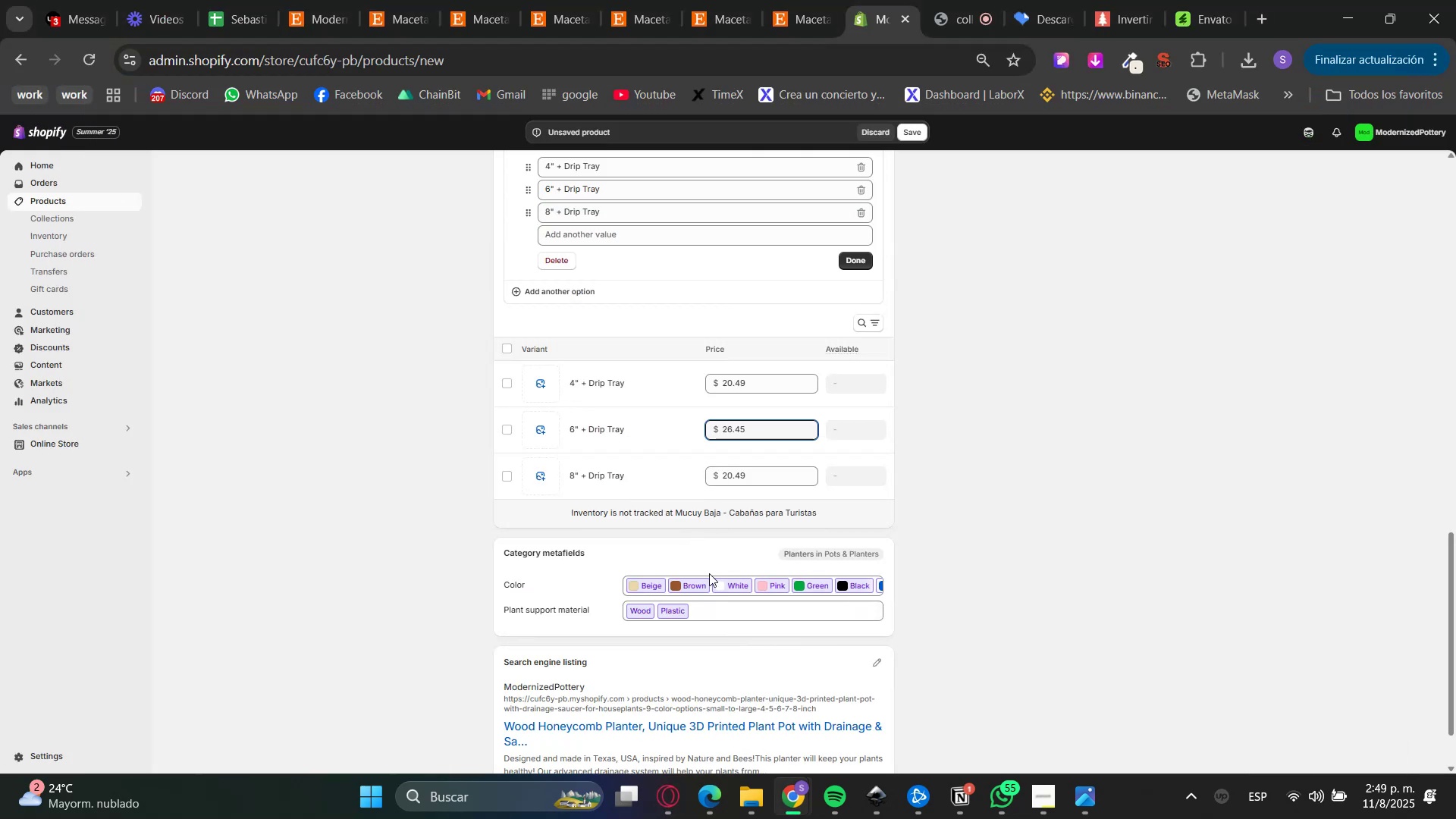 
left_click([672, 814])
 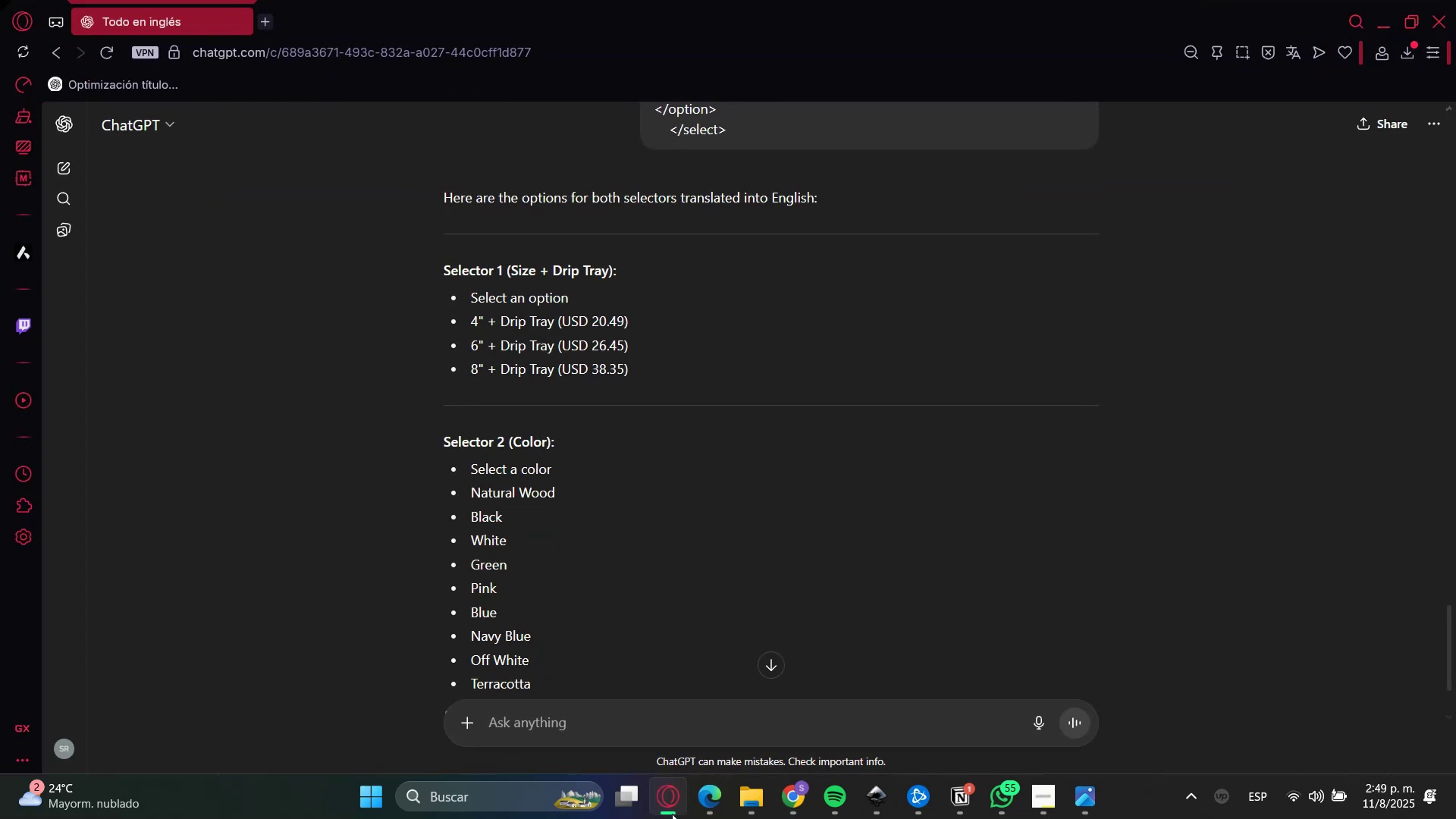 
left_click([672, 814])
 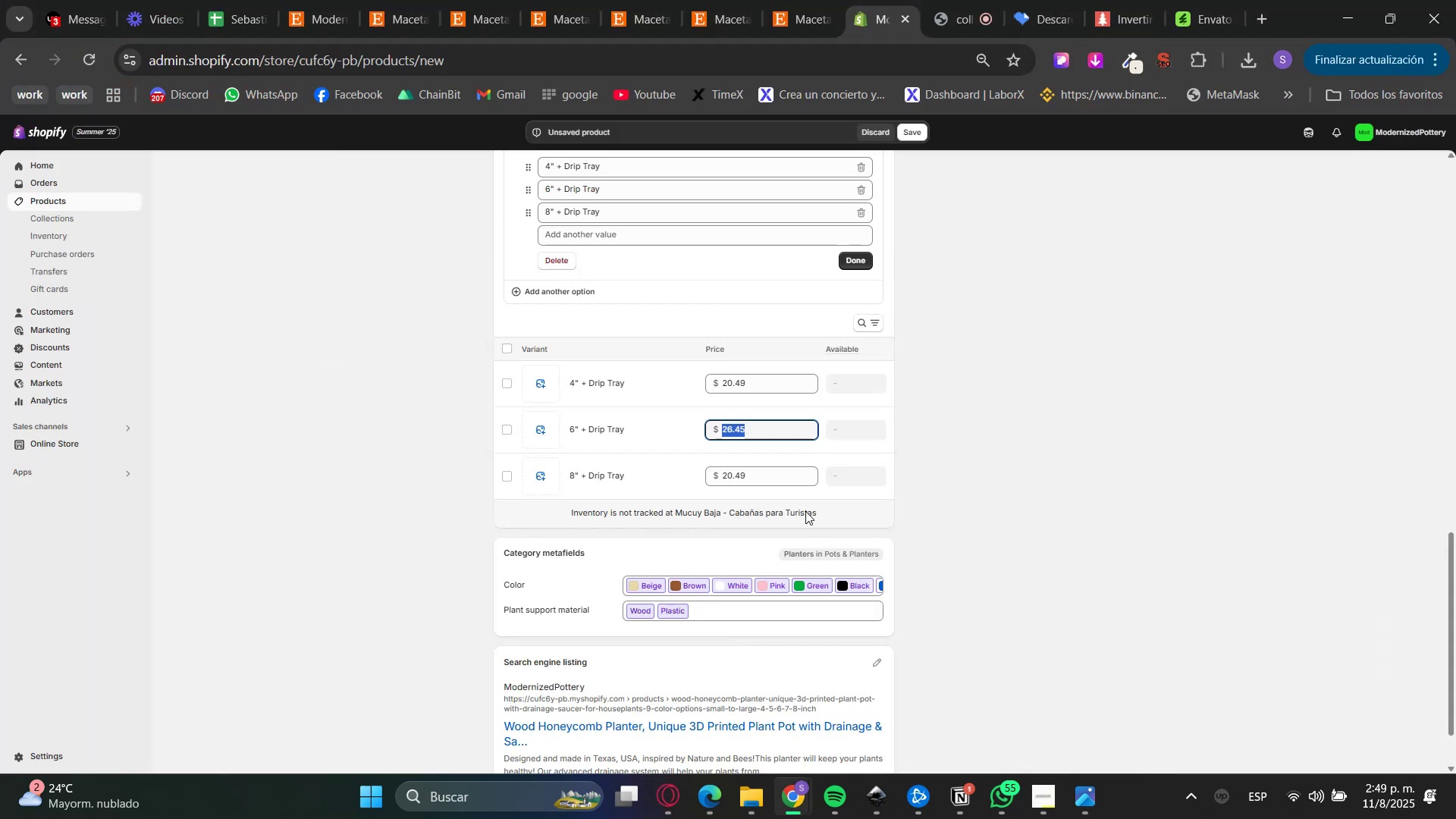 
left_click([770, 460])
 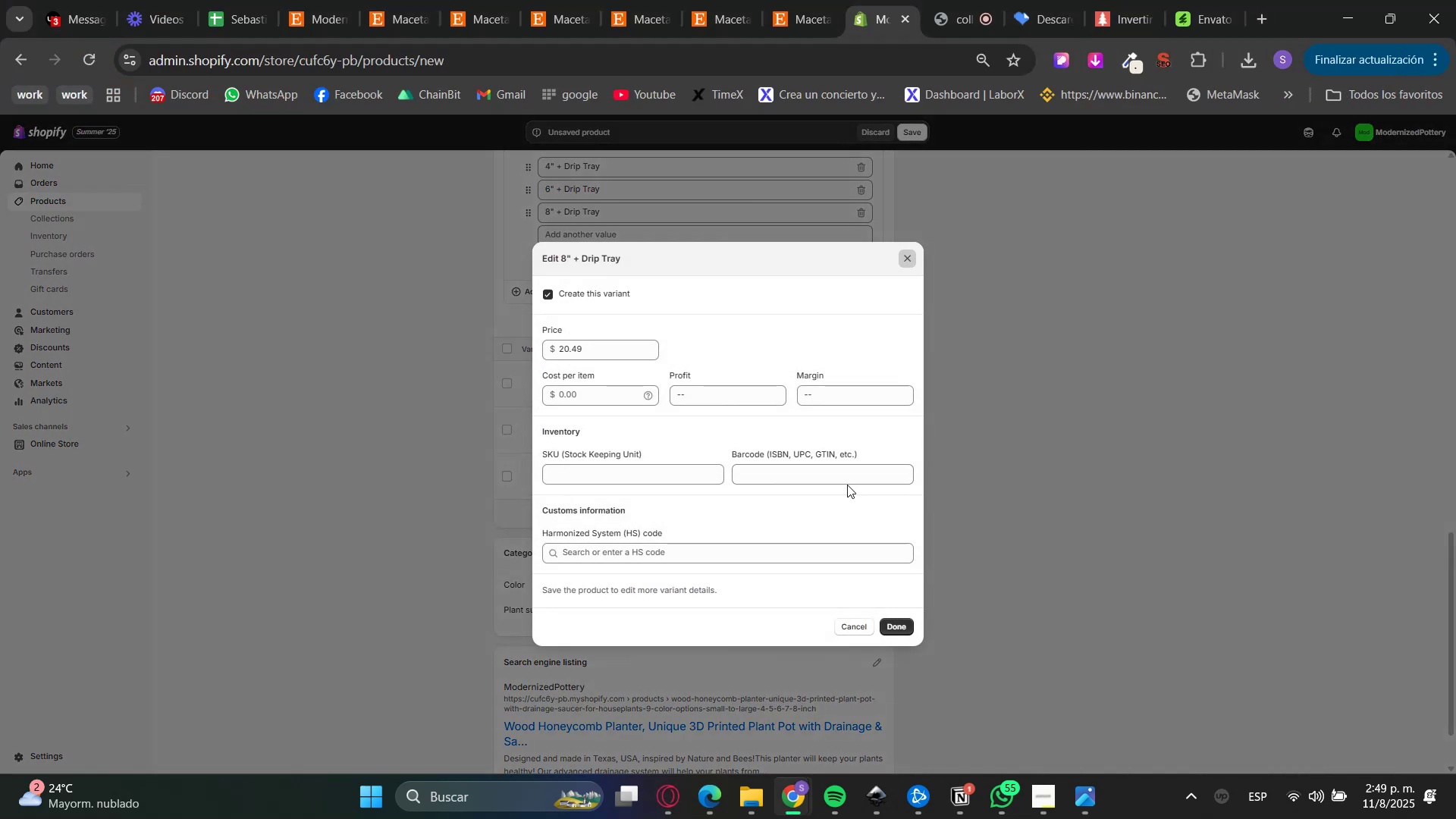 
double_click([750, 475])
 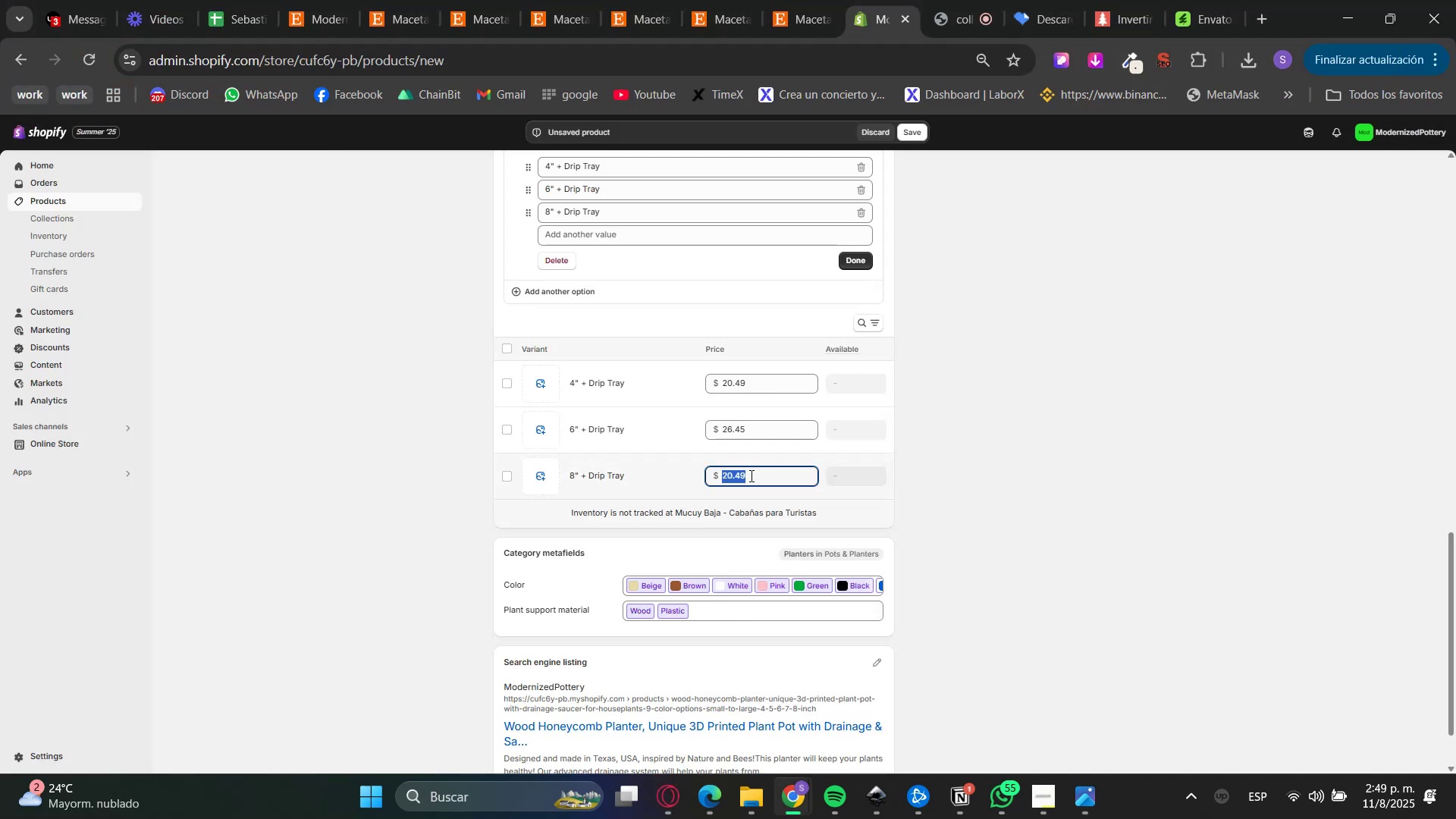 
key(Numpad3)
 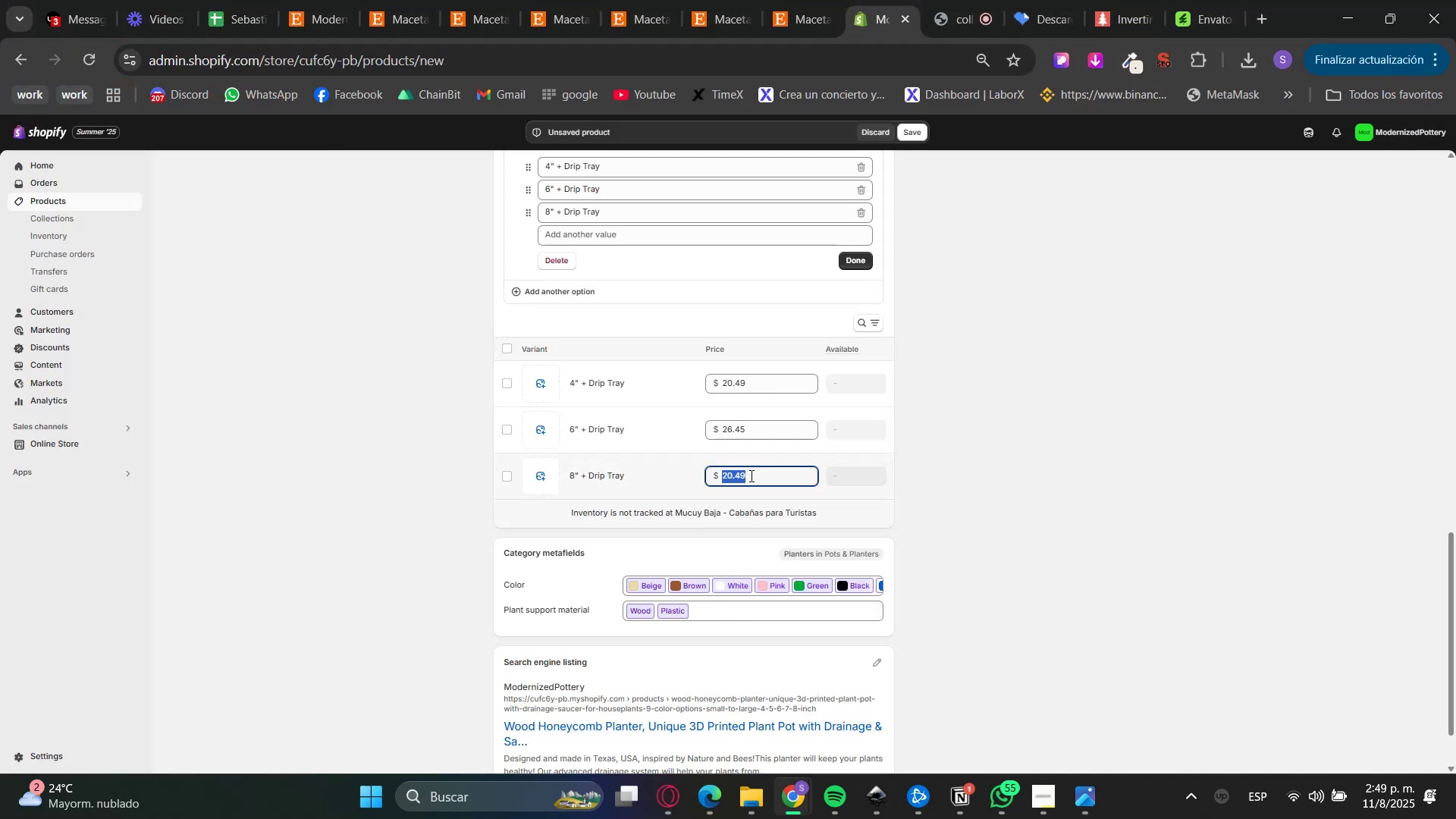 
key(Numpad8)
 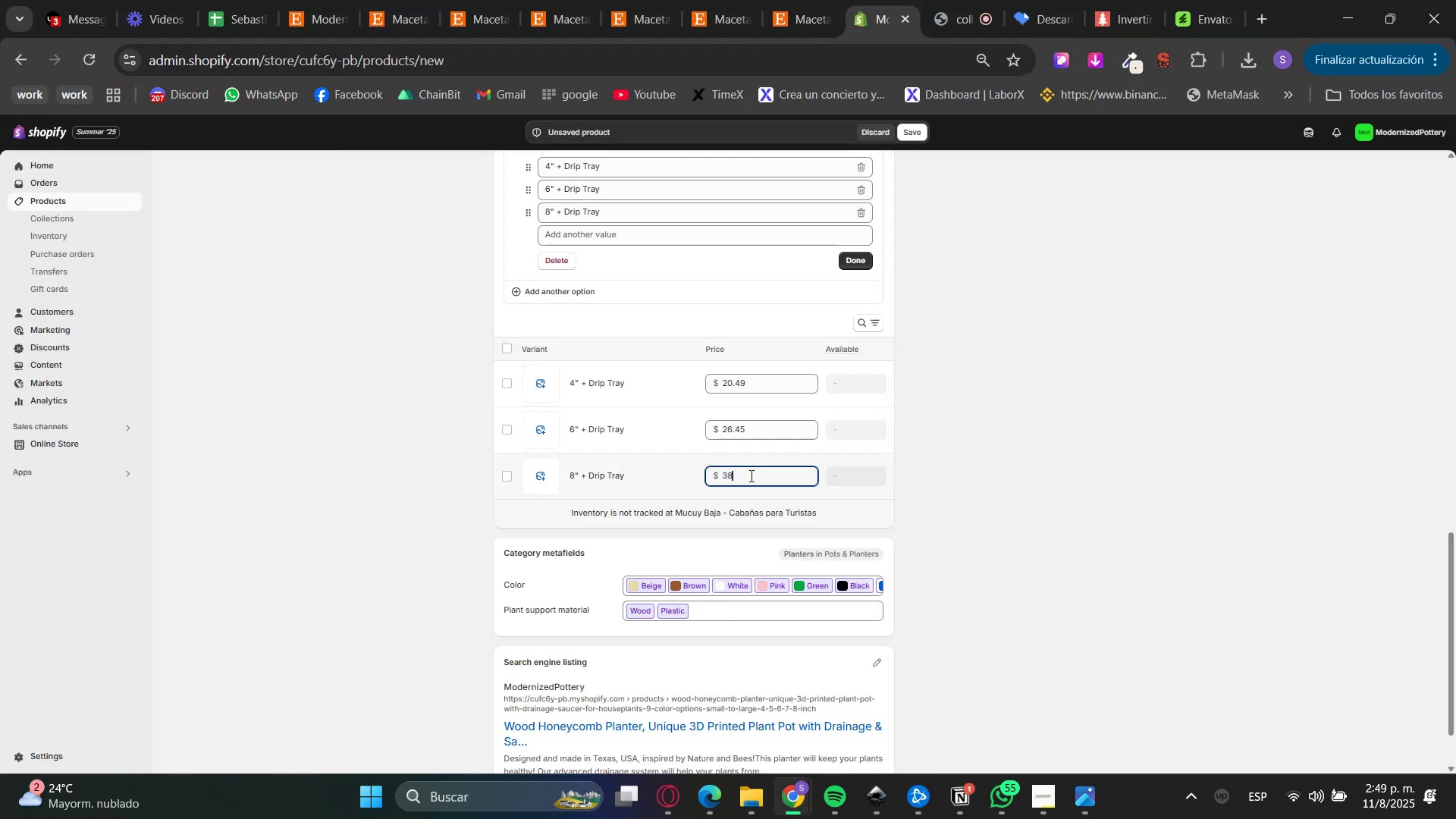 
key(NumpadDecimal)
 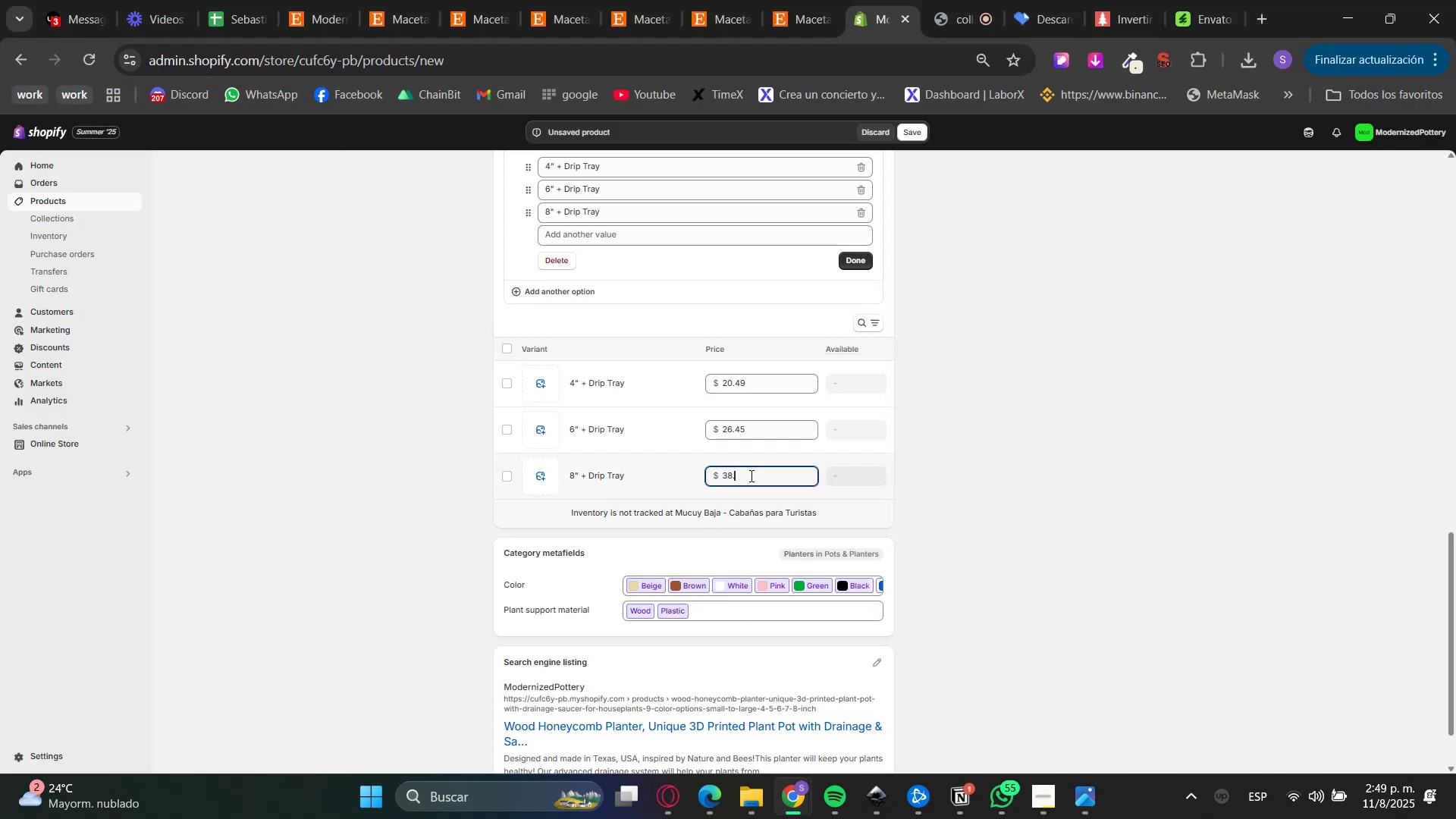 
key(Numpad3)
 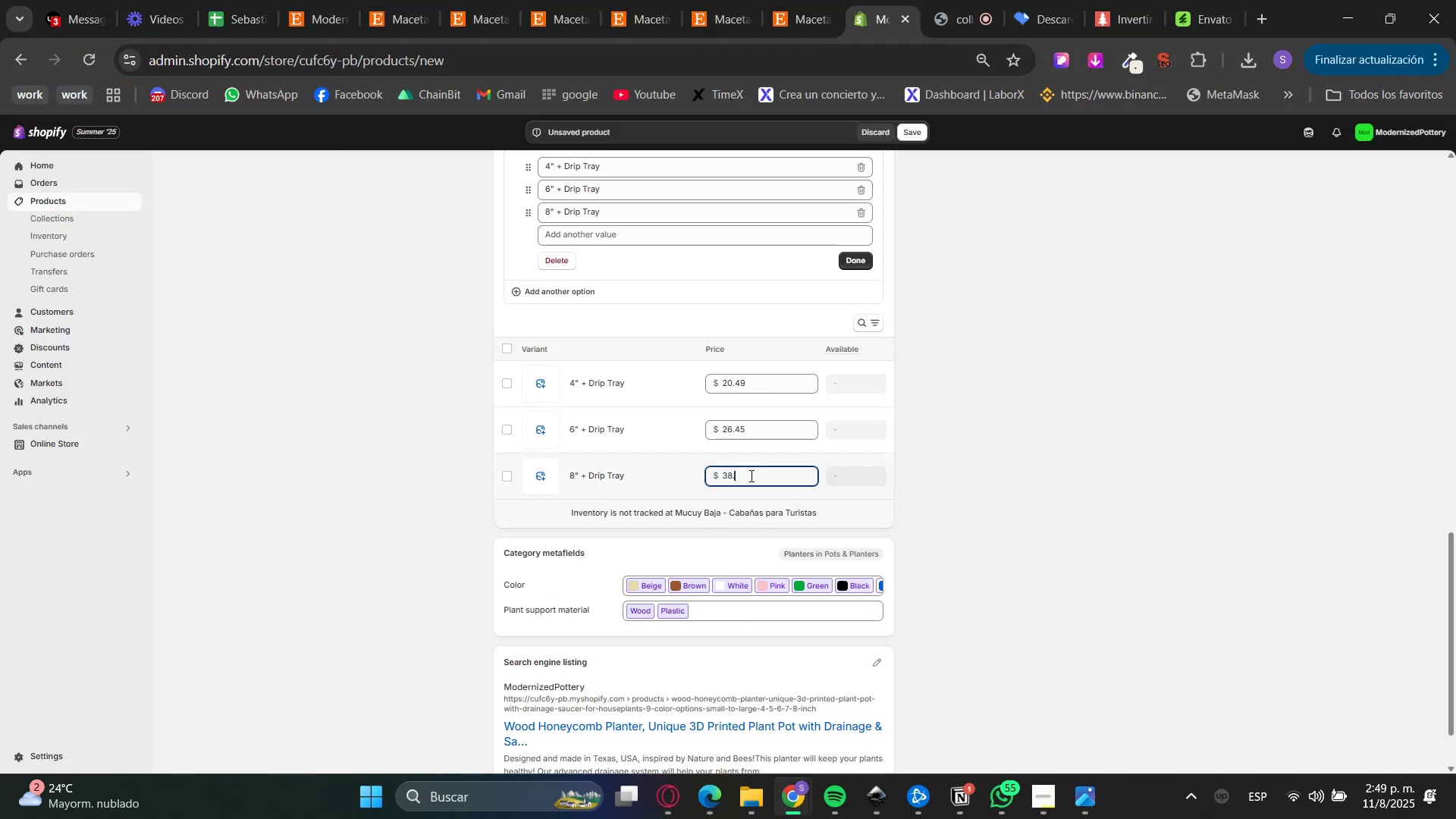 
key(Numpad5)
 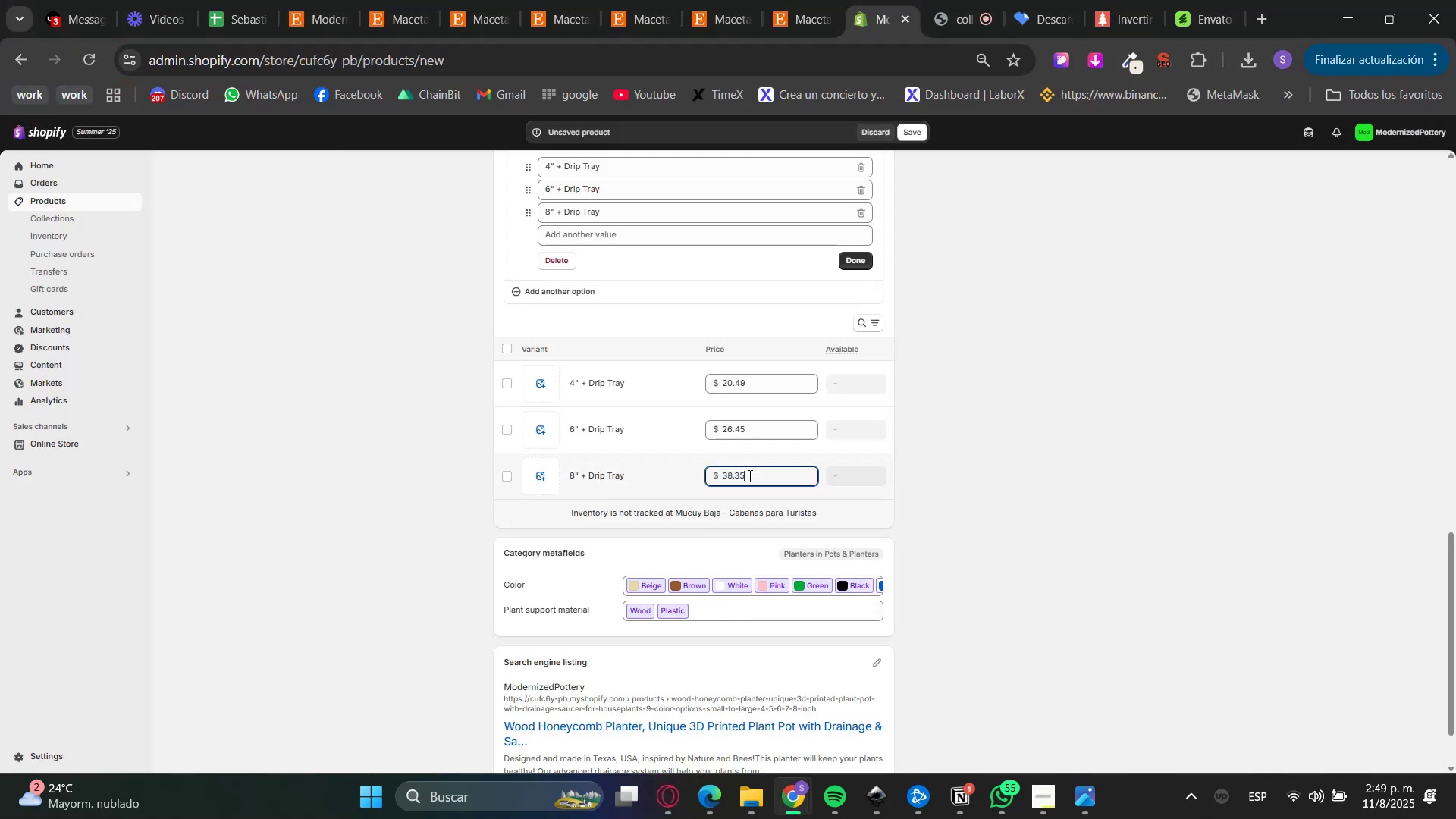 
left_click([1077, 504])
 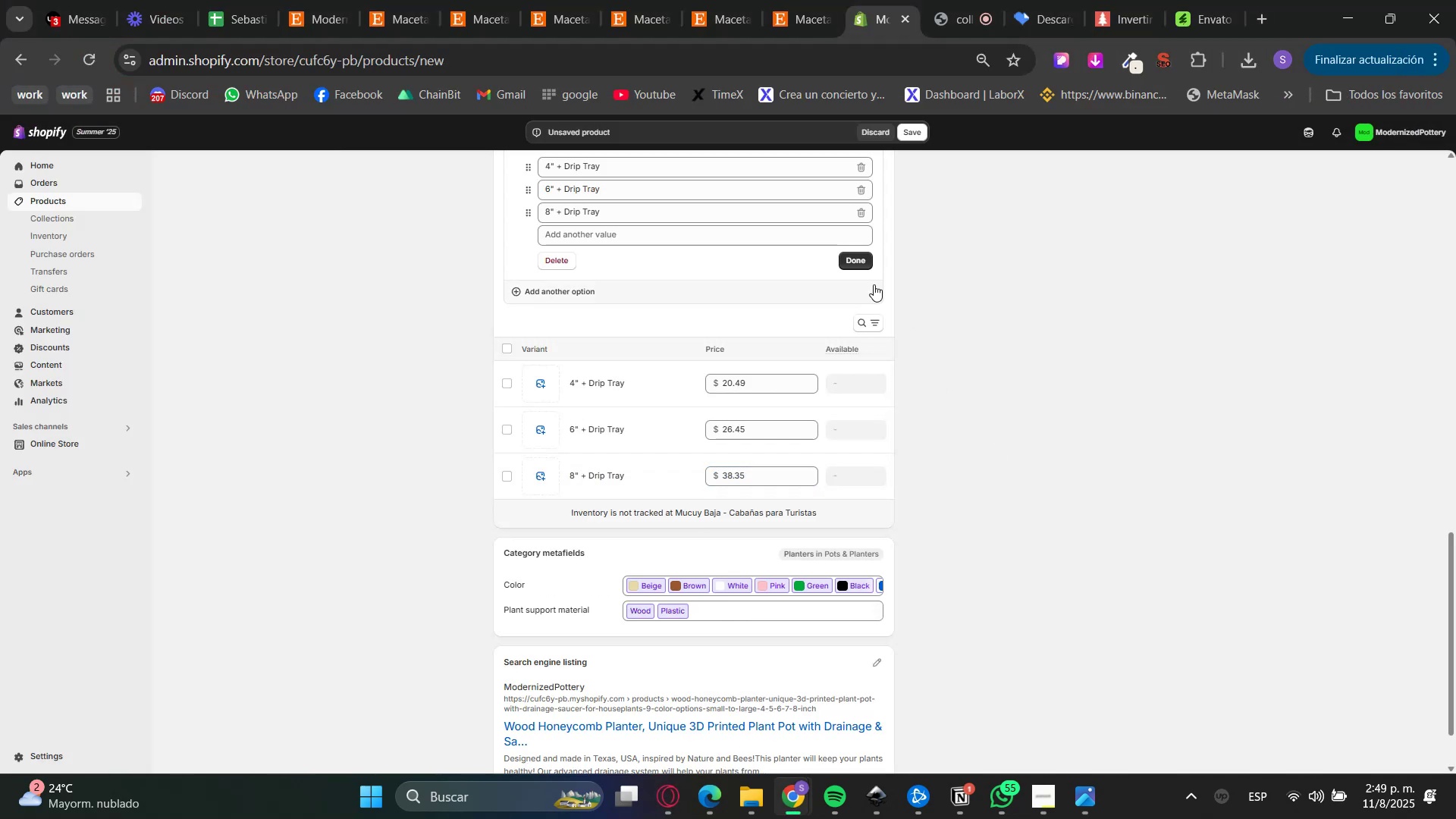 
left_click([859, 259])
 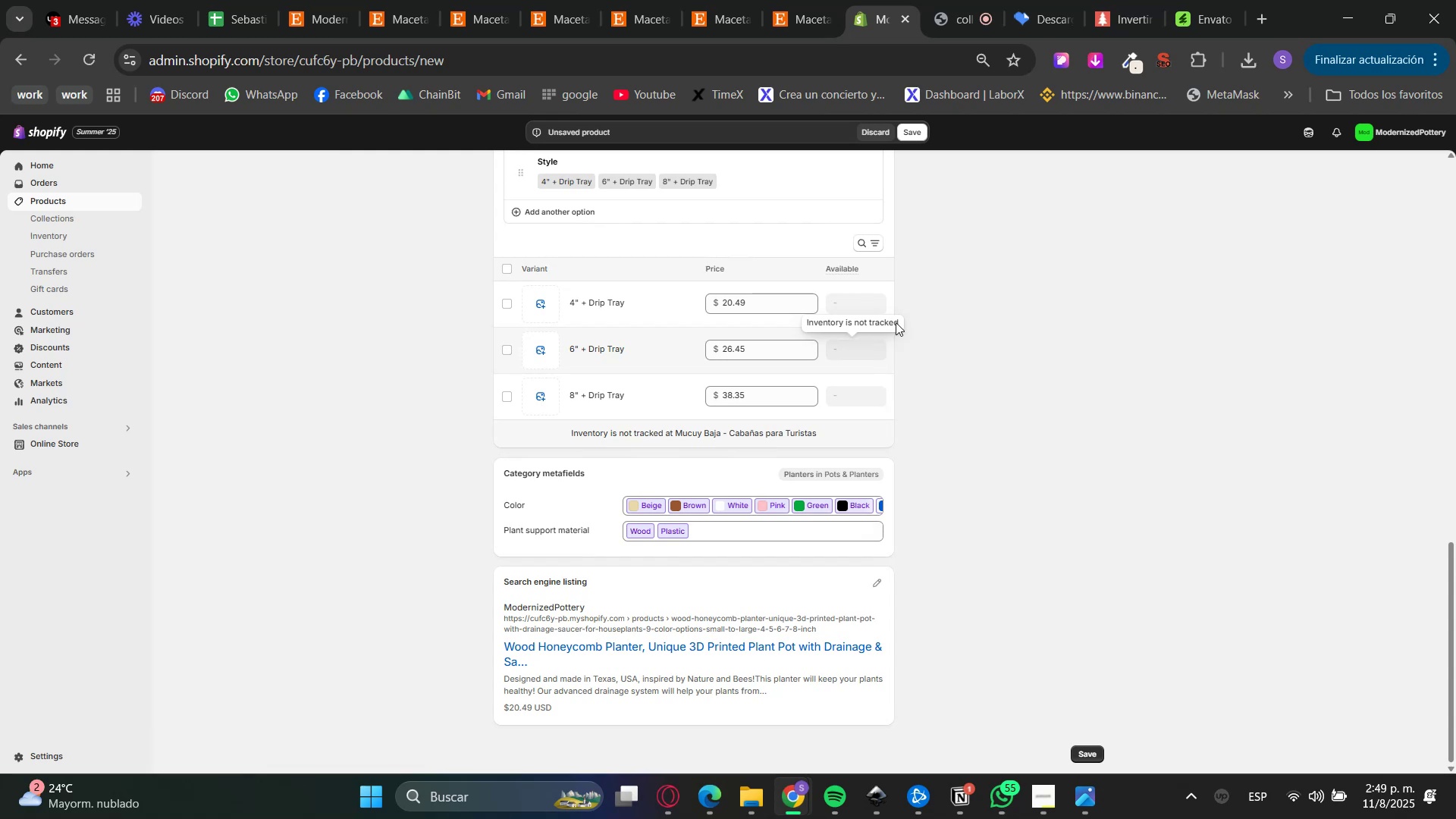 
scroll: coordinate [959, 379], scroll_direction: up, amount: 3.0
 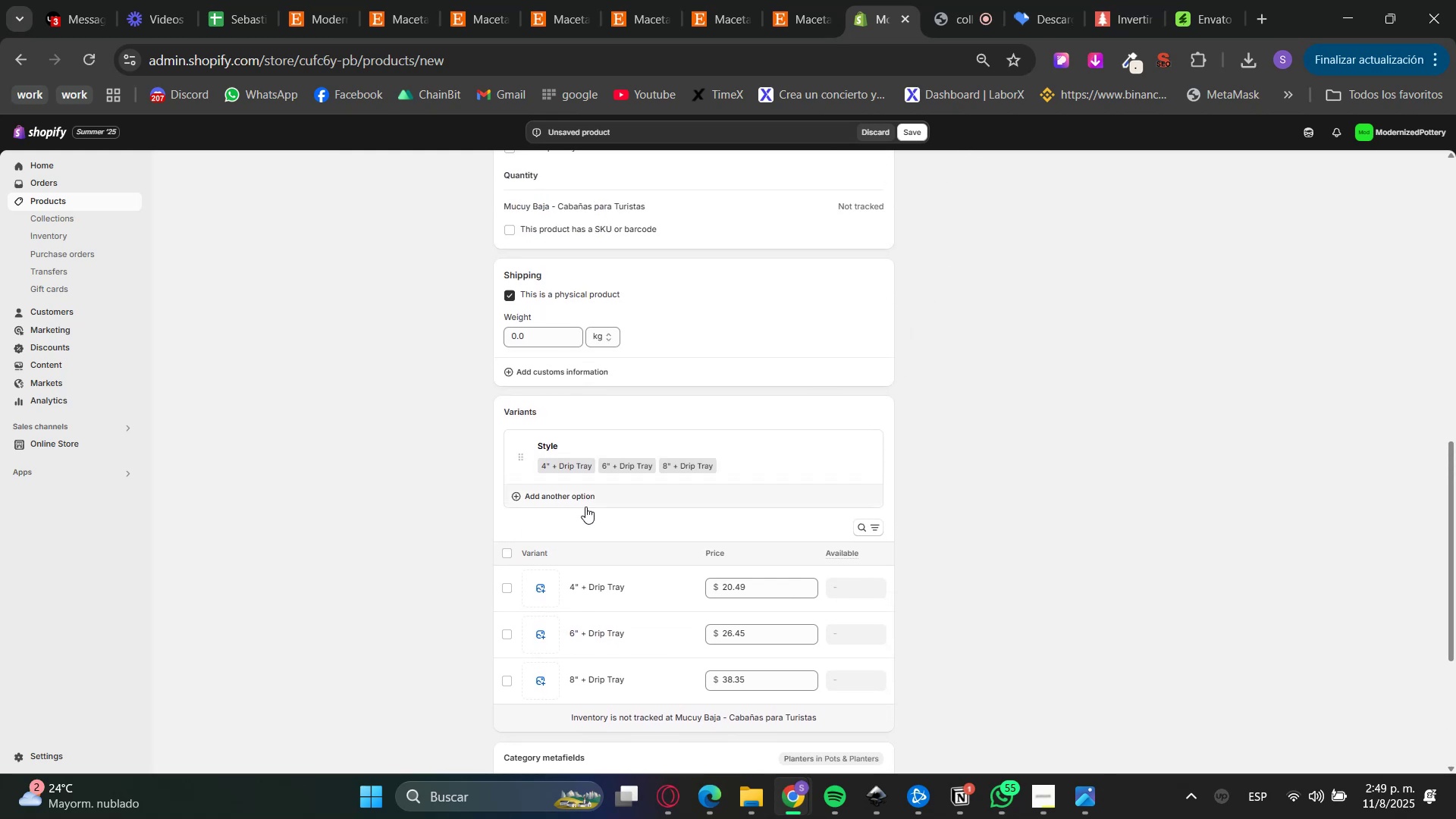 
left_click([548, 498])
 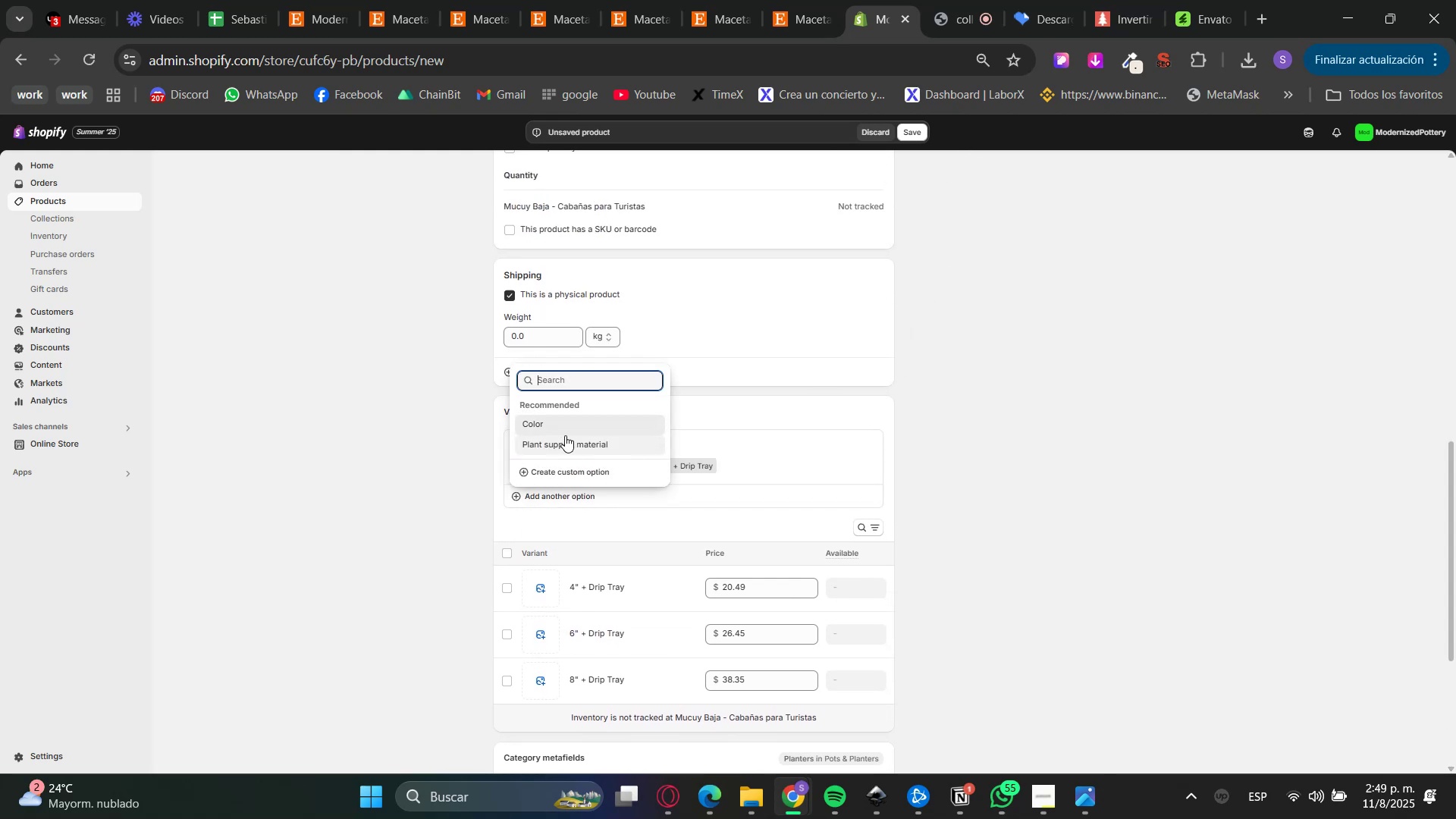 
left_click([554, 422])
 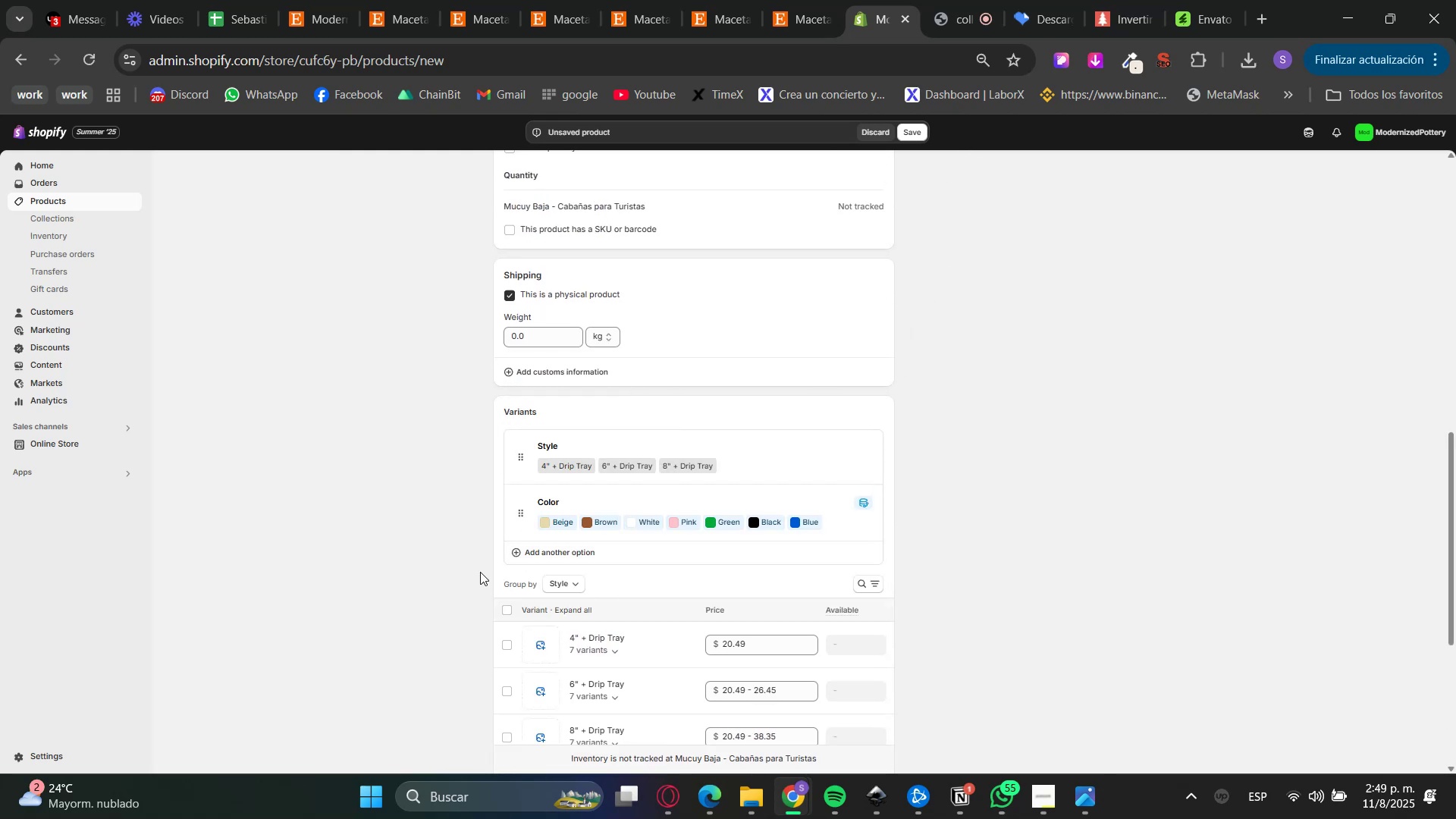 
left_click([426, 554])
 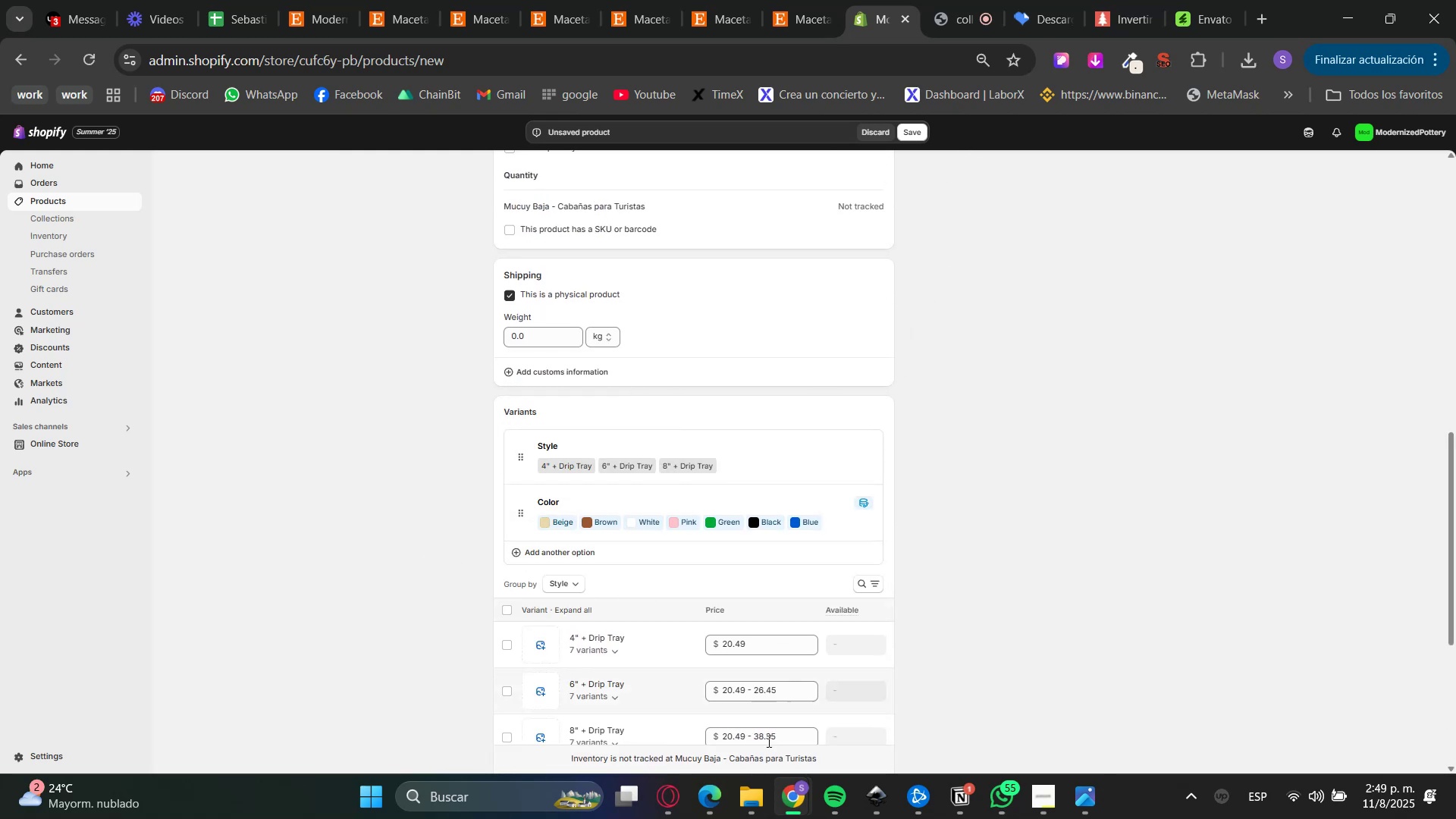 
left_click([666, 805])
 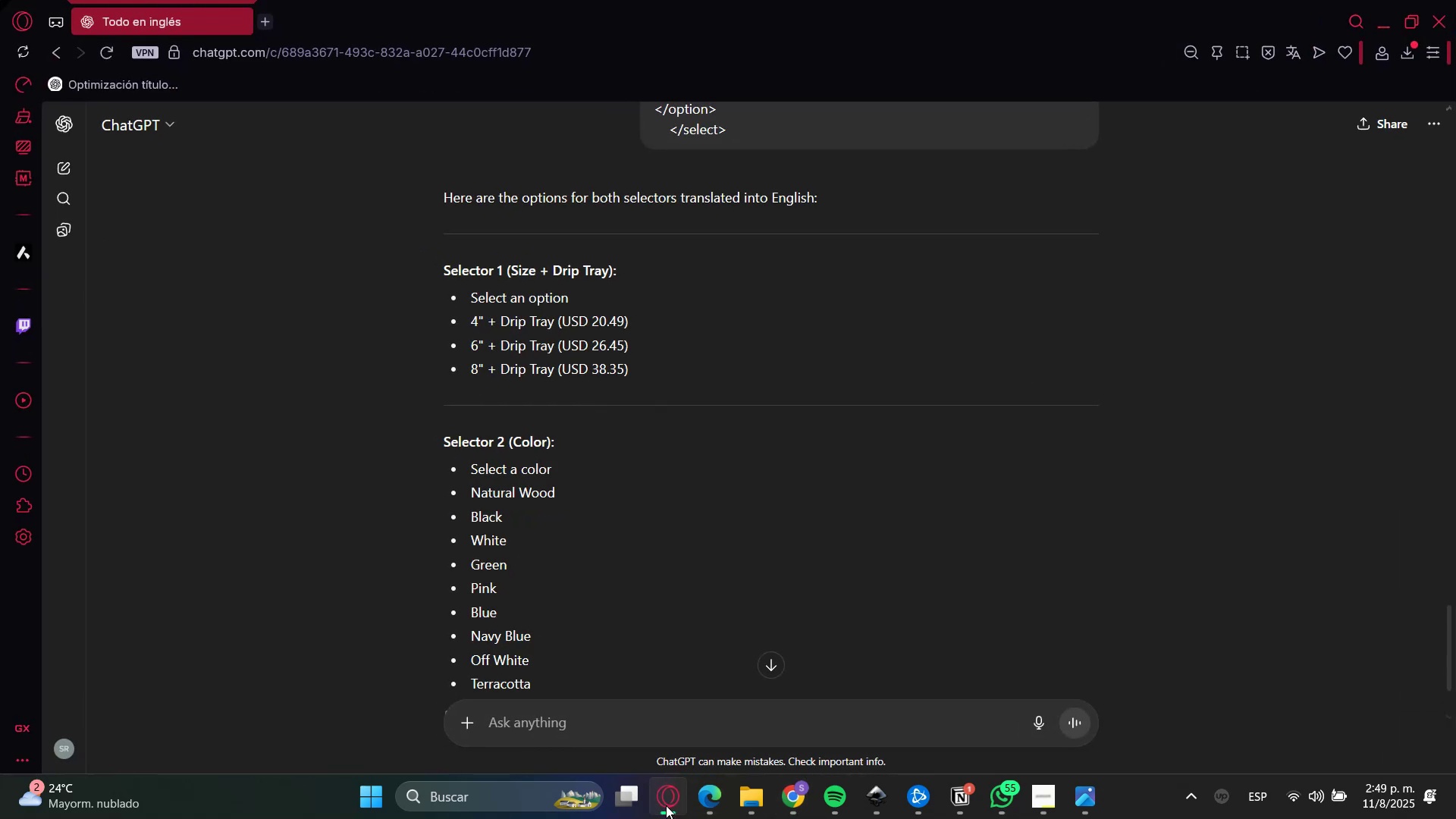 
left_click([666, 805])
 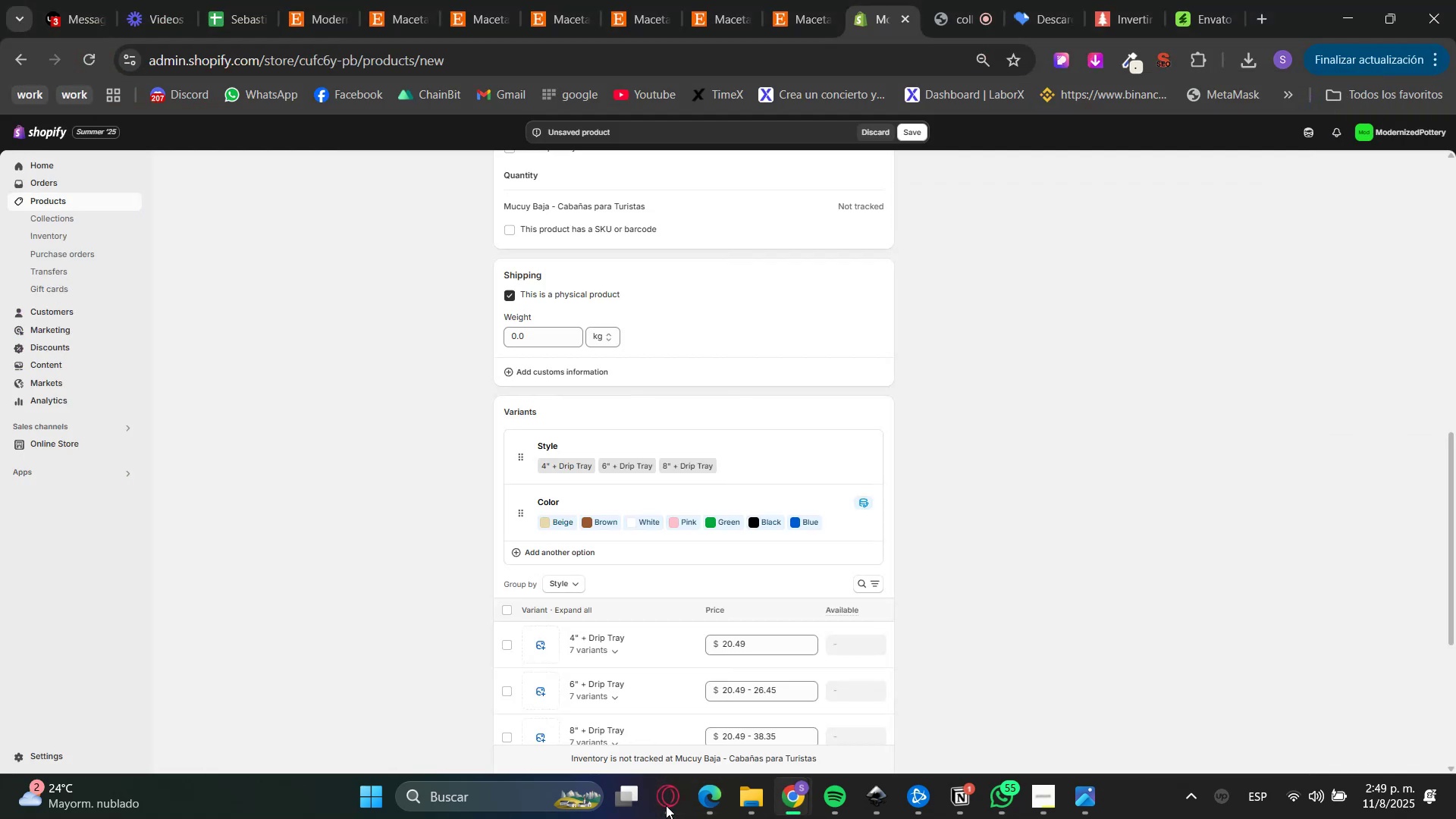 
left_click([666, 805])
 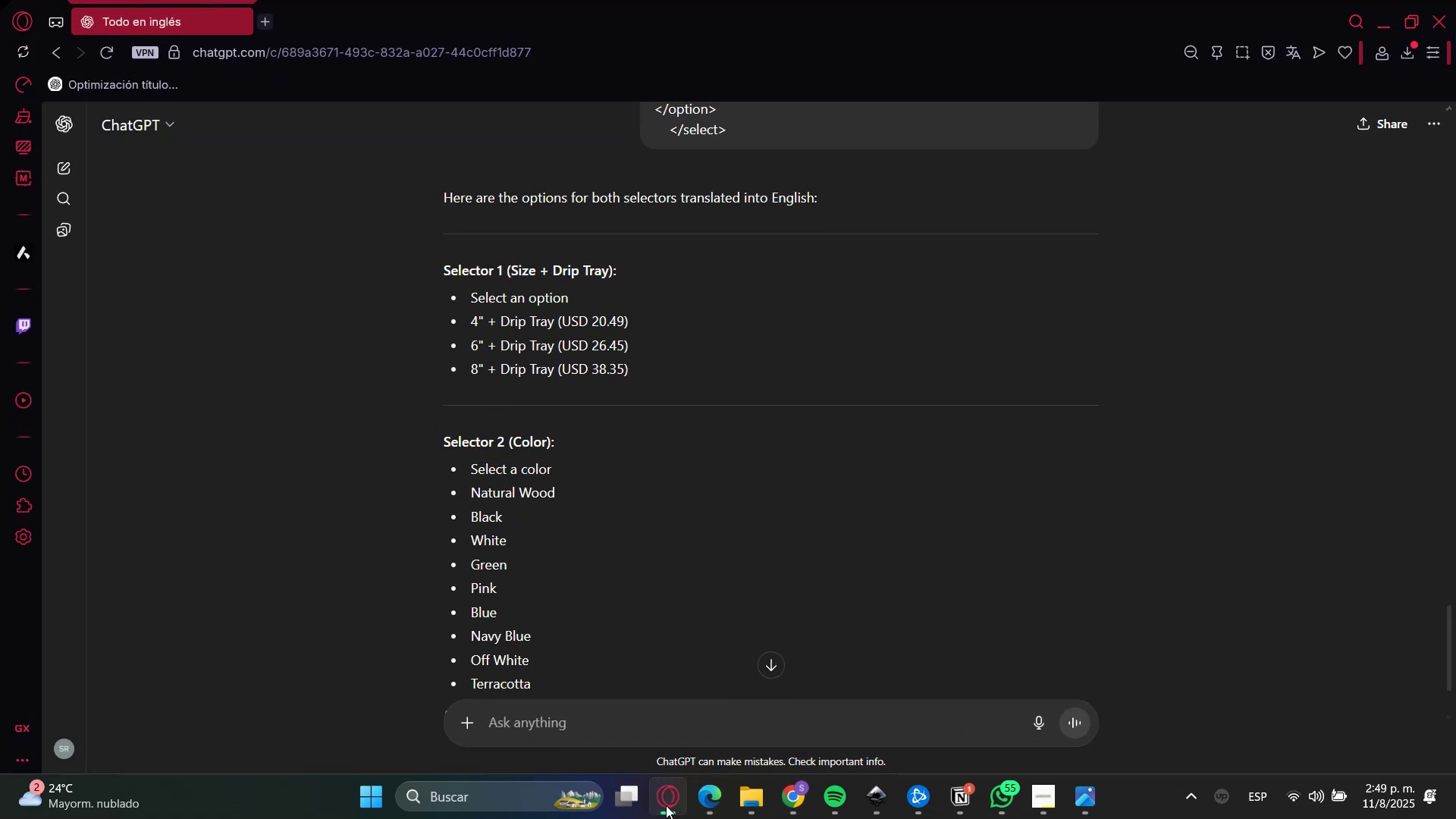 
left_click([666, 805])
 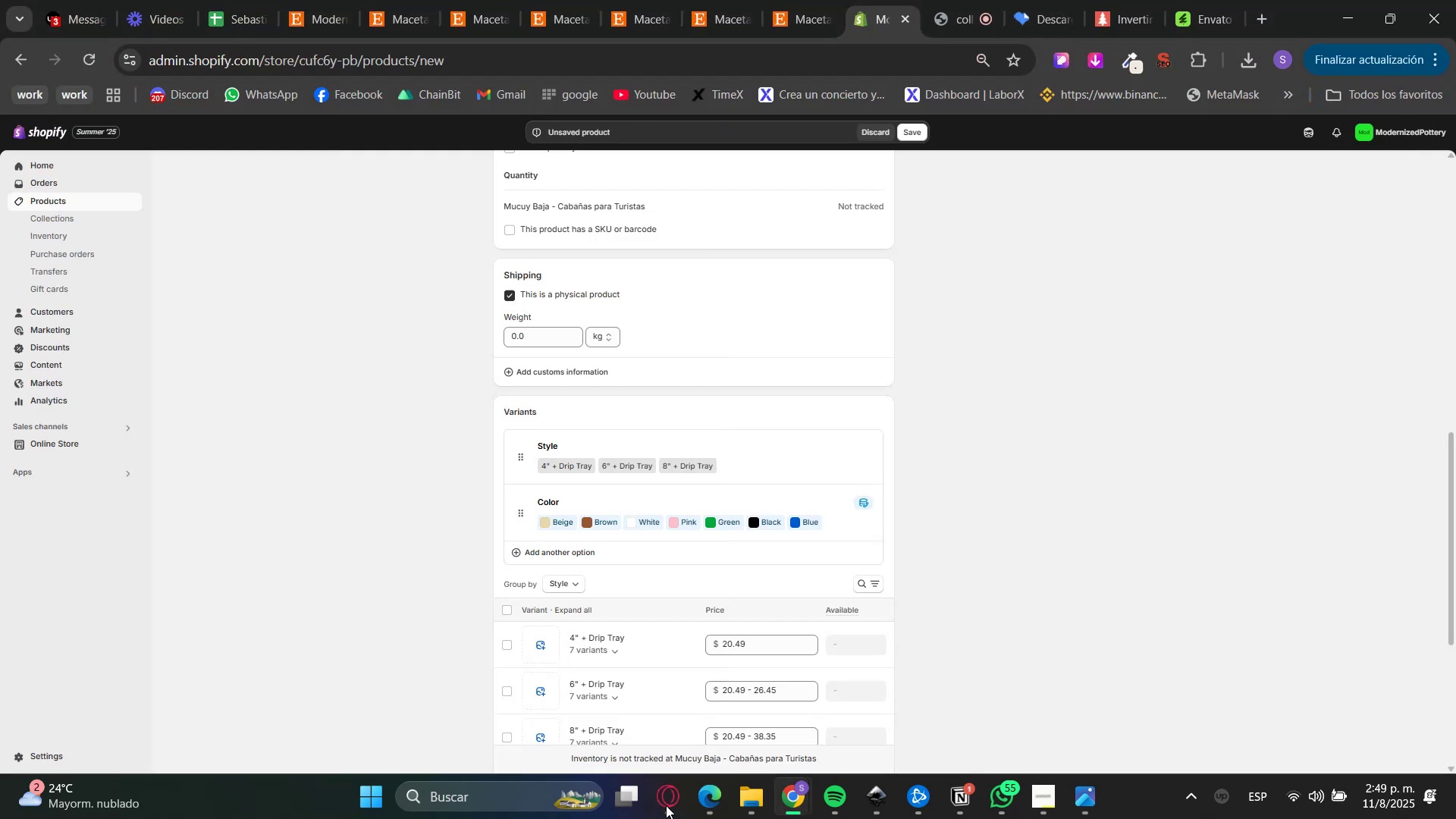 
scroll: coordinate [857, 700], scroll_direction: down, amount: 3.0
 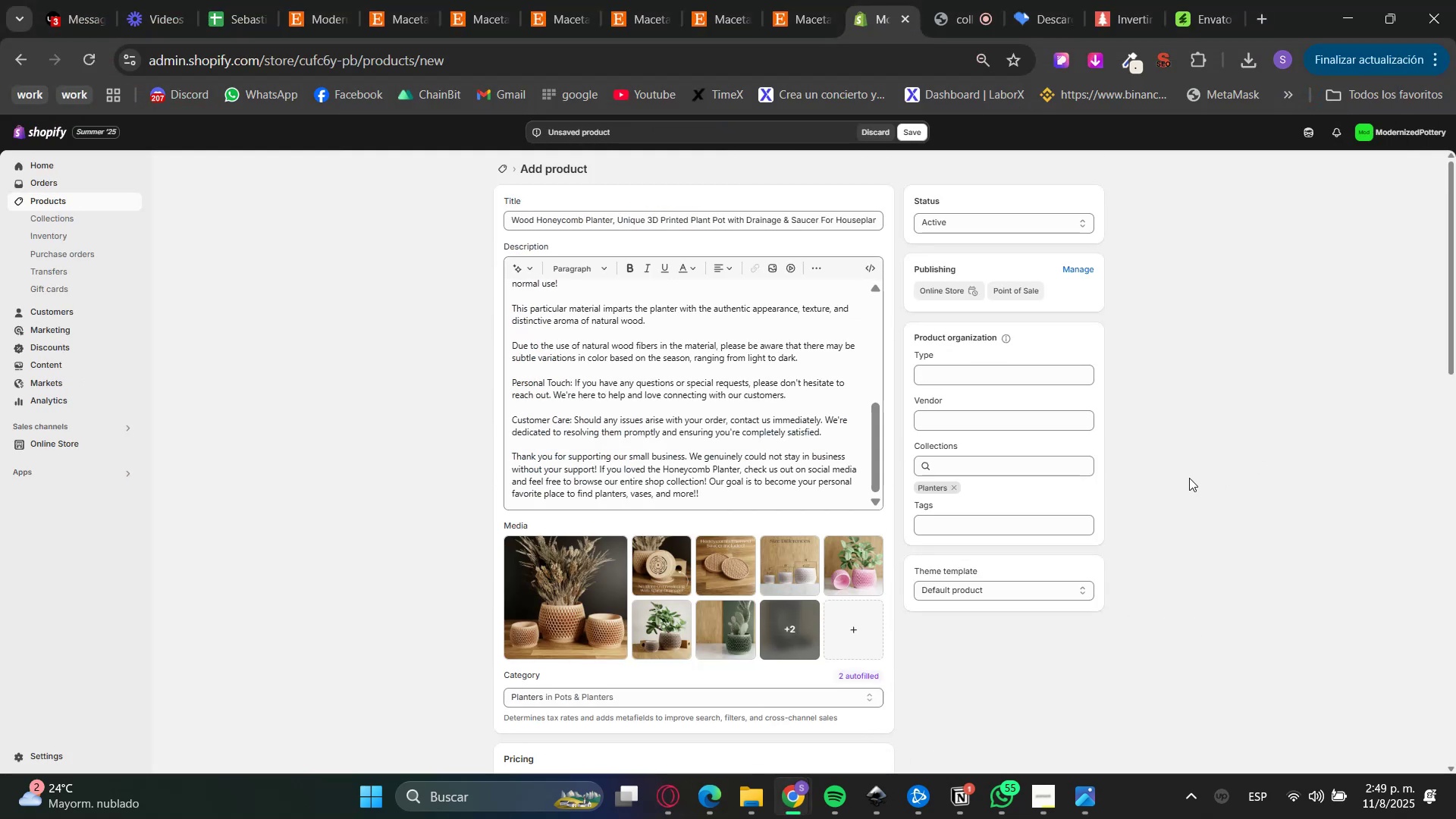 
left_click([1003, 463])
 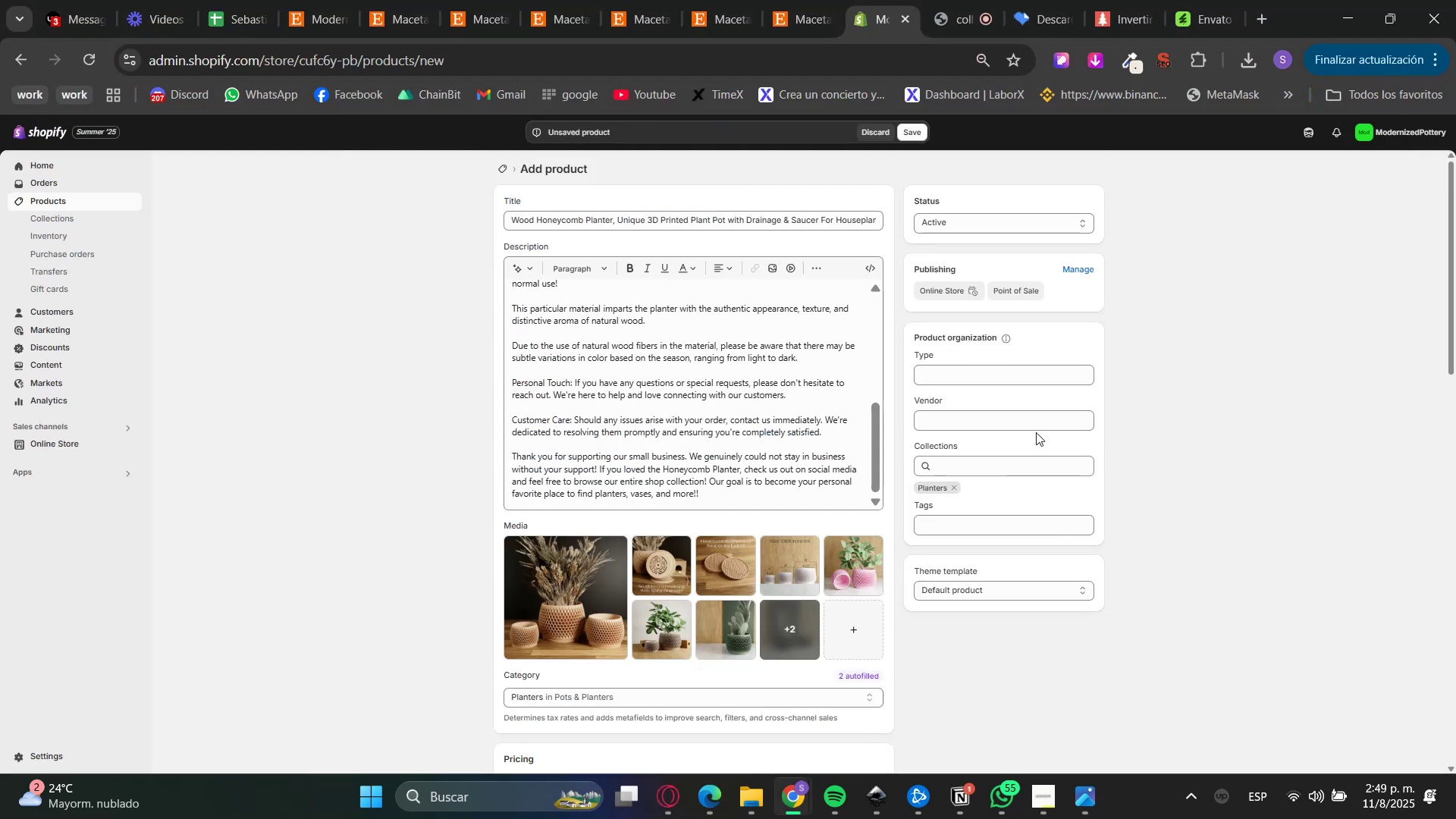 
scroll: coordinate [811, 453], scroll_direction: up, amount: 2.0
 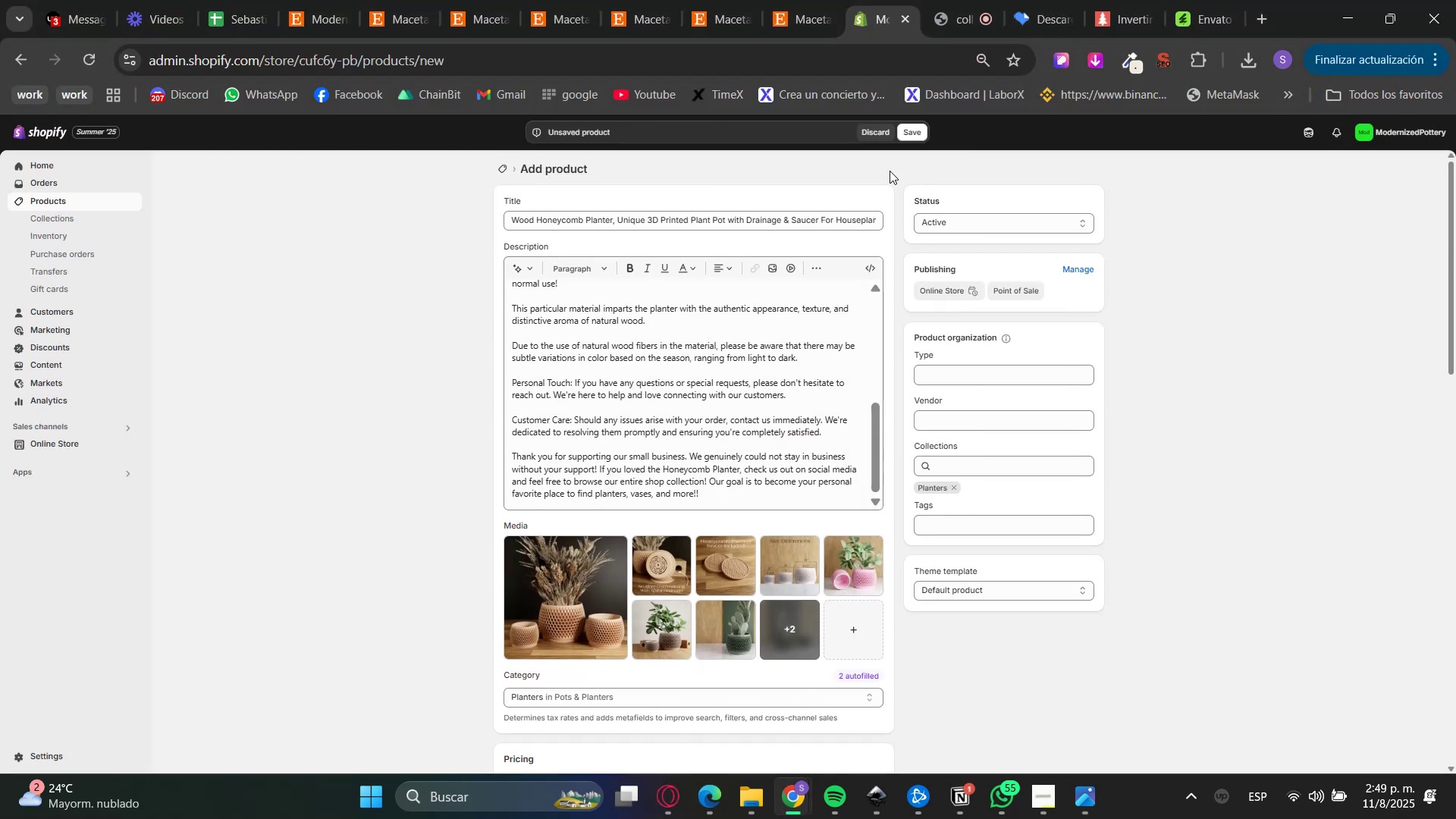 
left_click([912, 136])
 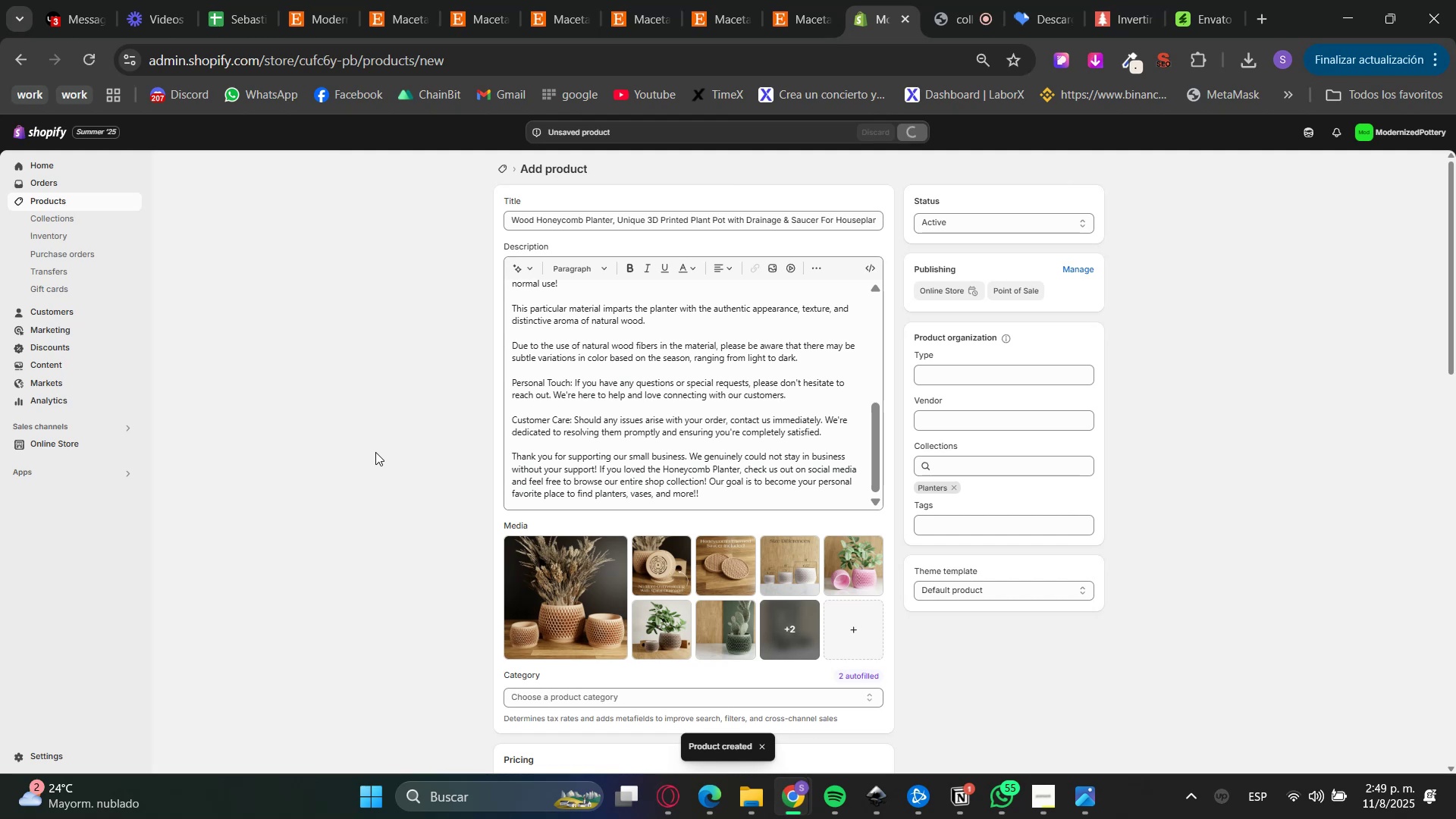 
wait(8.94)
 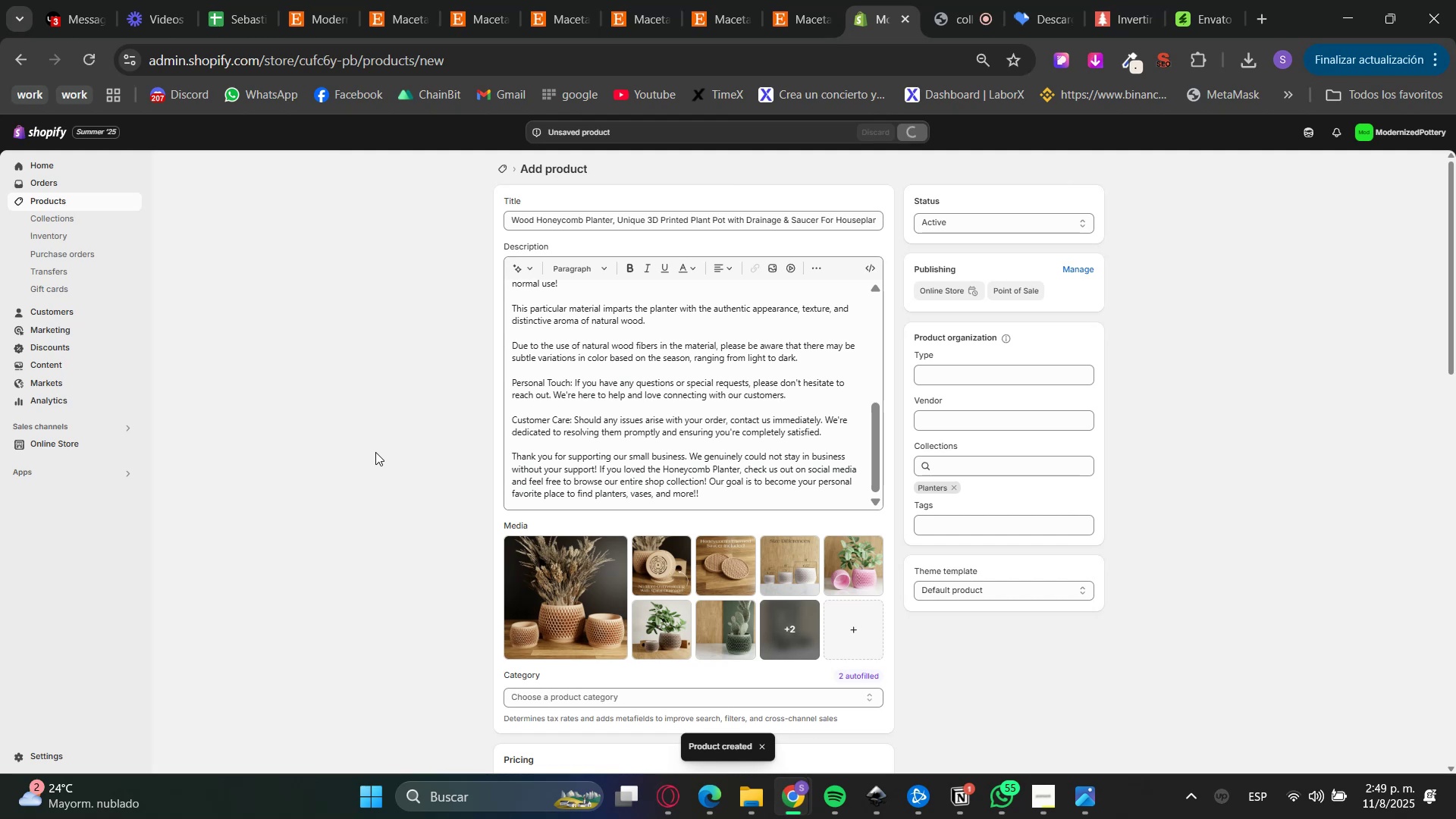 
double_click([419, 0])
 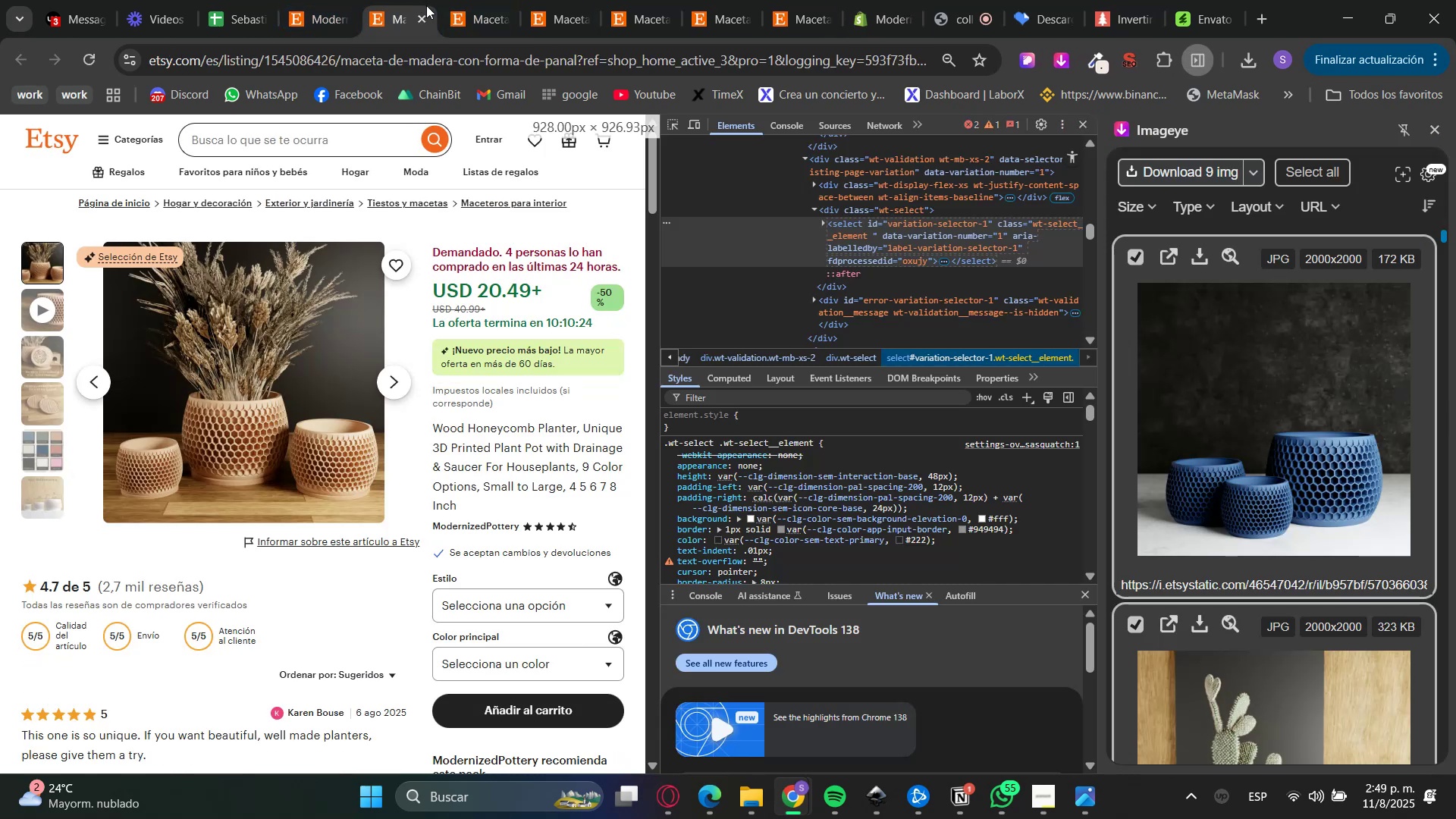 
left_click([423, 14])
 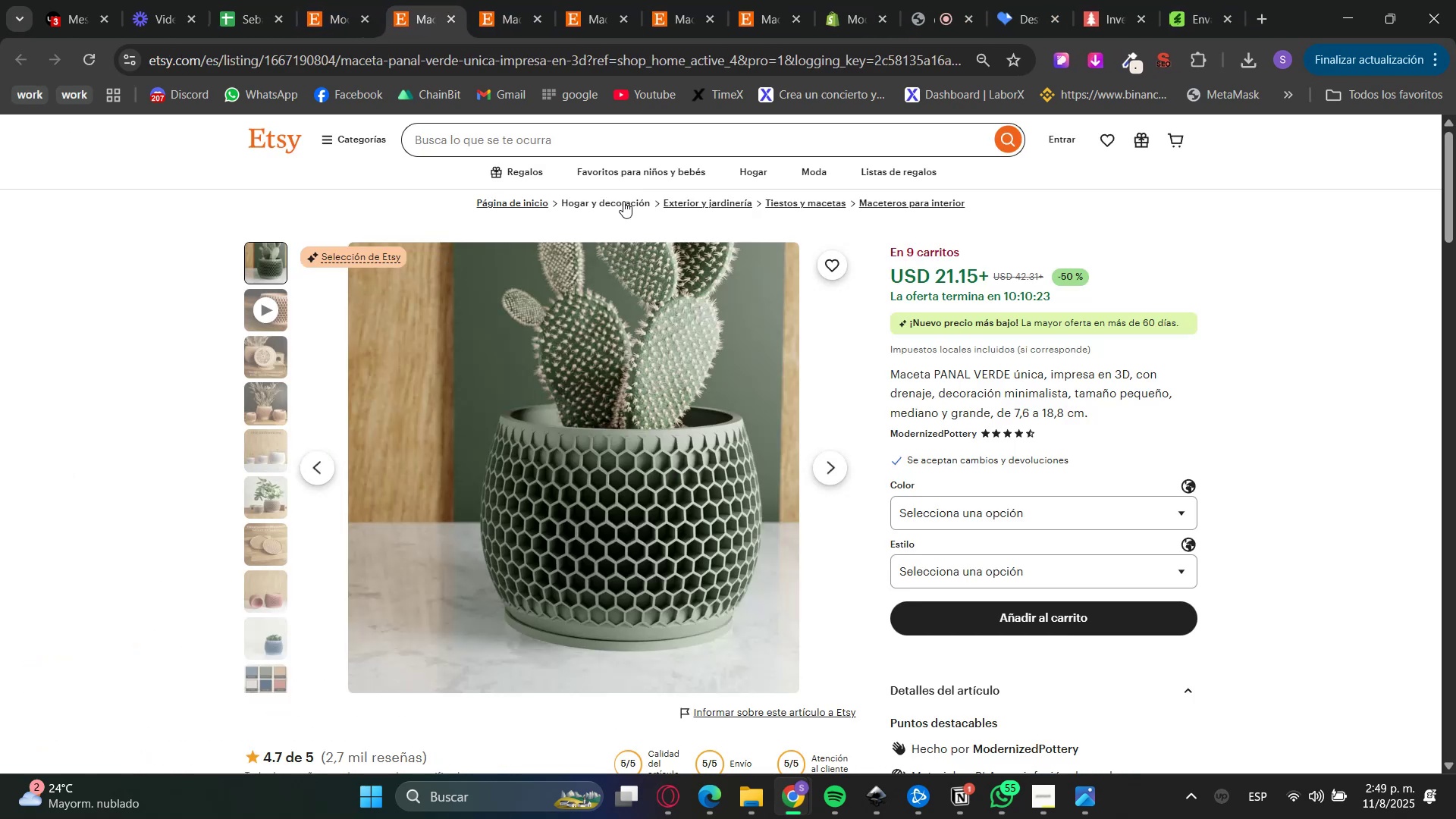 
left_click([857, 0])
 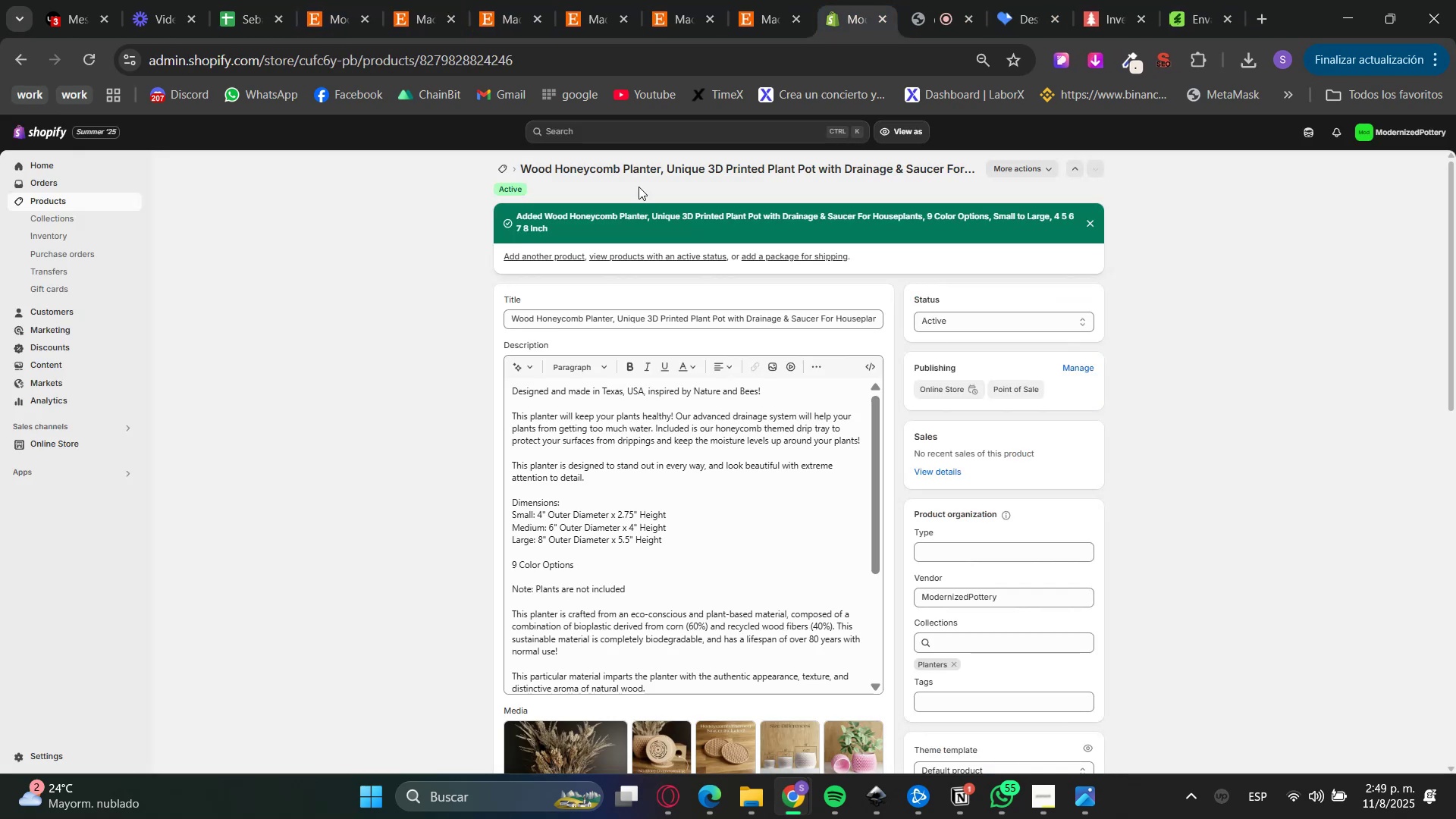 
left_click([551, 256])
 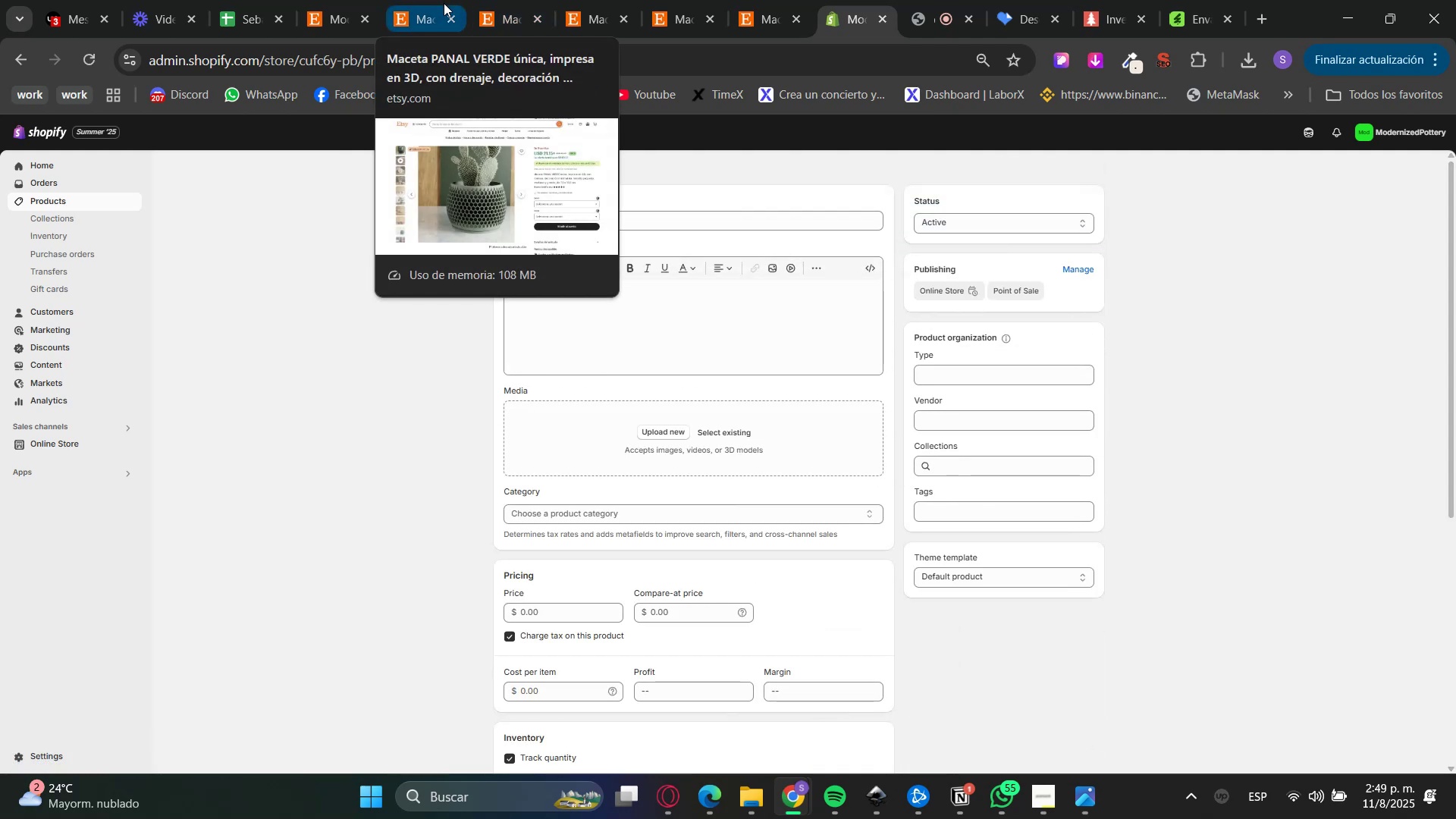 
left_click([444, 3])
 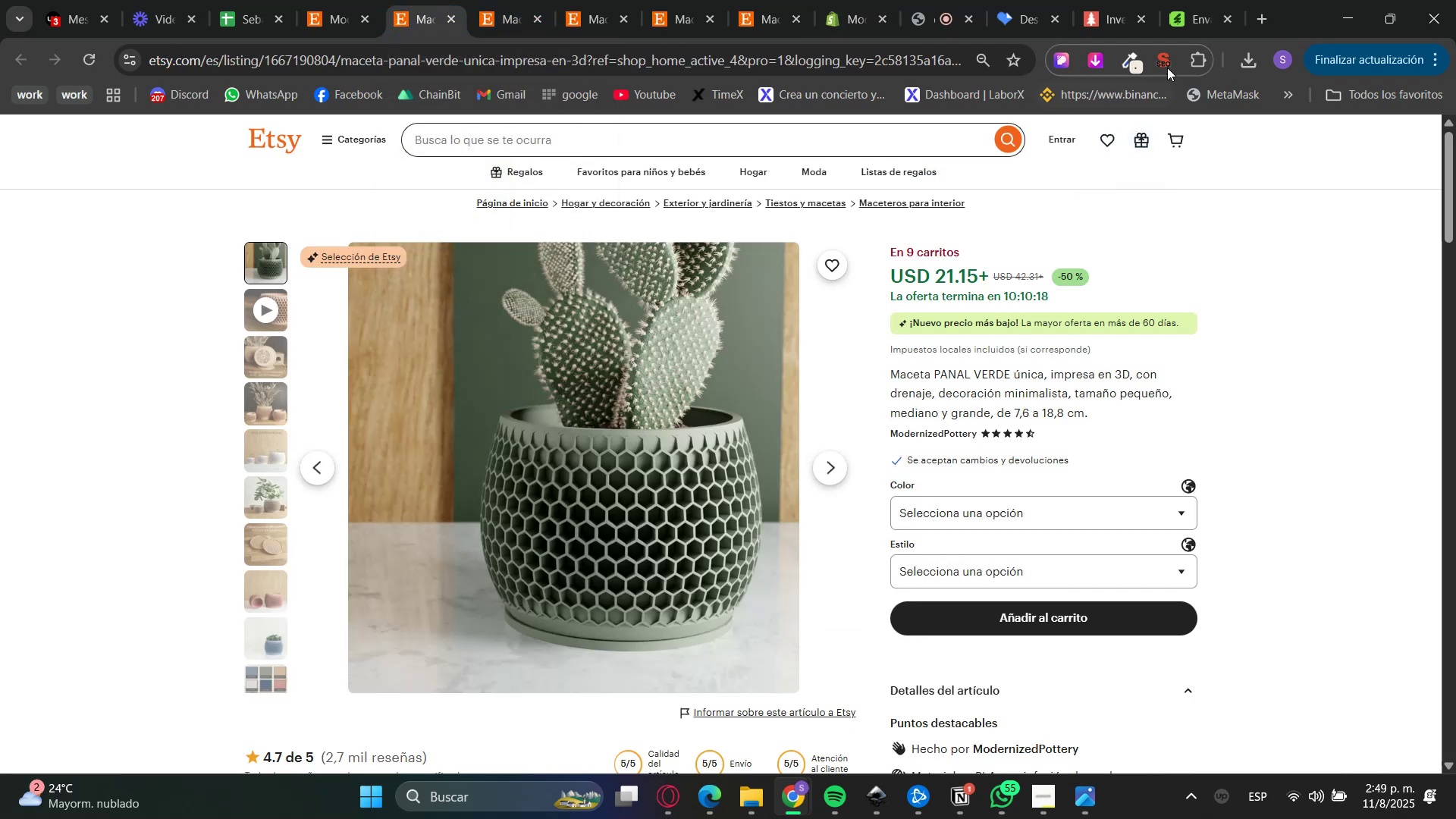 
left_click([1090, 63])
 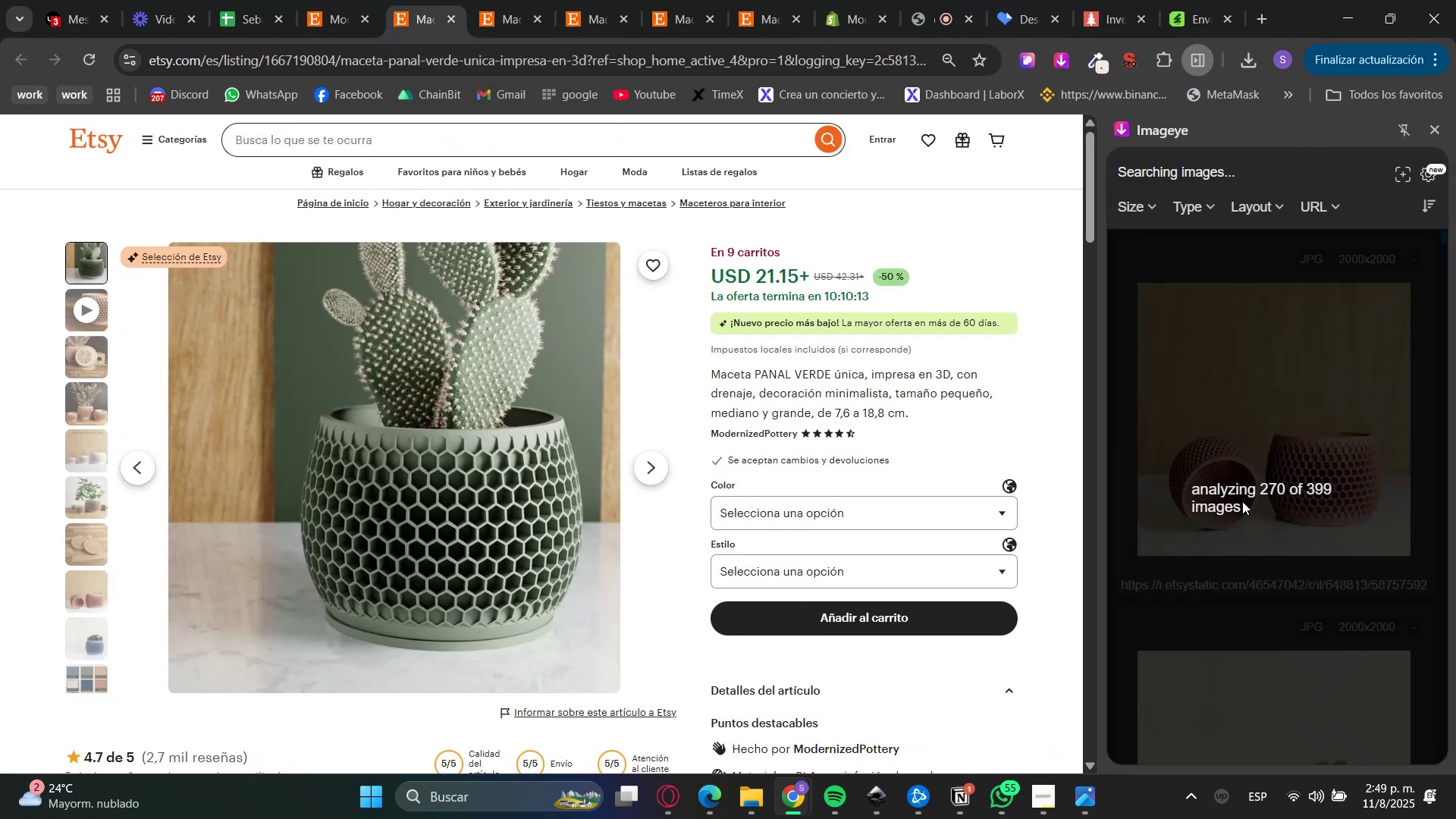 
wait(6.86)
 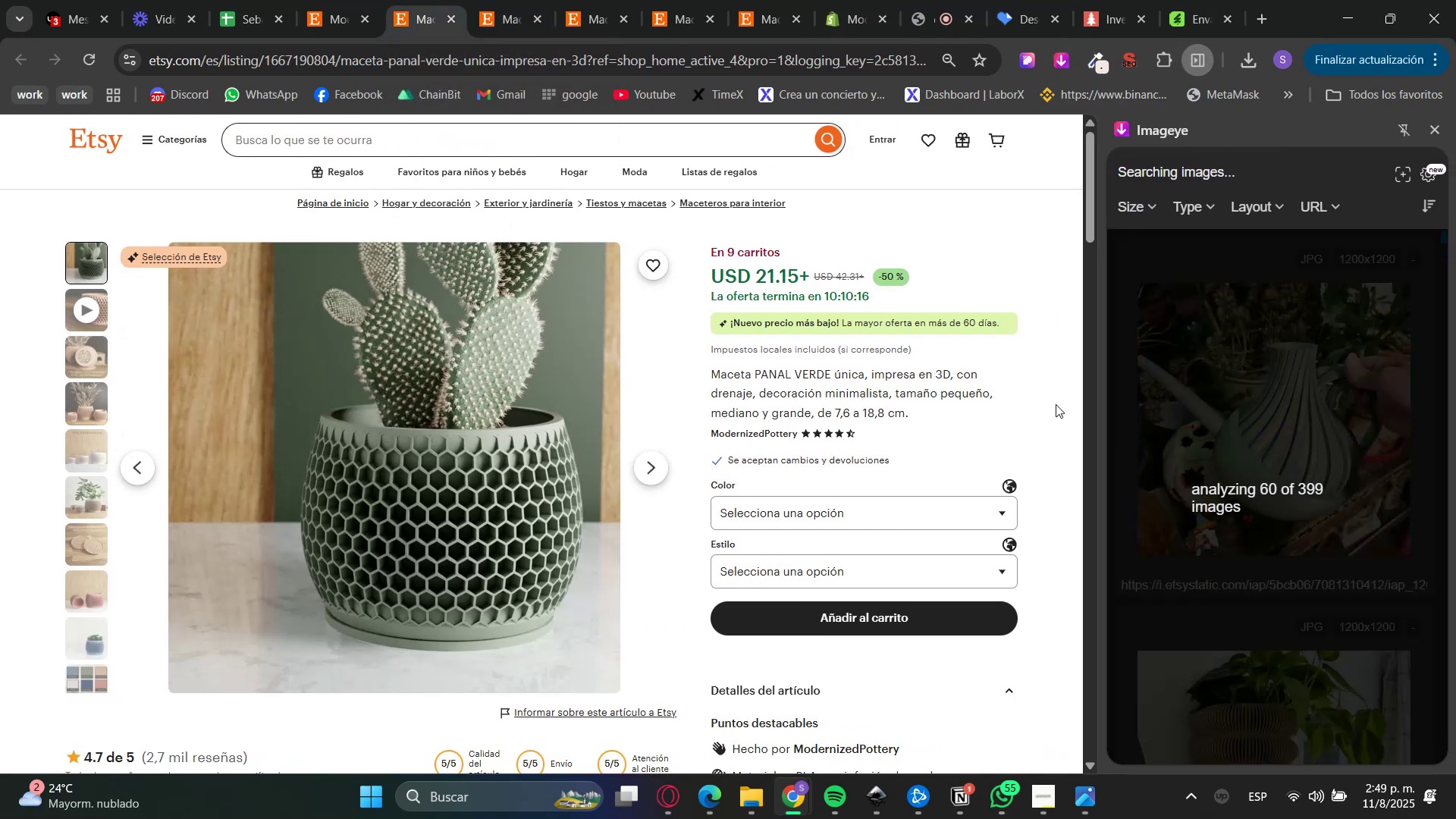 
scroll: coordinate [1178, 541], scroll_direction: down, amount: 26.0
 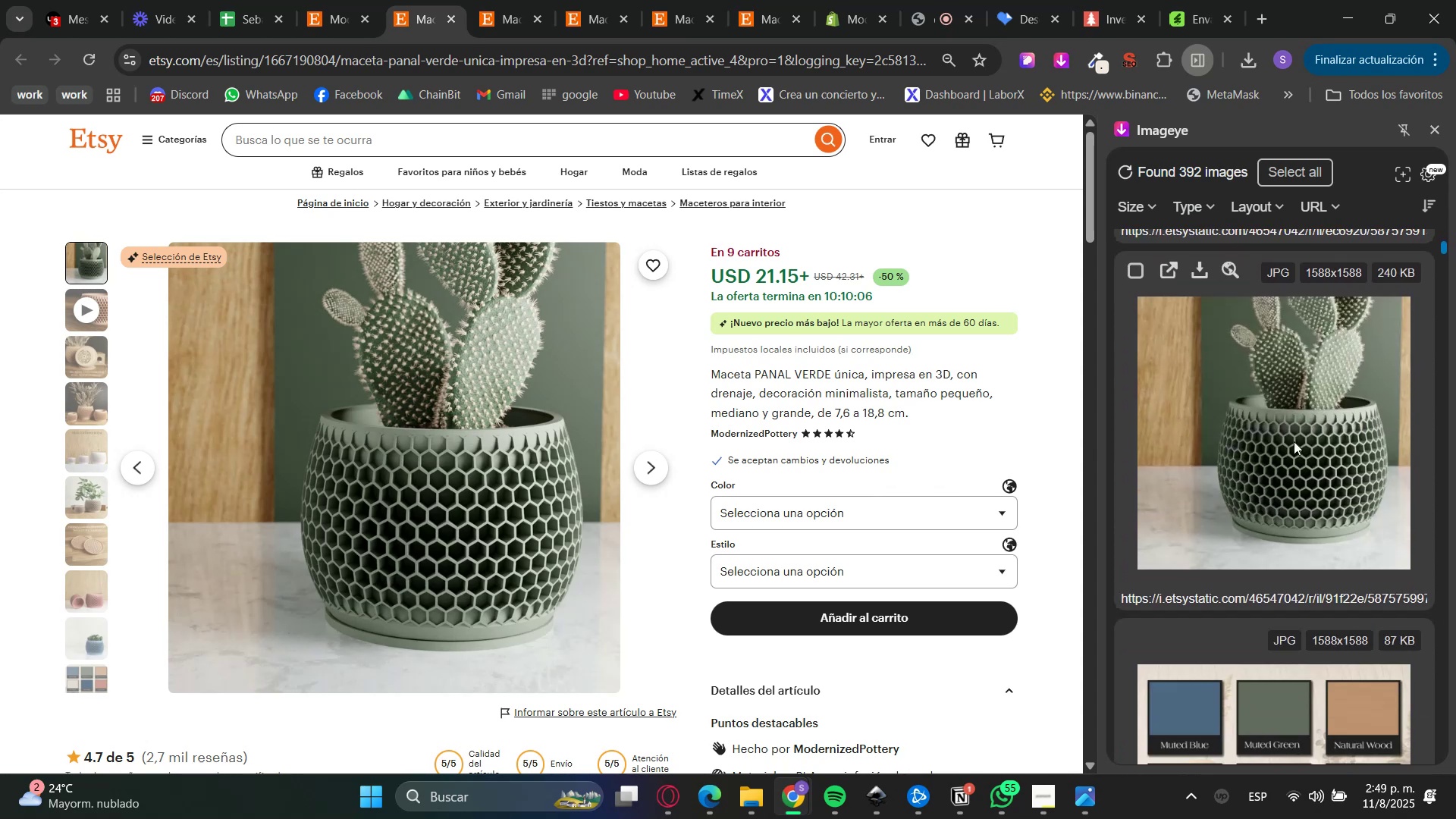 
left_click([1292, 442])
 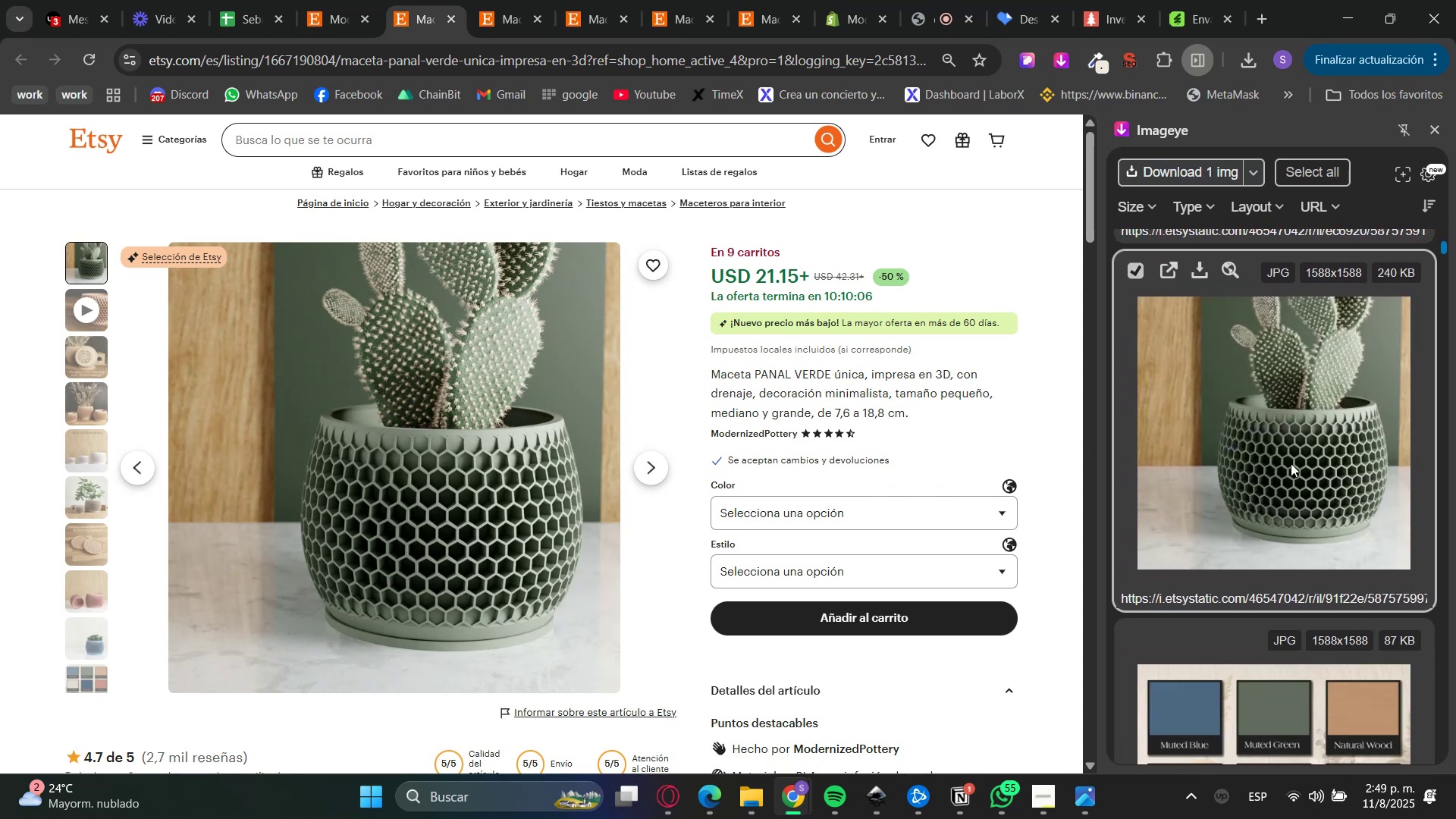 
scroll: coordinate [1260, 557], scroll_direction: up, amount: 29.0
 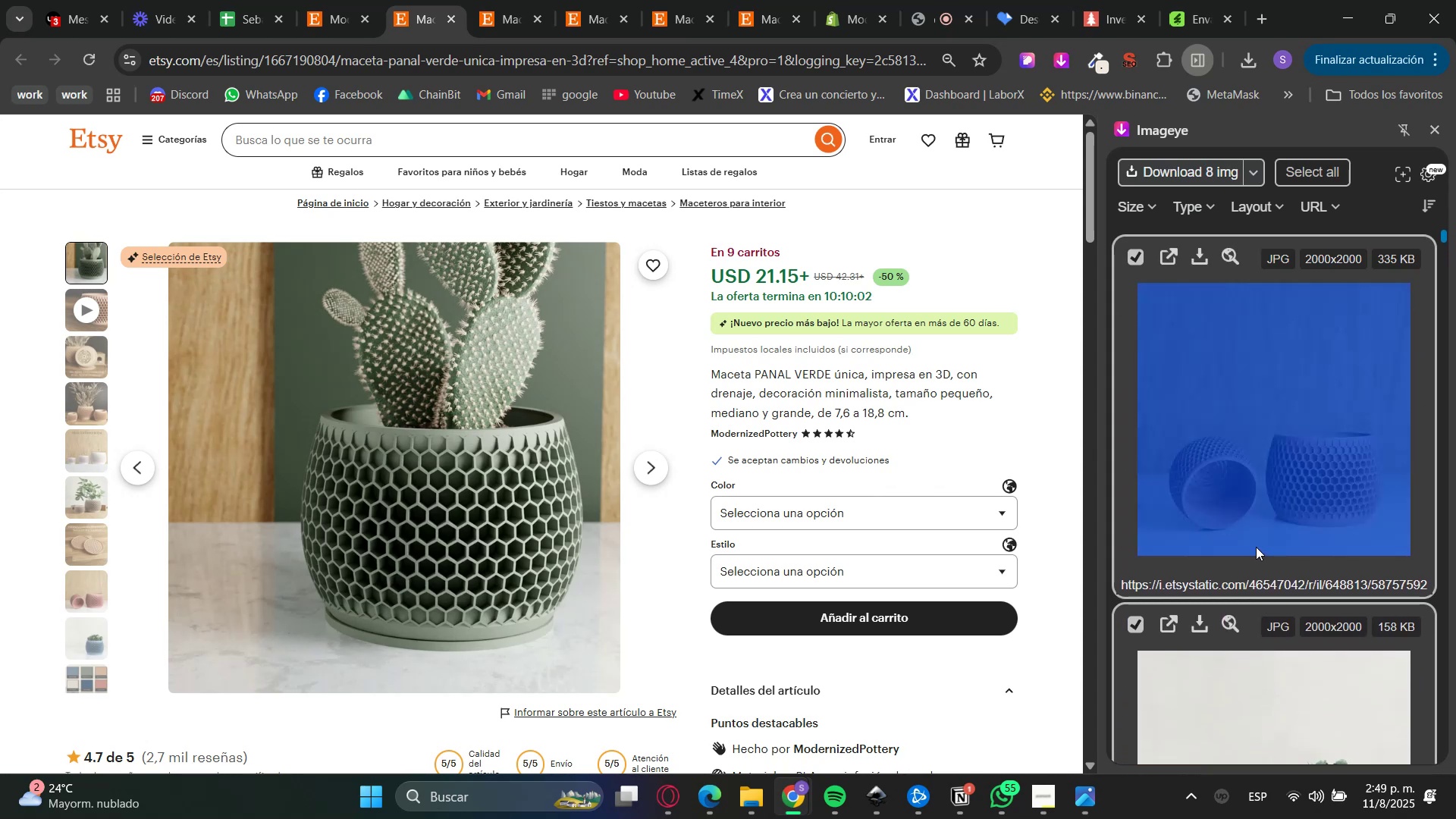 
left_click([1260, 560])
 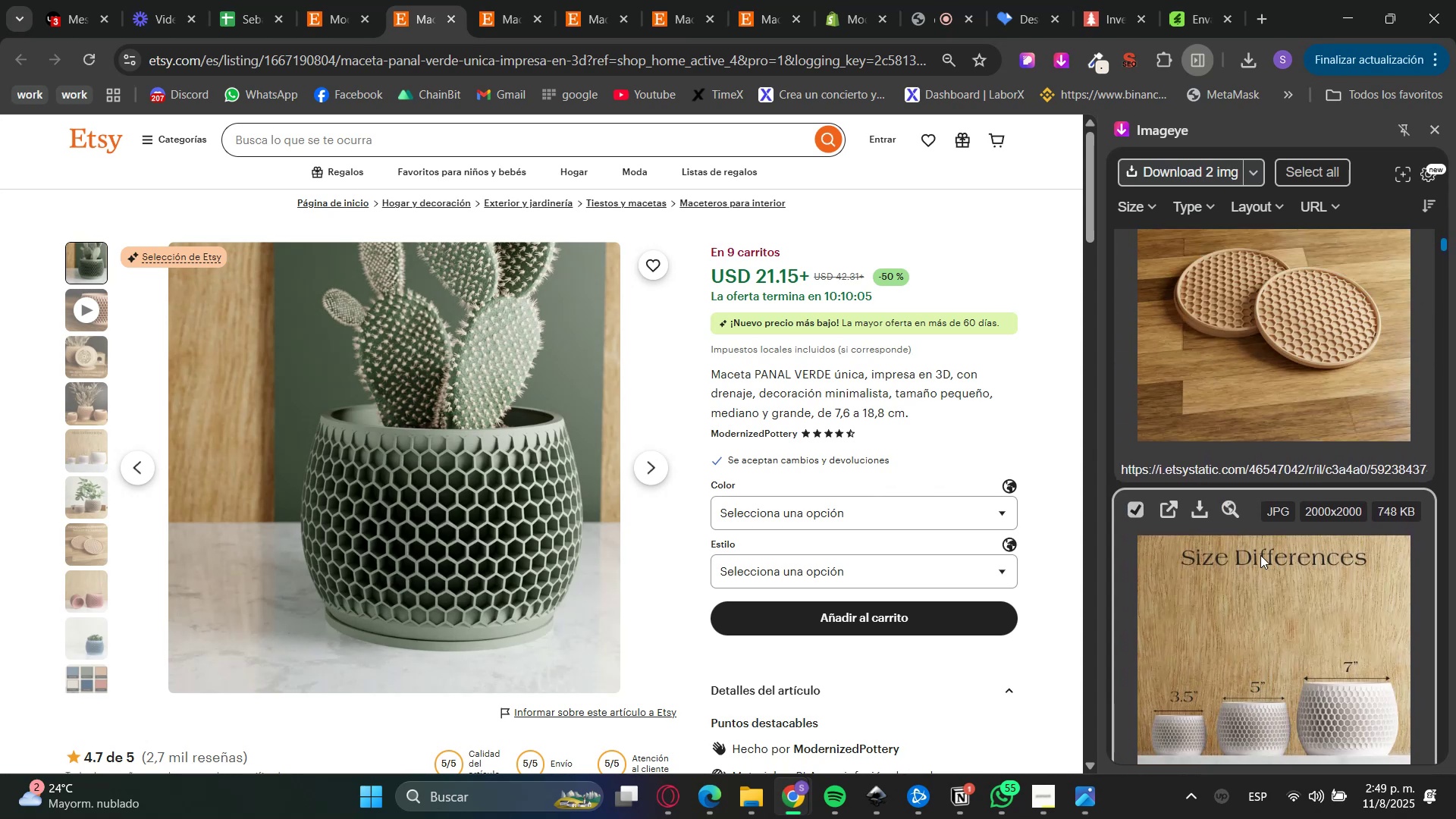 
left_click([1260, 555])
 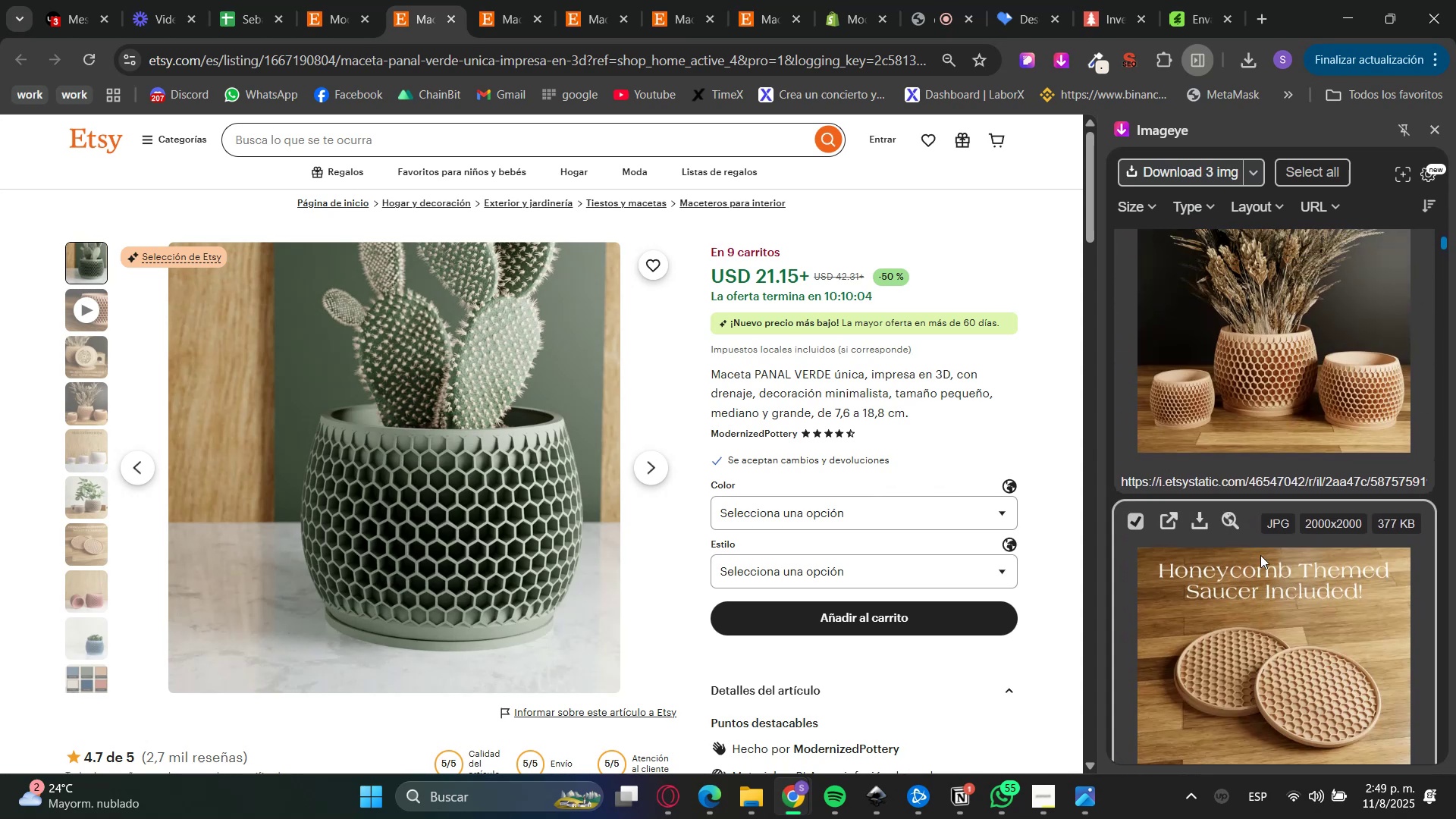 
left_click([1260, 555])
 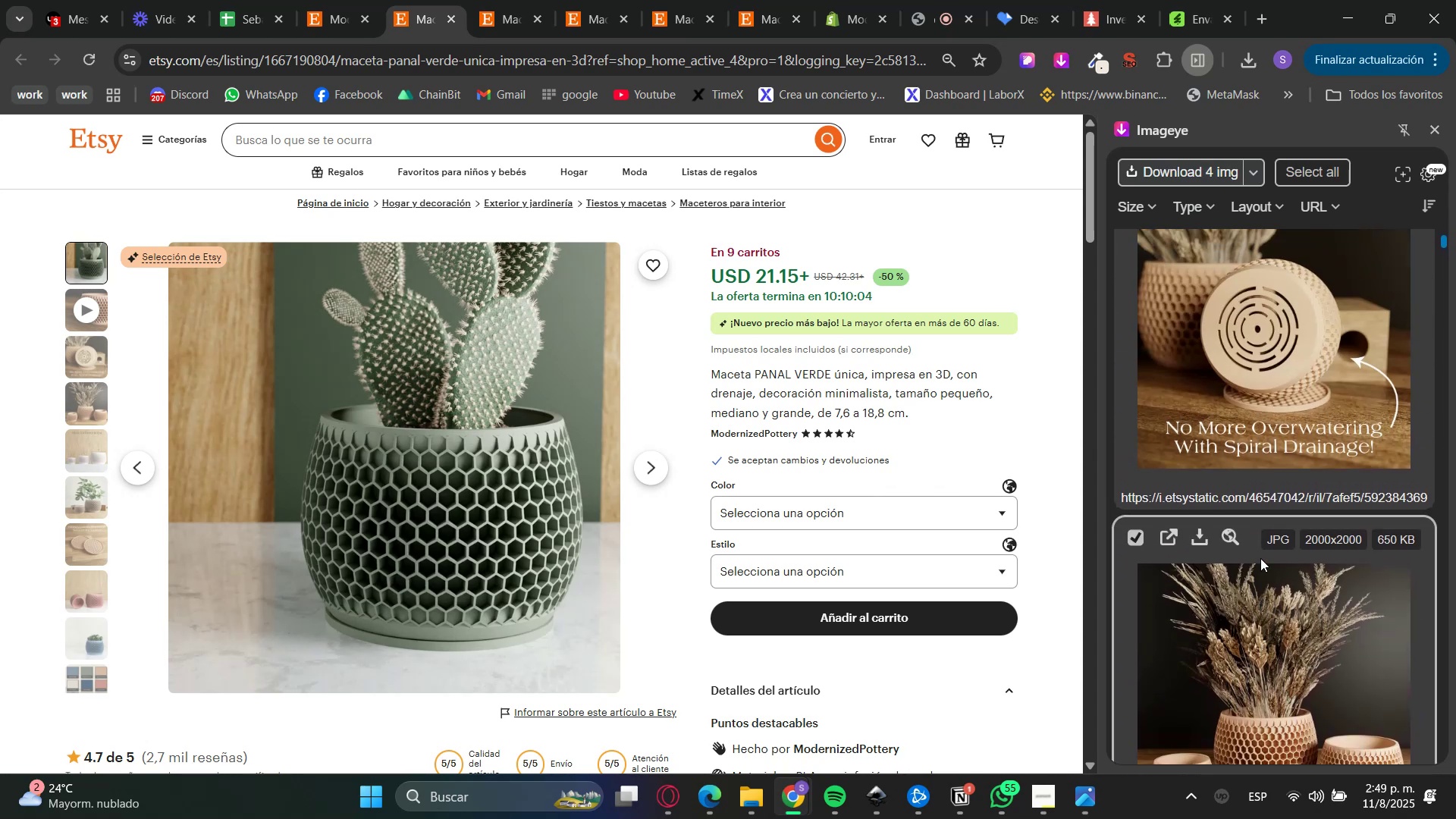 
left_click([1260, 558])
 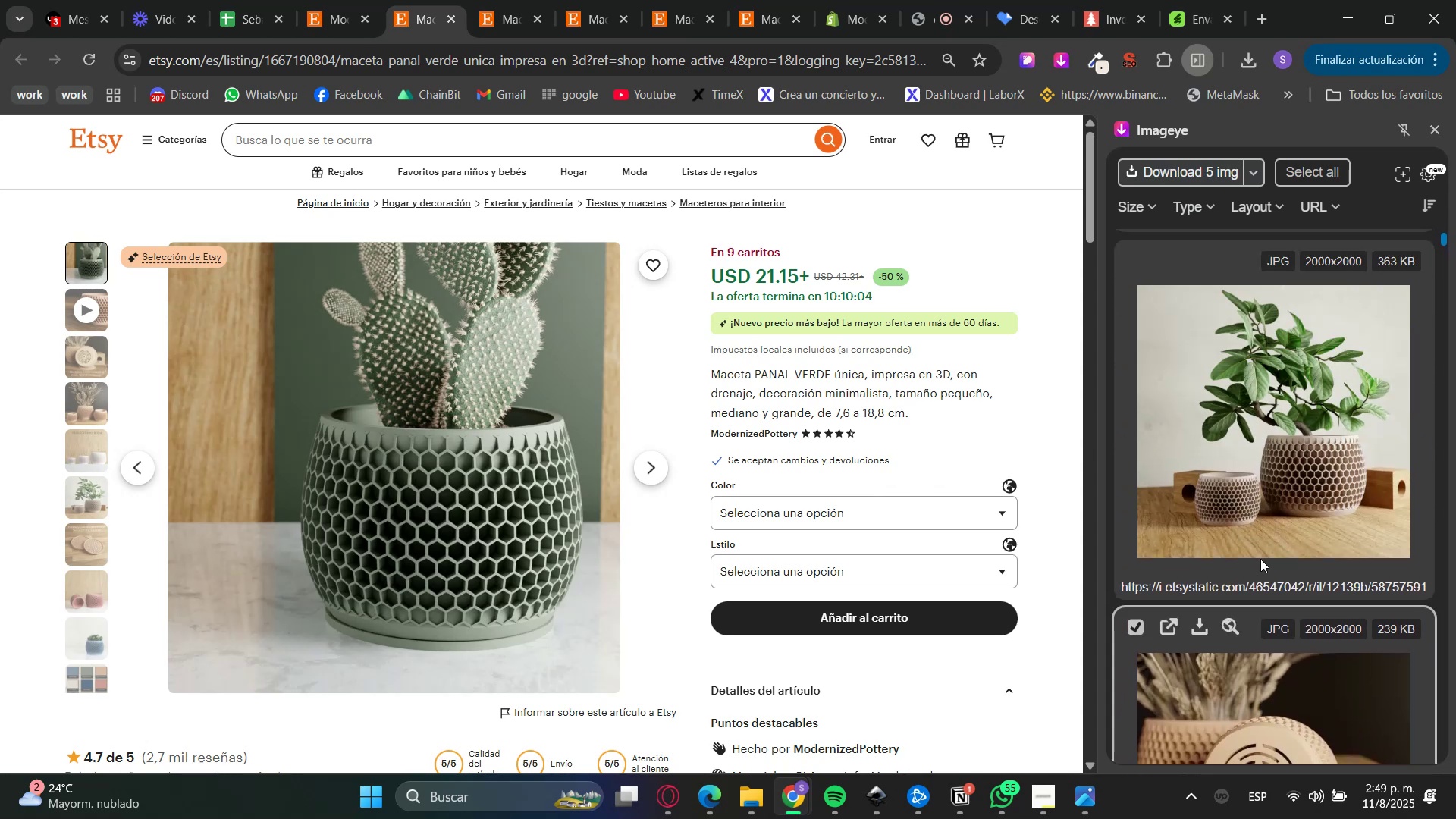 
left_click([1260, 559])
 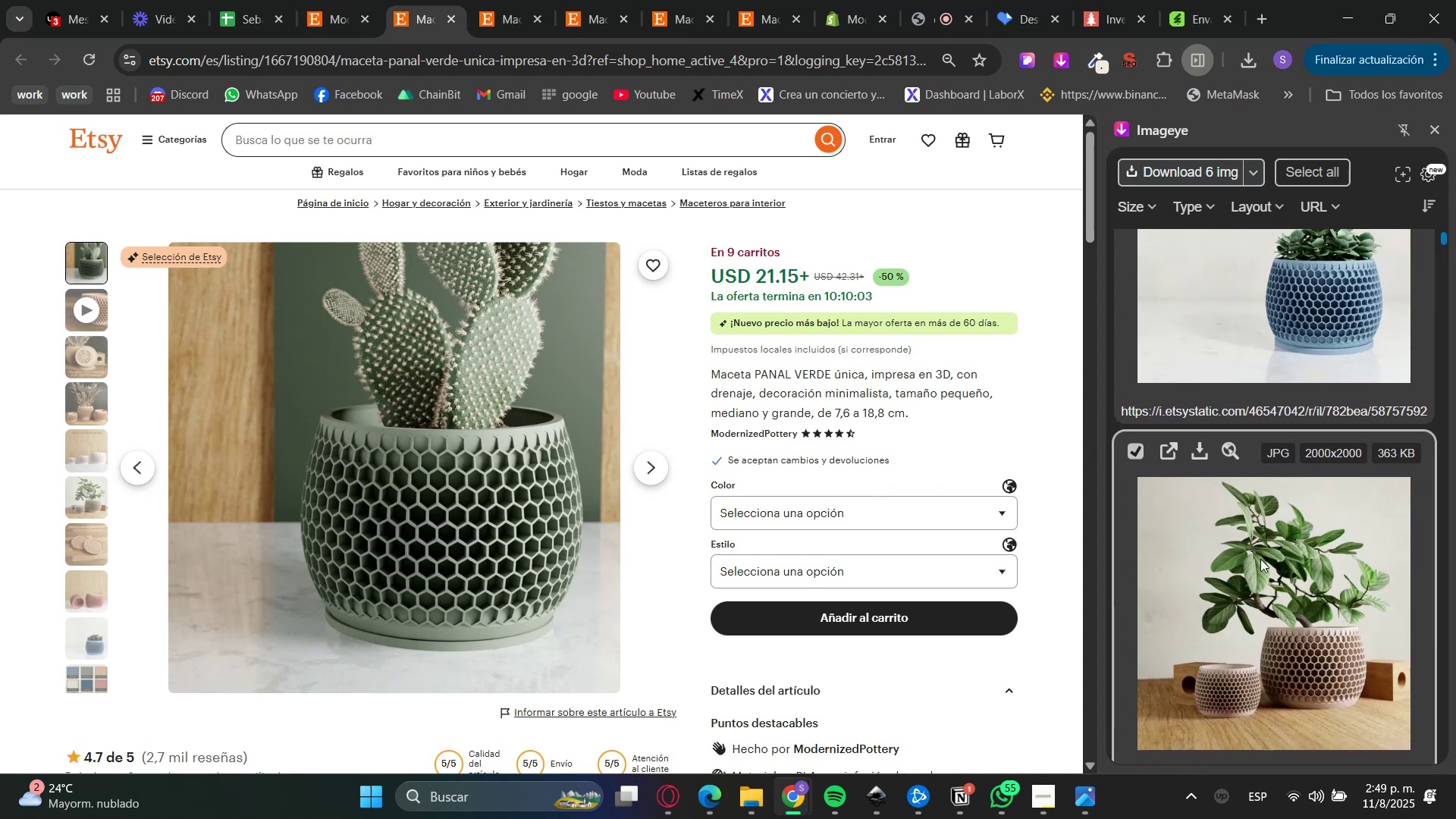 
left_click([1260, 557])
 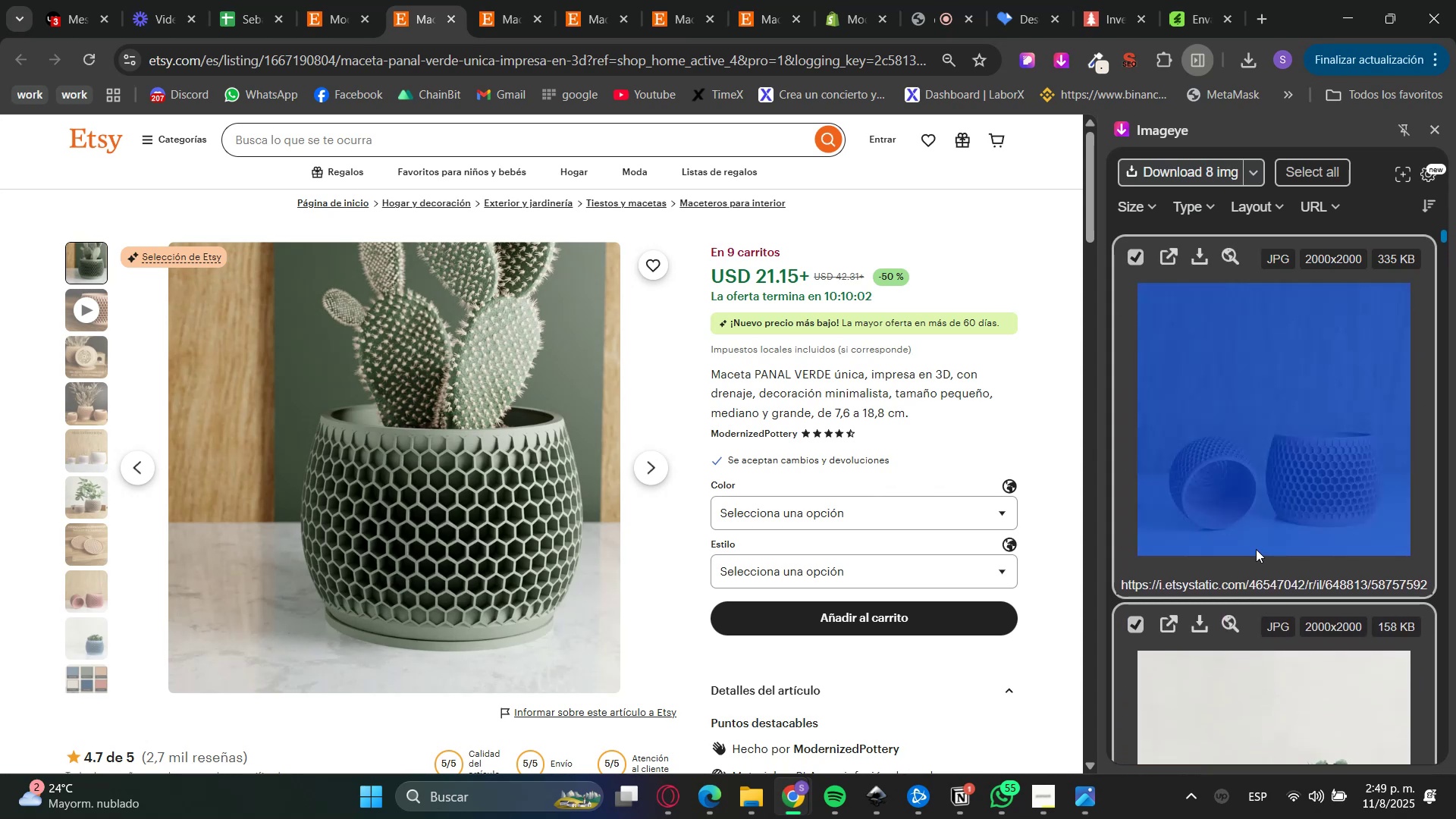 
double_click([1297, 433])
 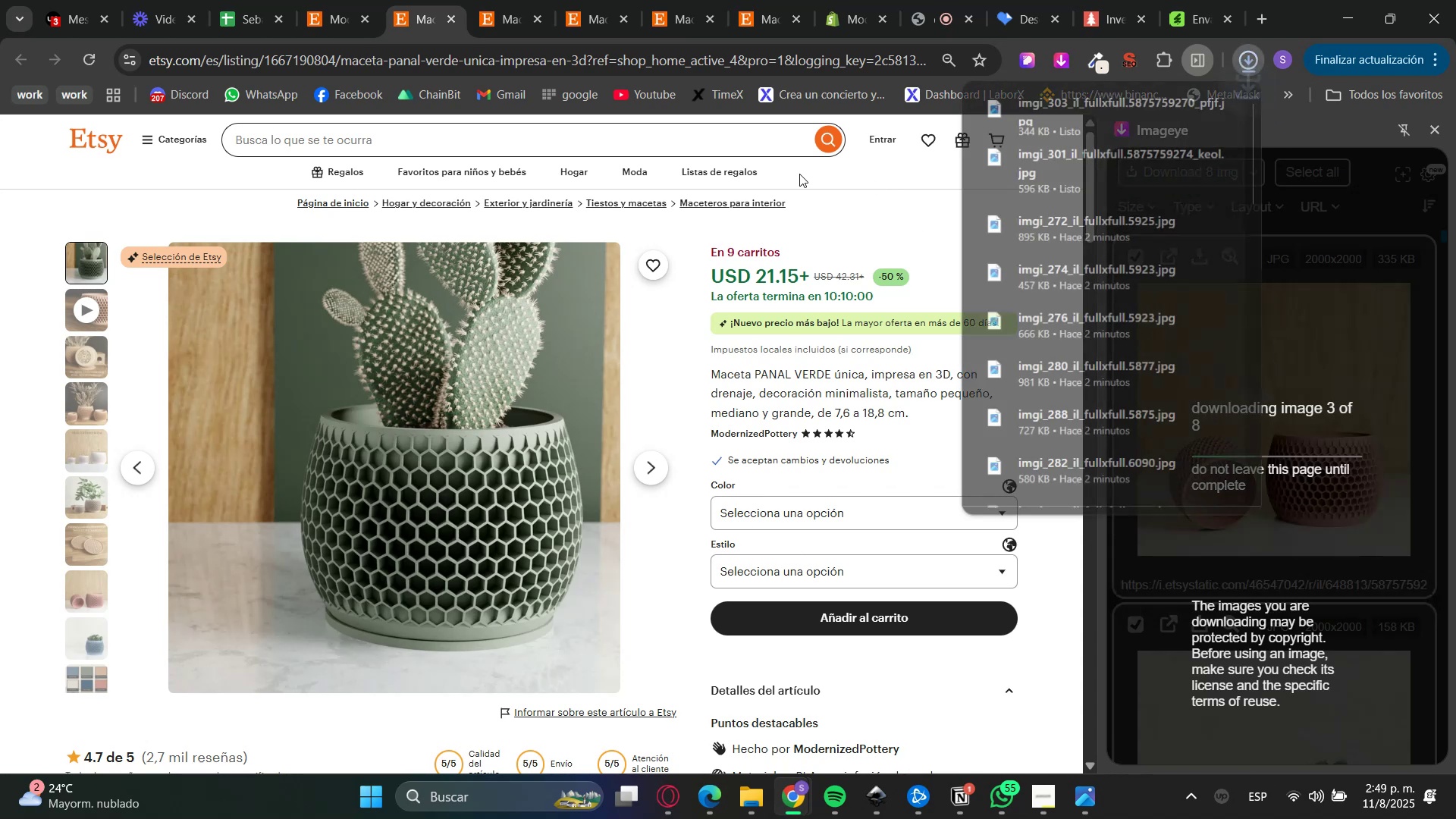 
left_click([849, 0])
 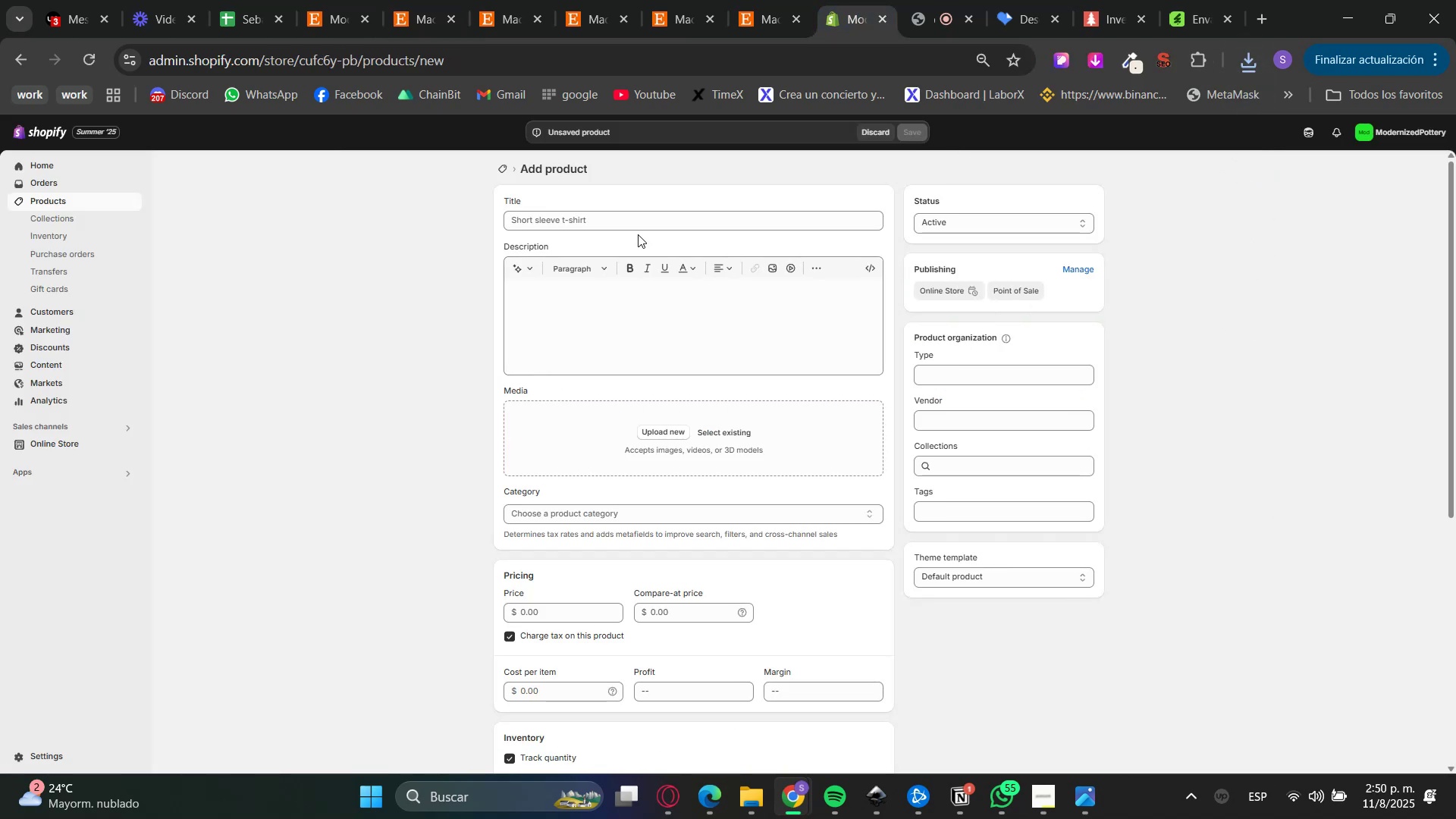 
double_click([436, 8])
 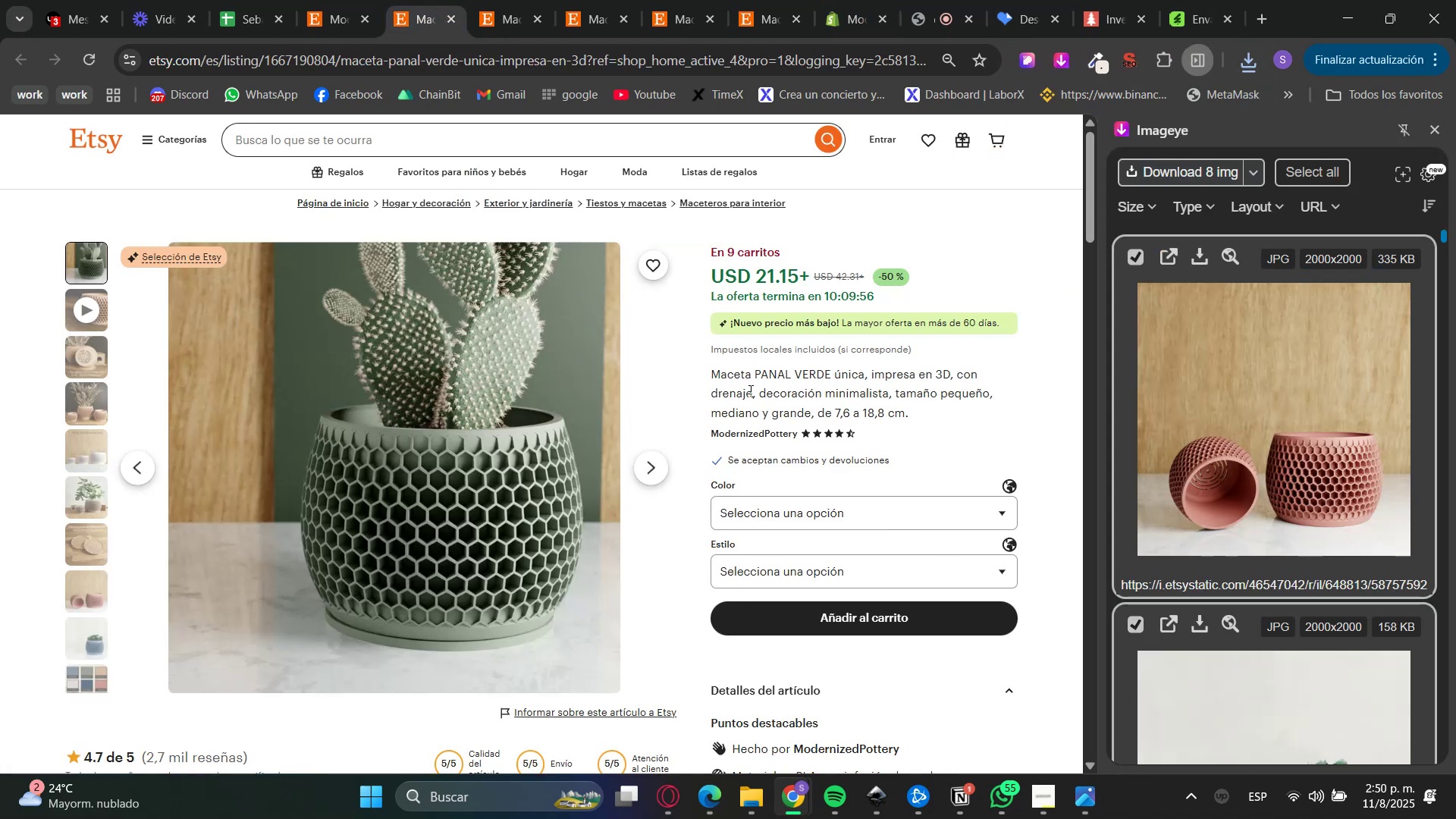 
scroll: coordinate [754, 501], scroll_direction: down, amount: 4.0
 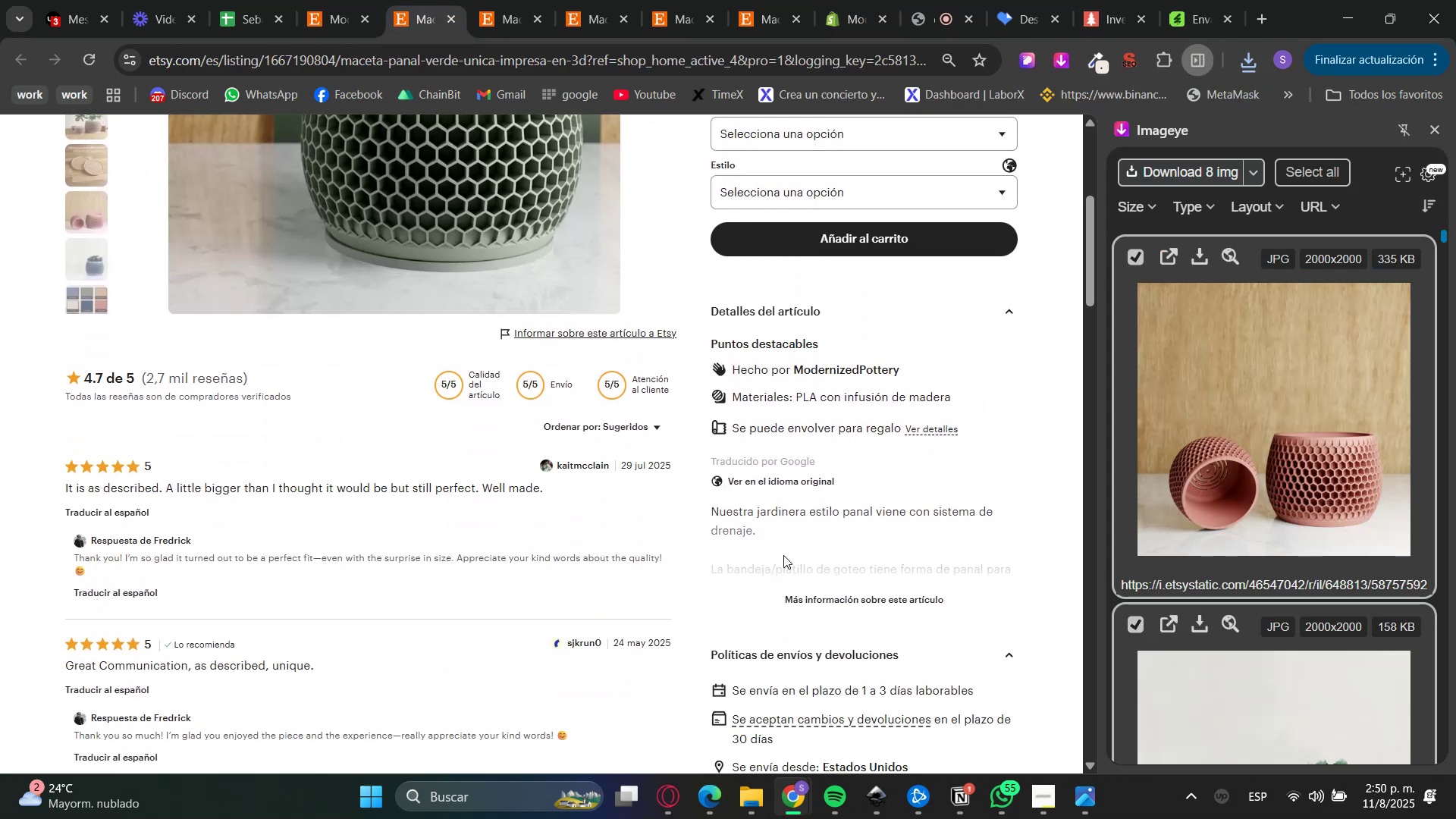 
left_click([811, 606])
 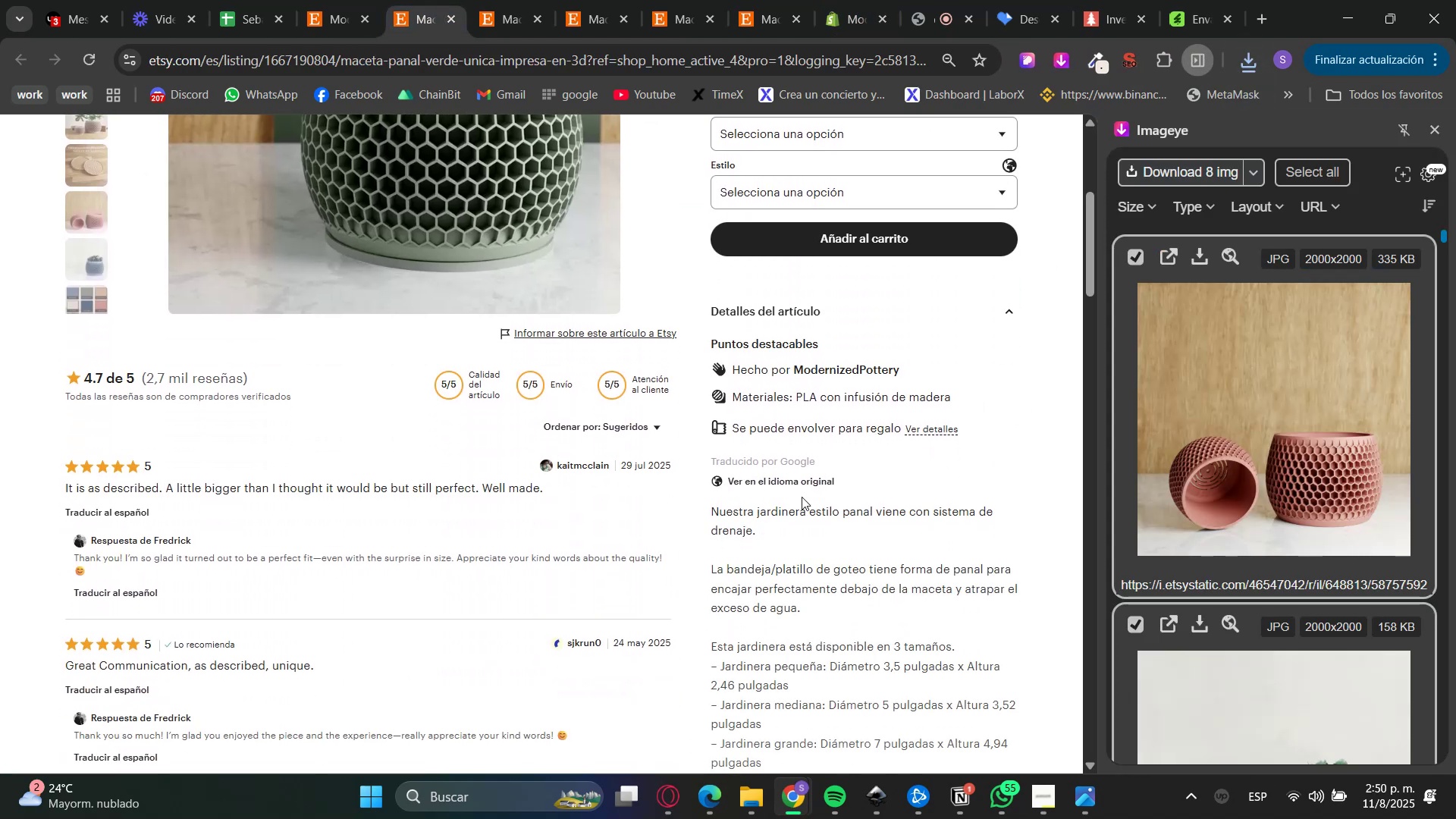 
left_click([792, 472])
 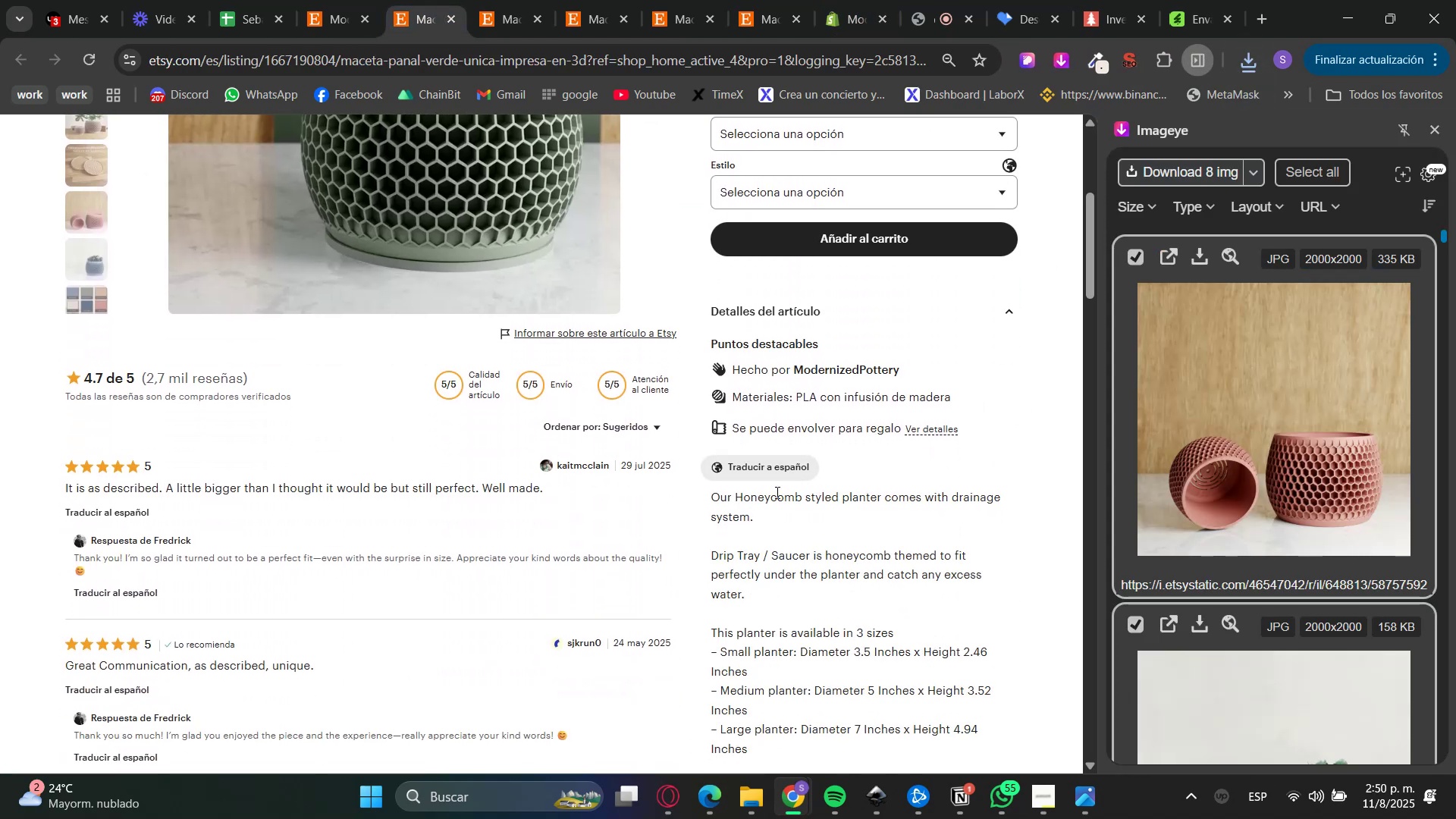 
double_click([770, 498])
 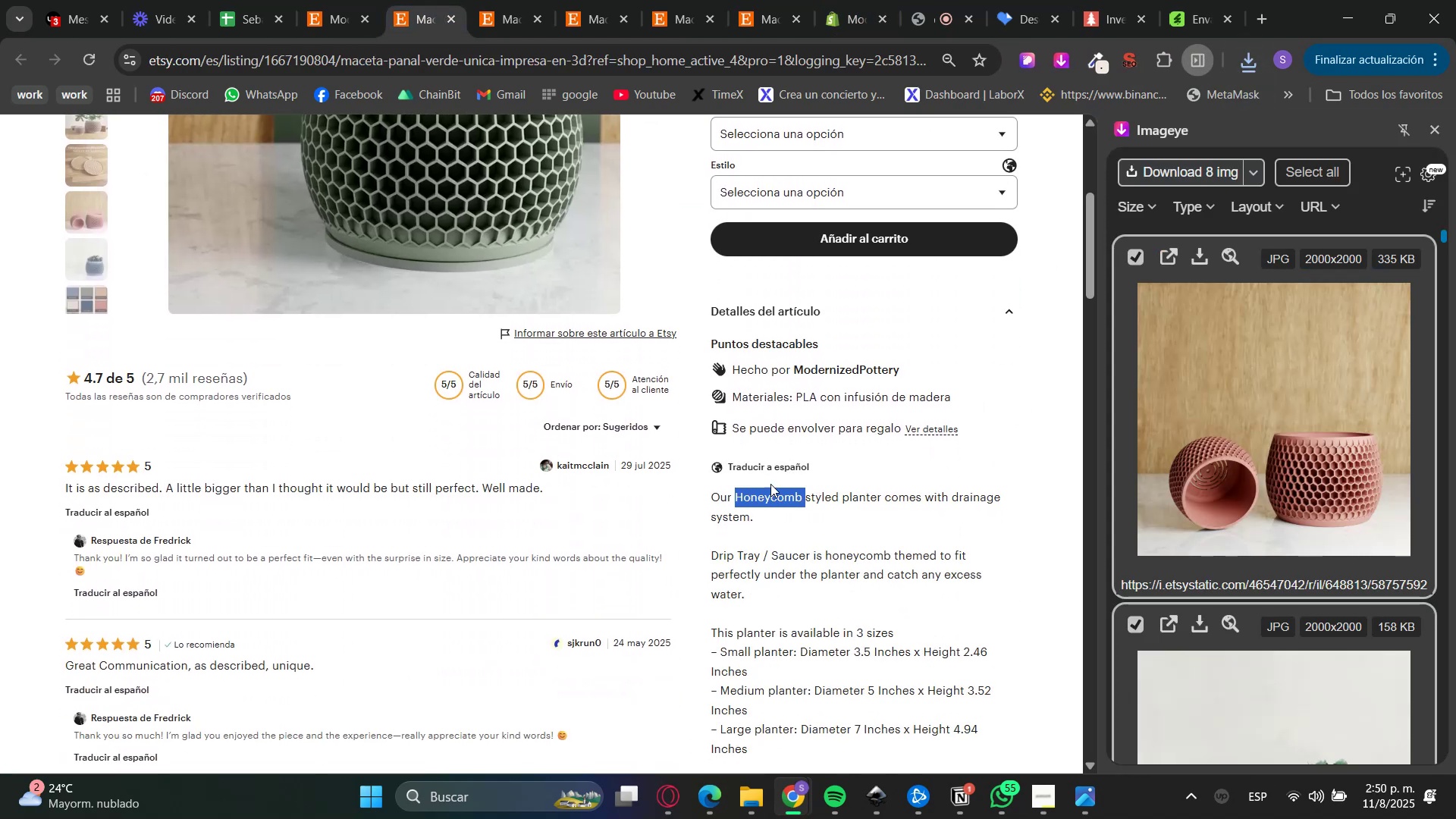 
scroll: coordinate [772, 491], scroll_direction: up, amount: 5.0
 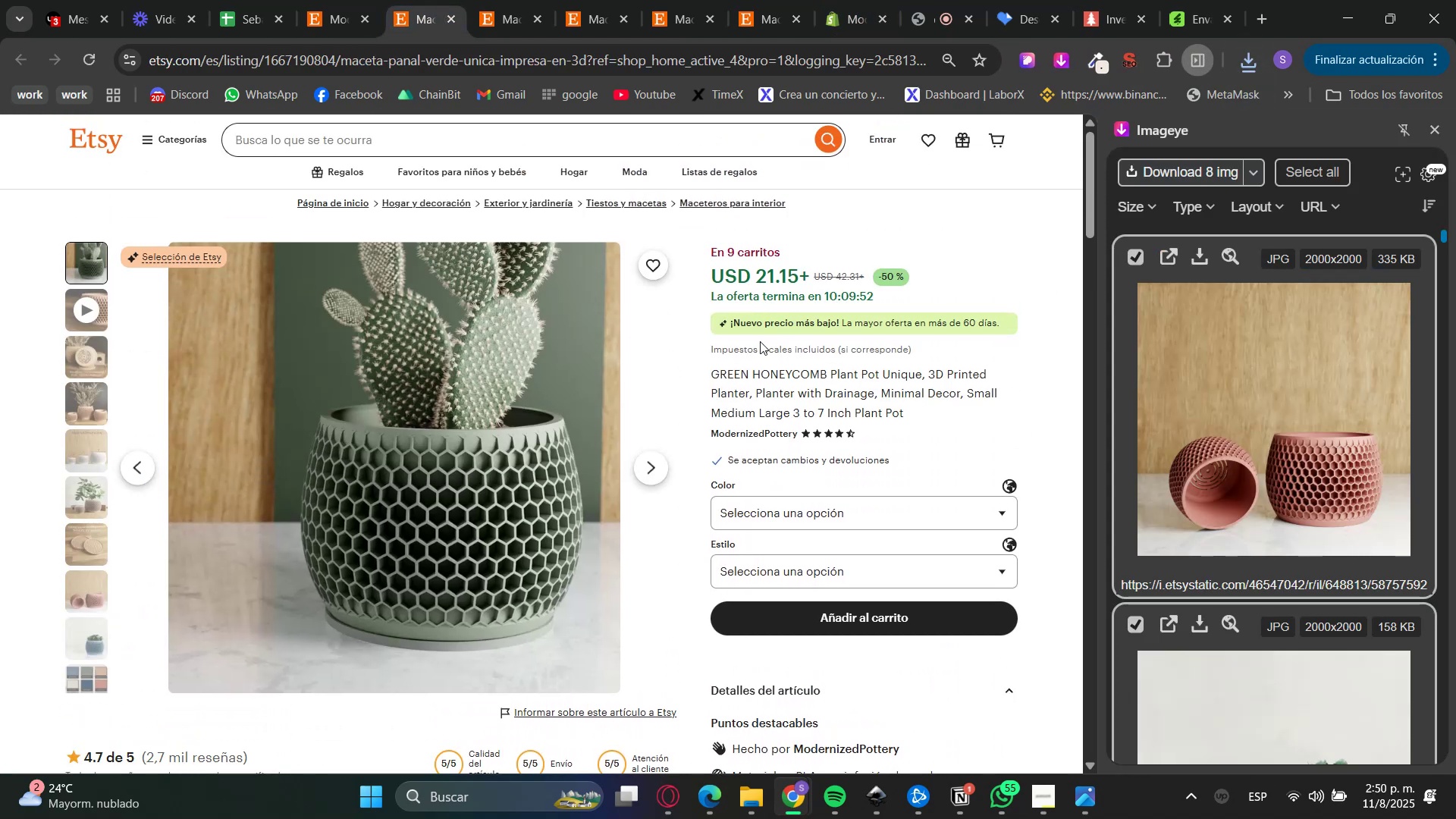 
double_click([748, 373])
 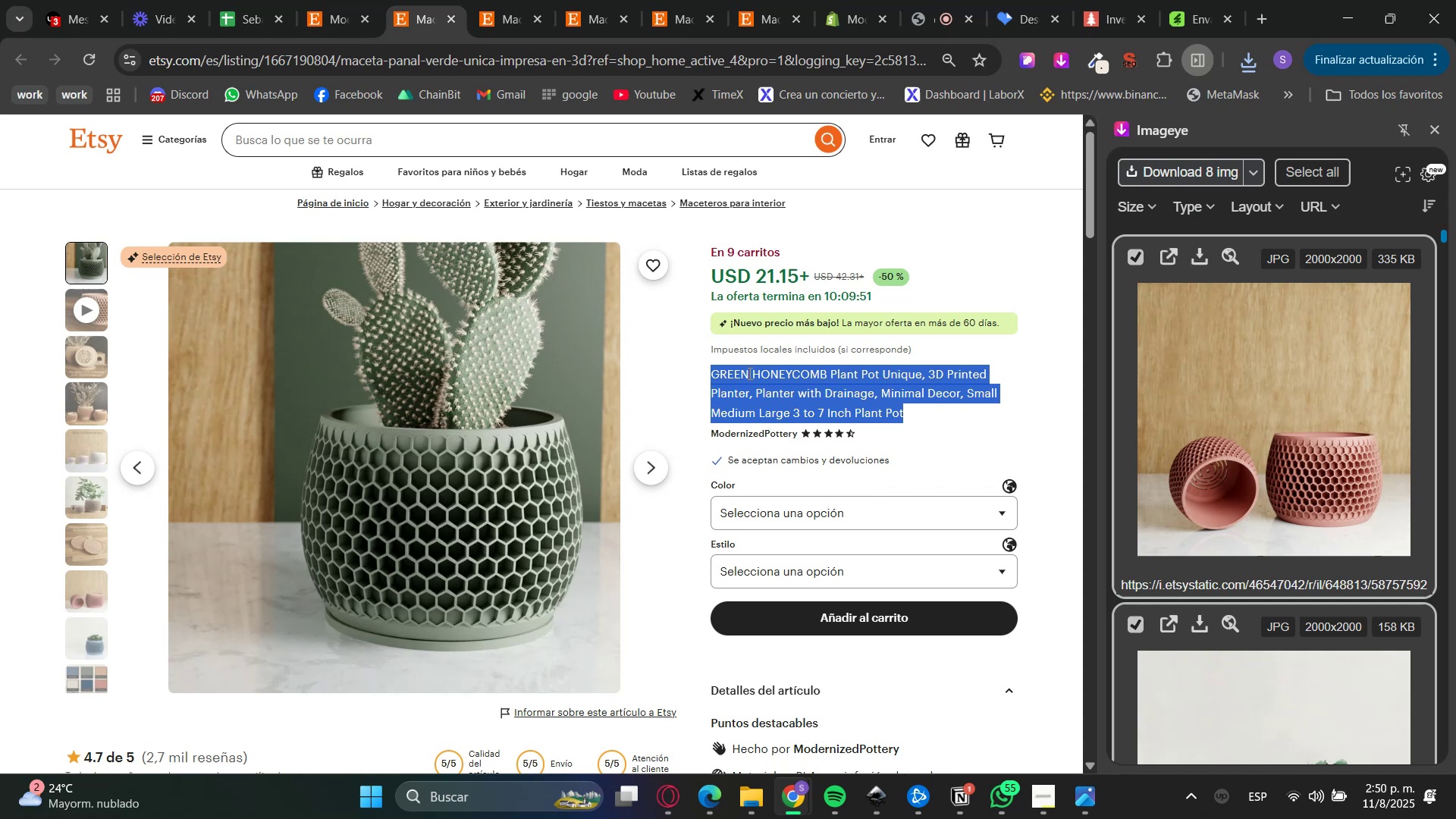 
triple_click([748, 373])
 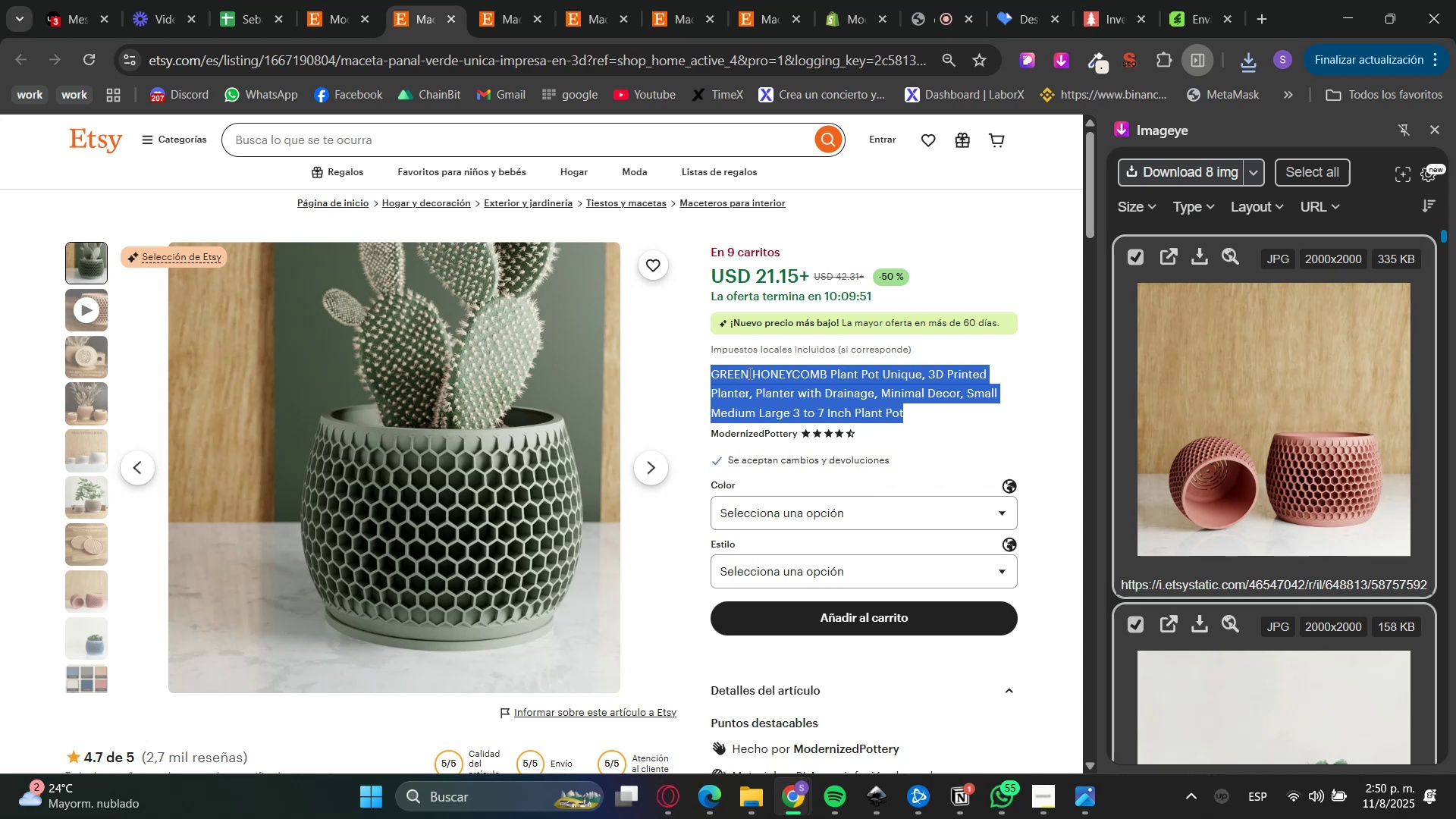 
key(Control+C)
 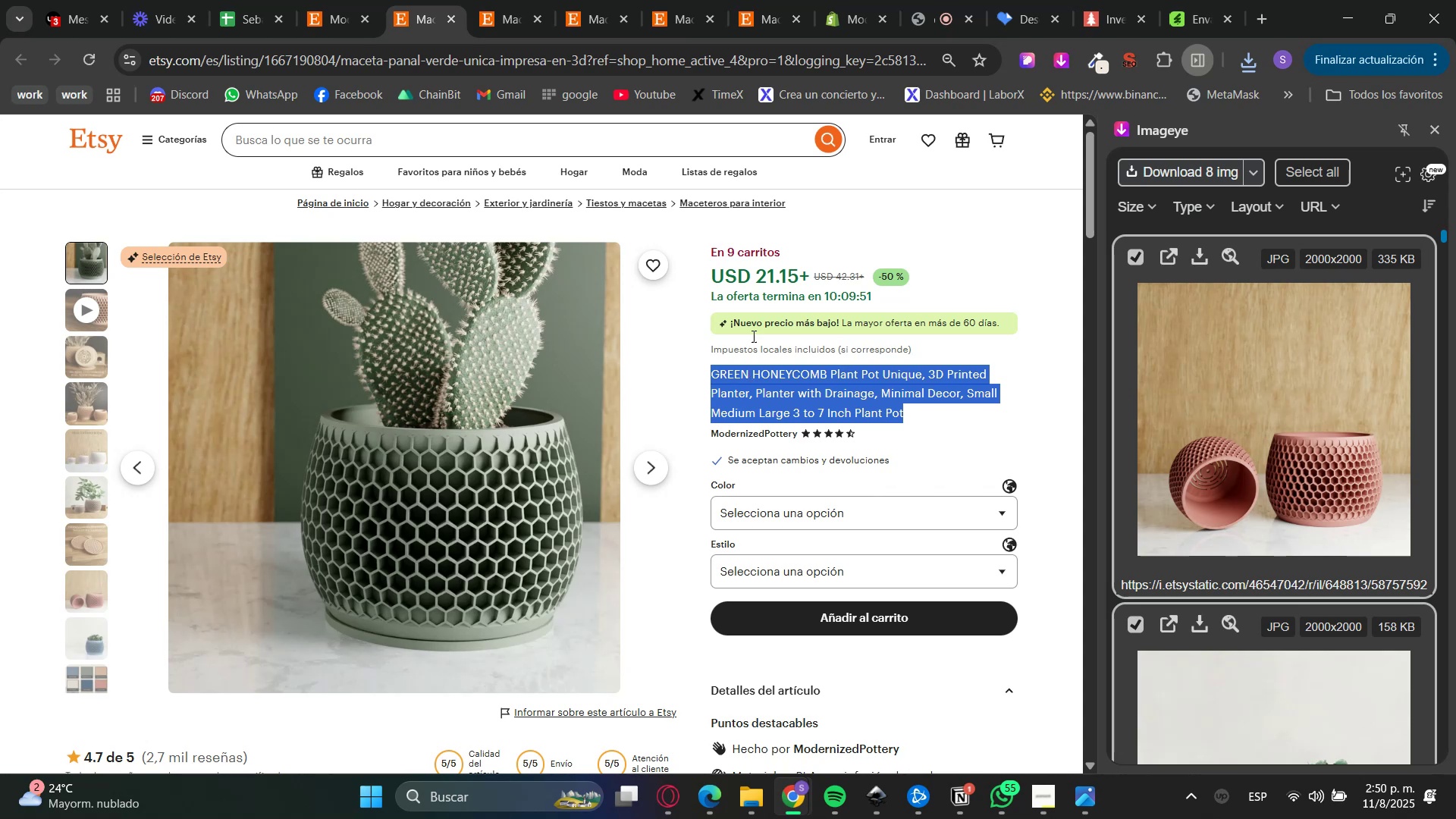 
key(Control+C)
 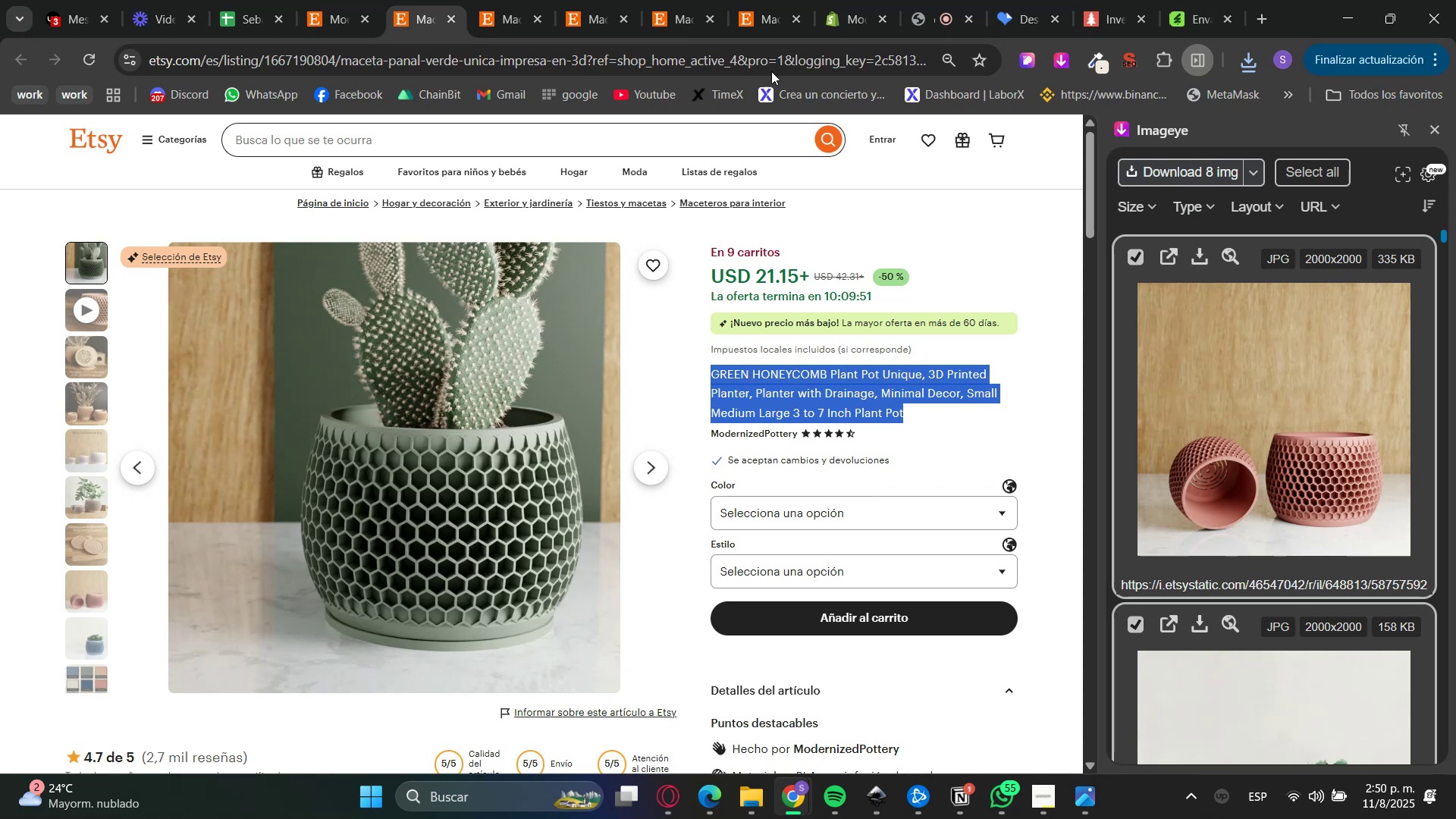 
key(Control+C)
 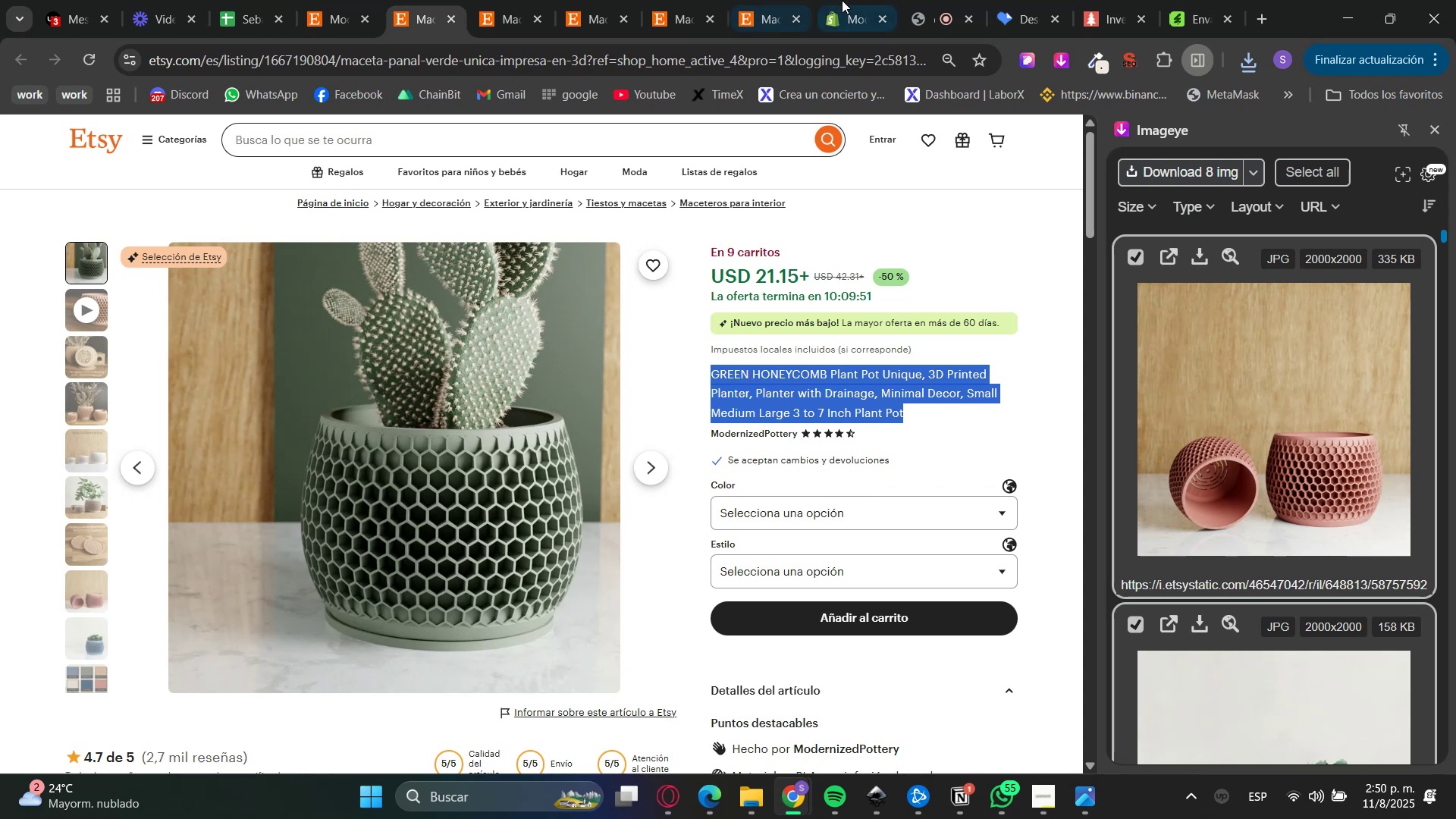 
left_click([843, 0])
 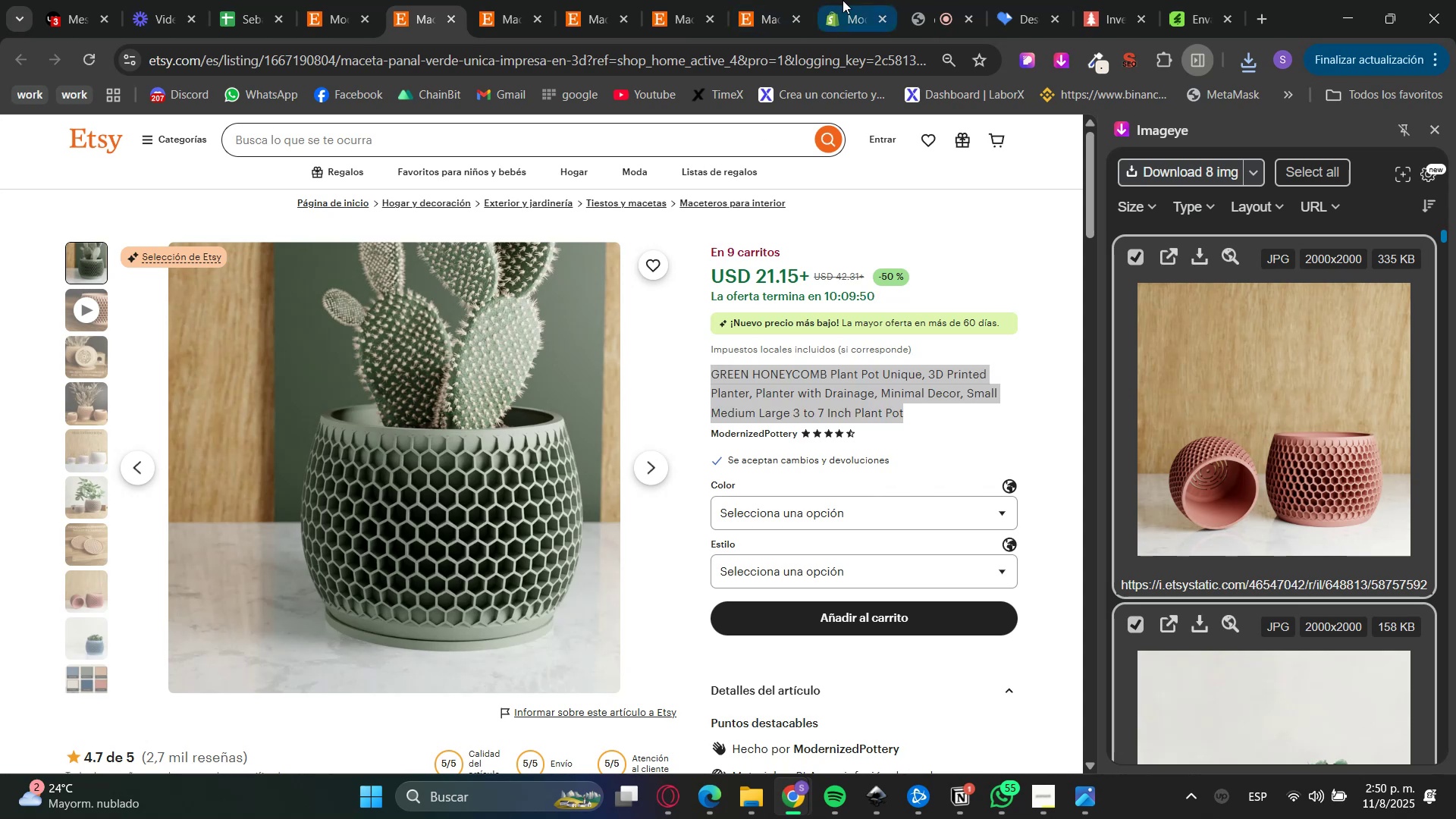 
key(Control+V)
 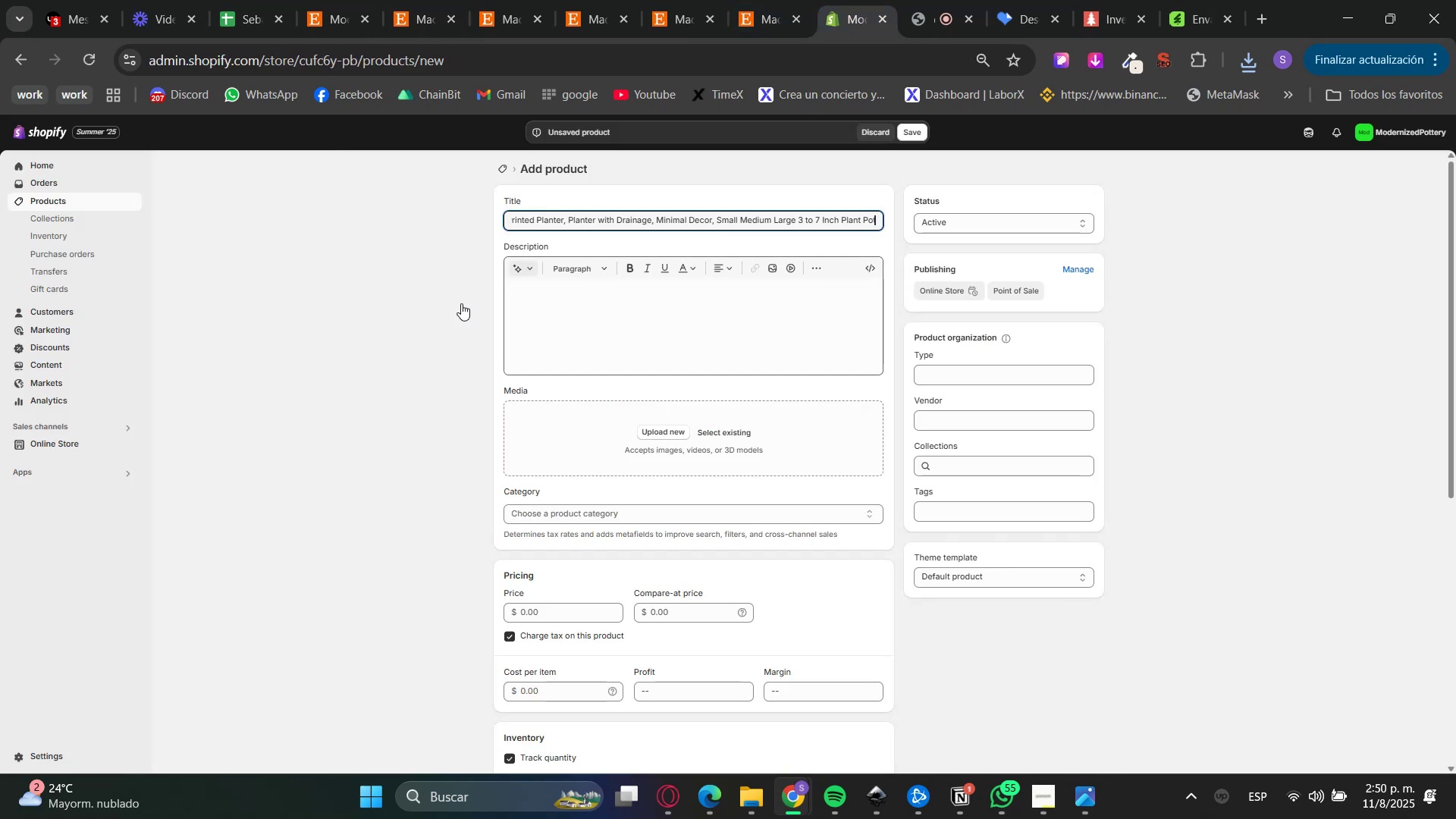 
left_click([404, 337])
 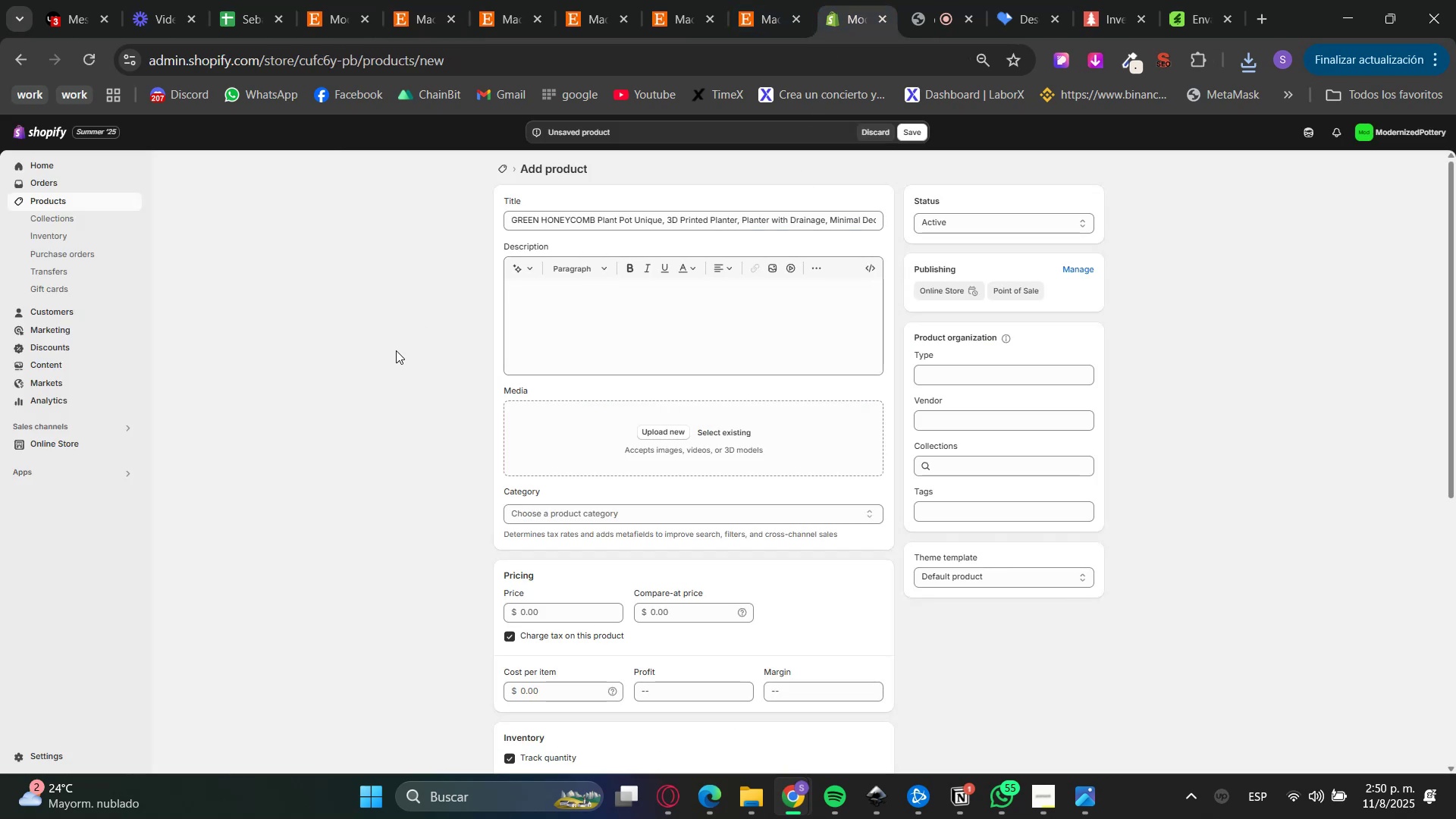 
left_click([443, 0])
 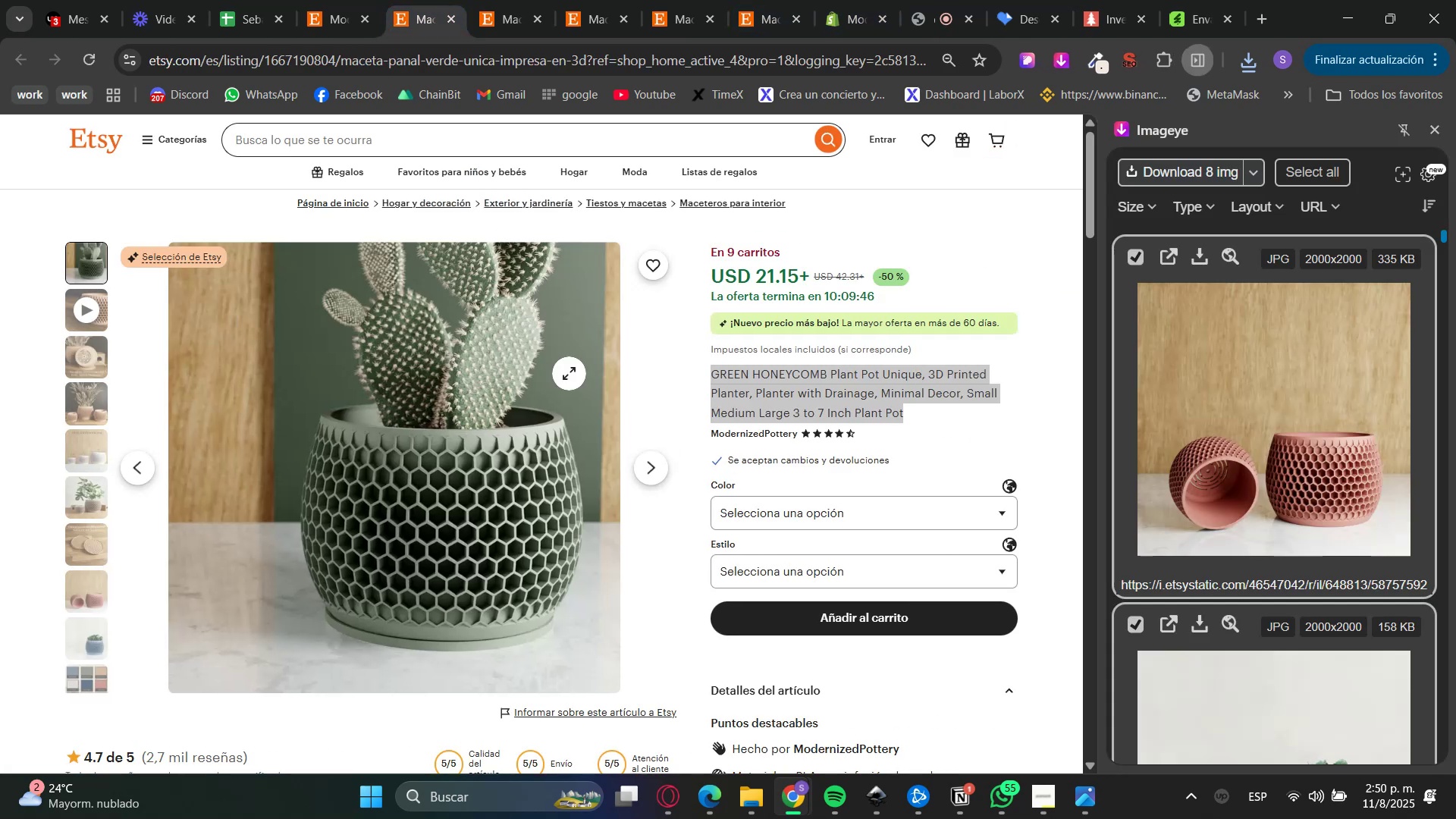 
scroll: coordinate [573, 567], scroll_direction: down, amount: 5.0
 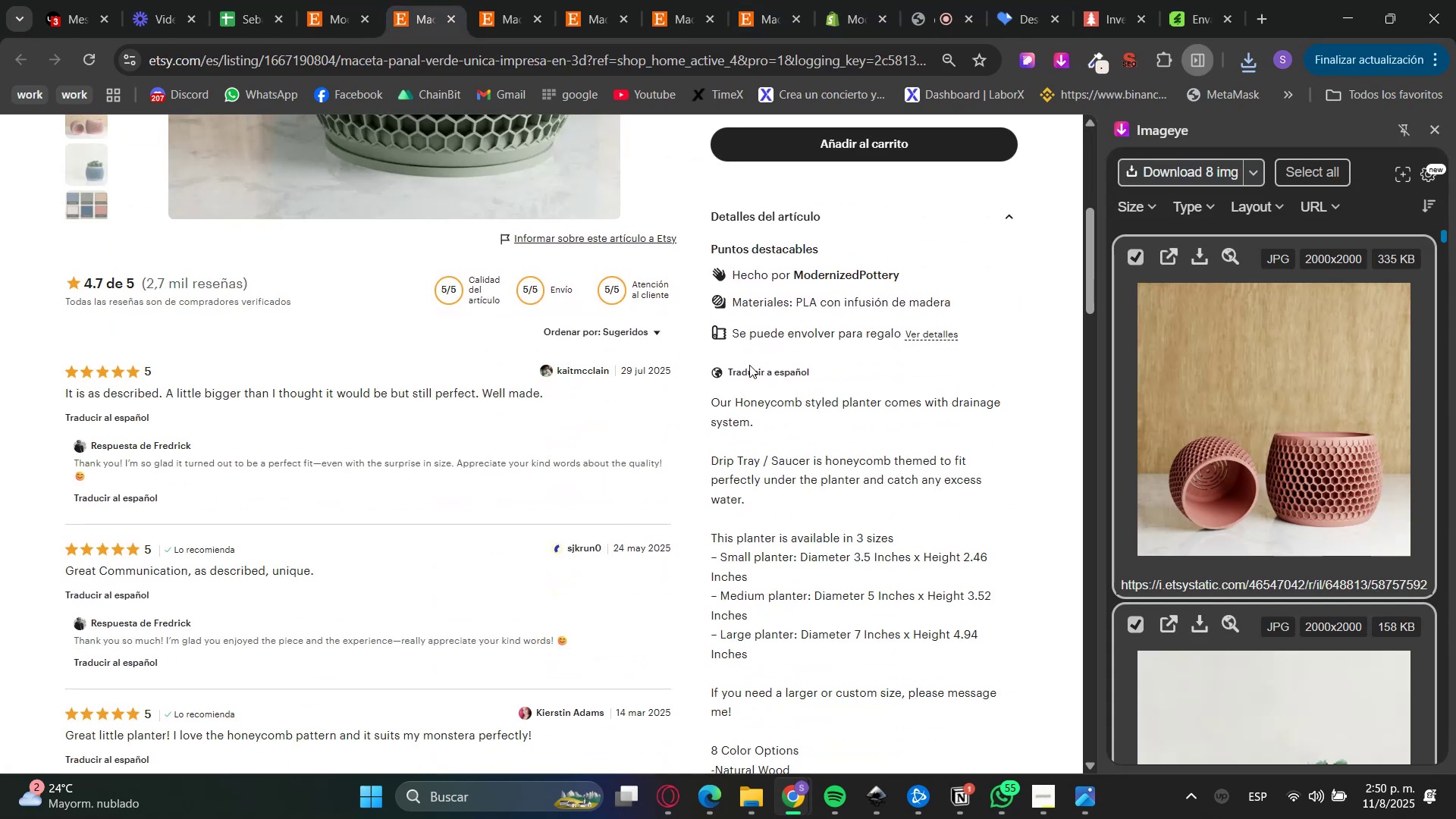 
double_click([731, 405])
 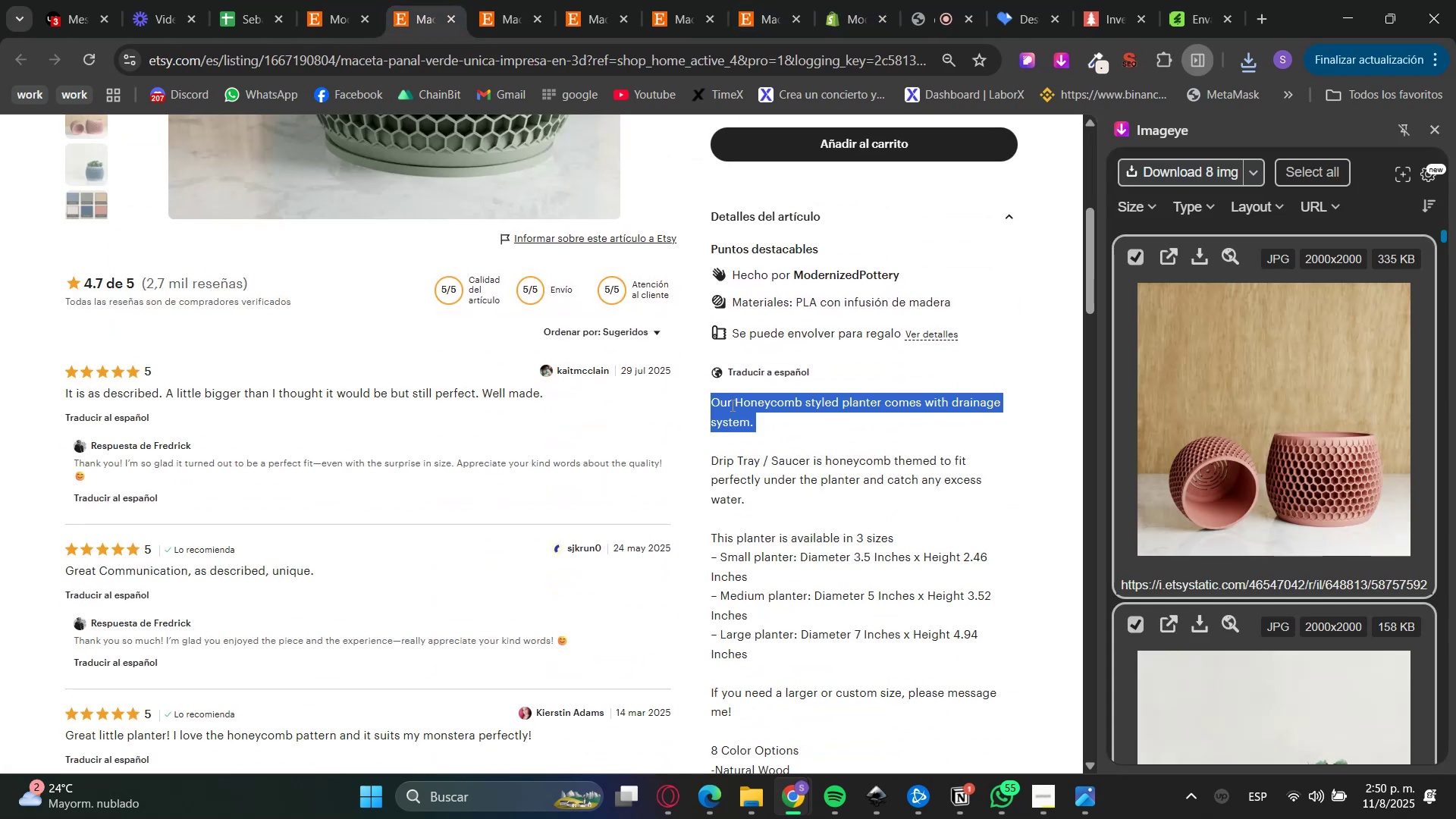 
triple_click([731, 405])
 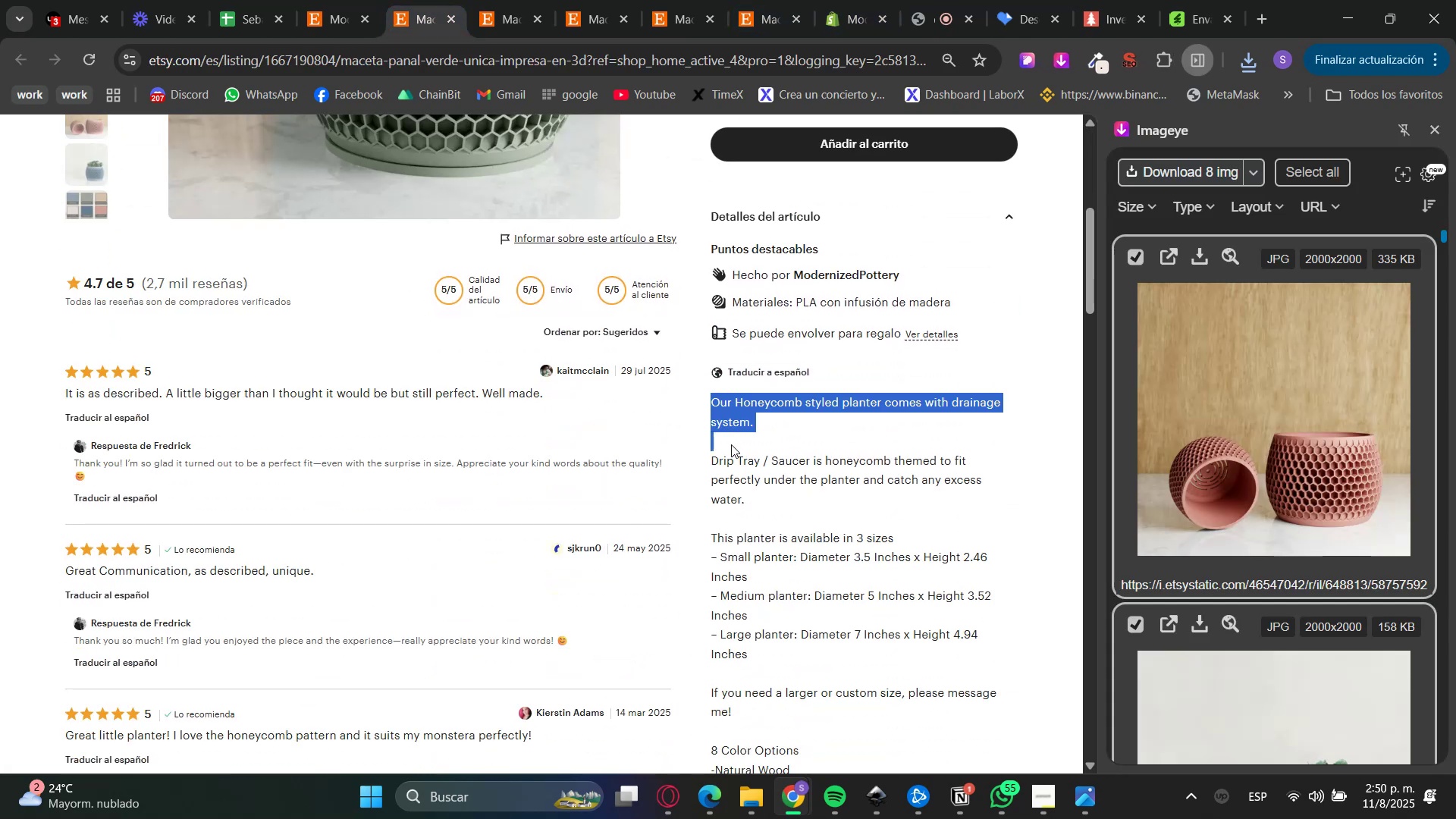 
scroll: coordinate [884, 536], scroll_direction: down, amount: 8.0
 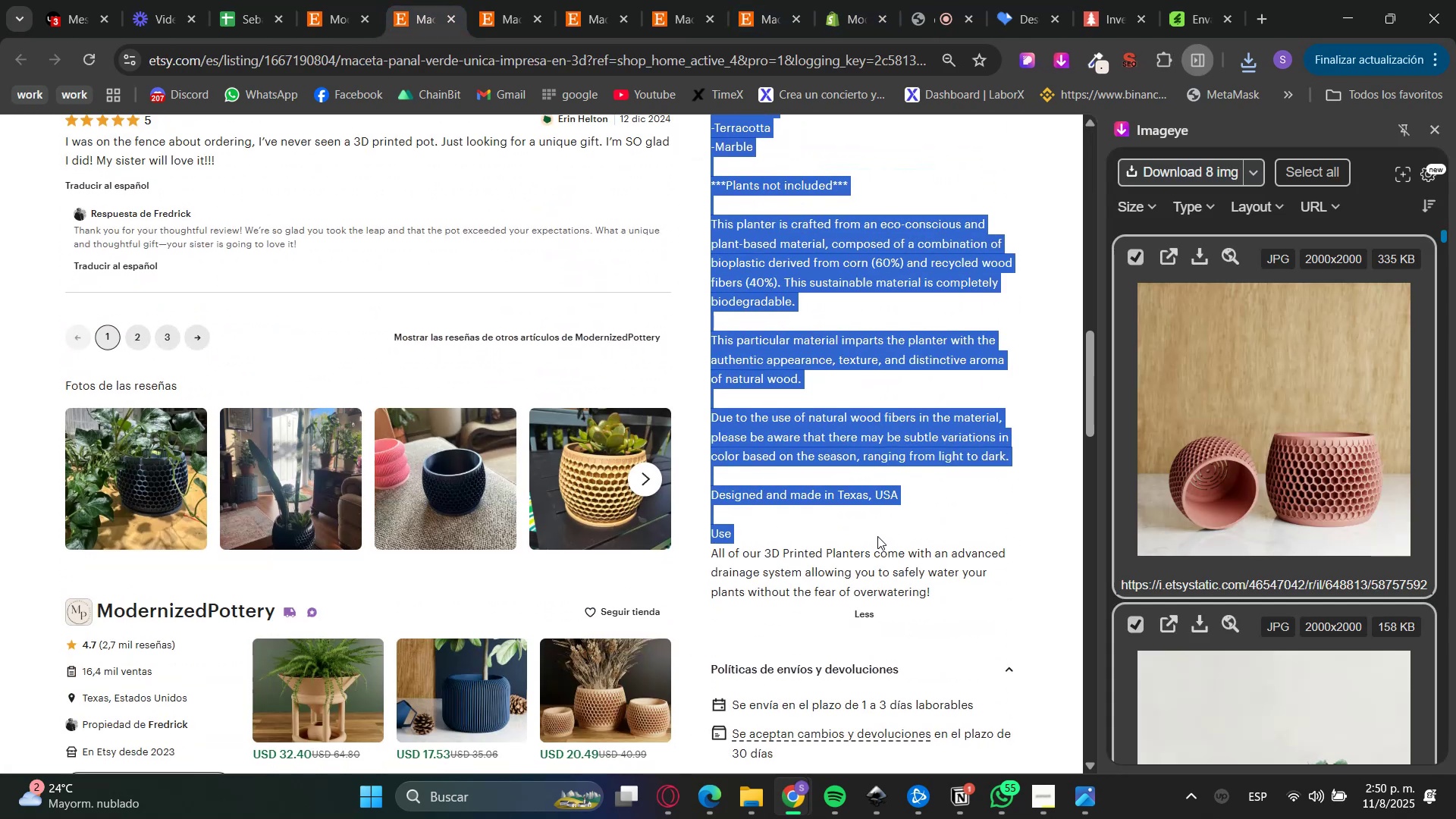 
key(Control+C)
 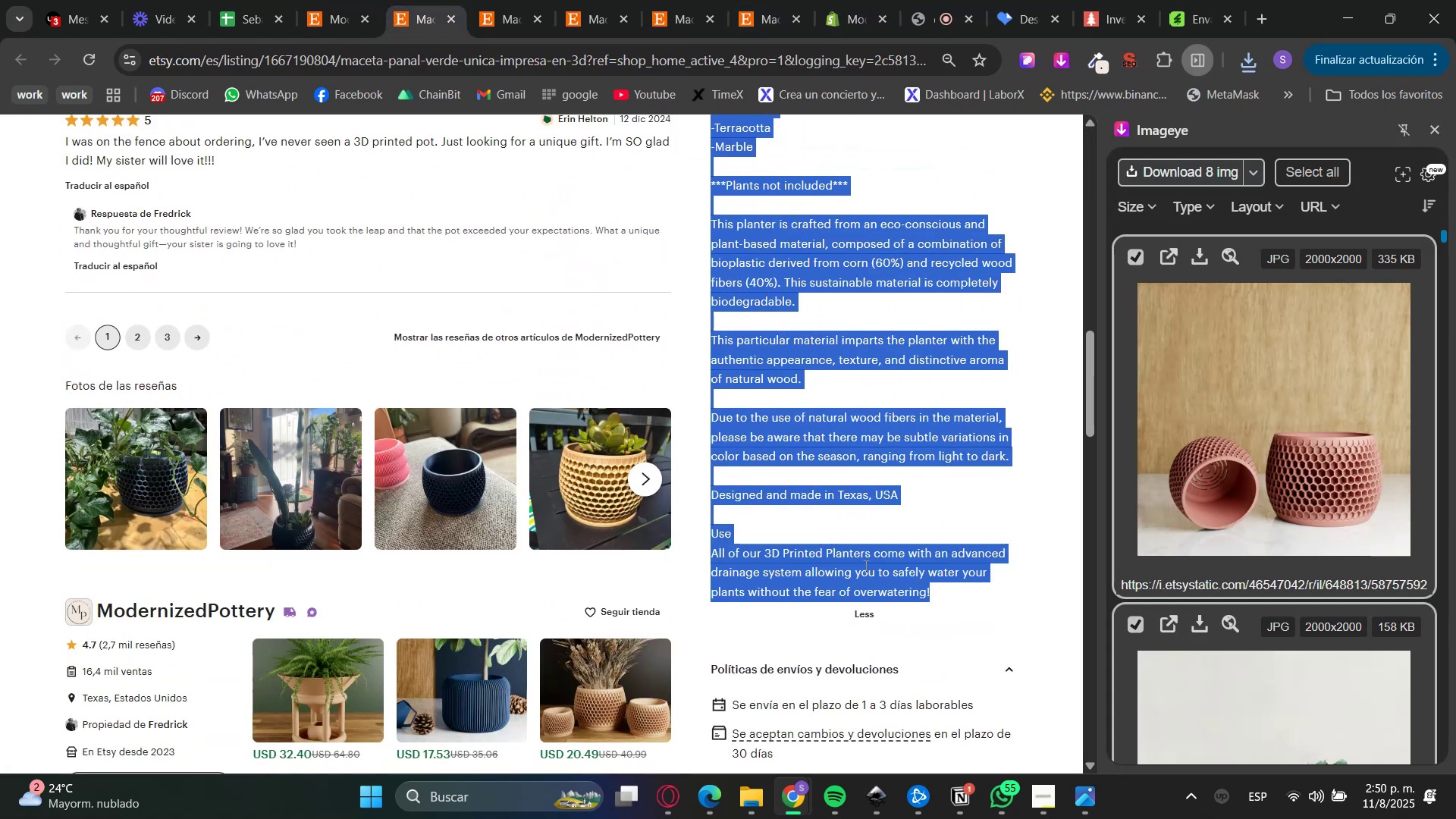 
key(Control+C)
 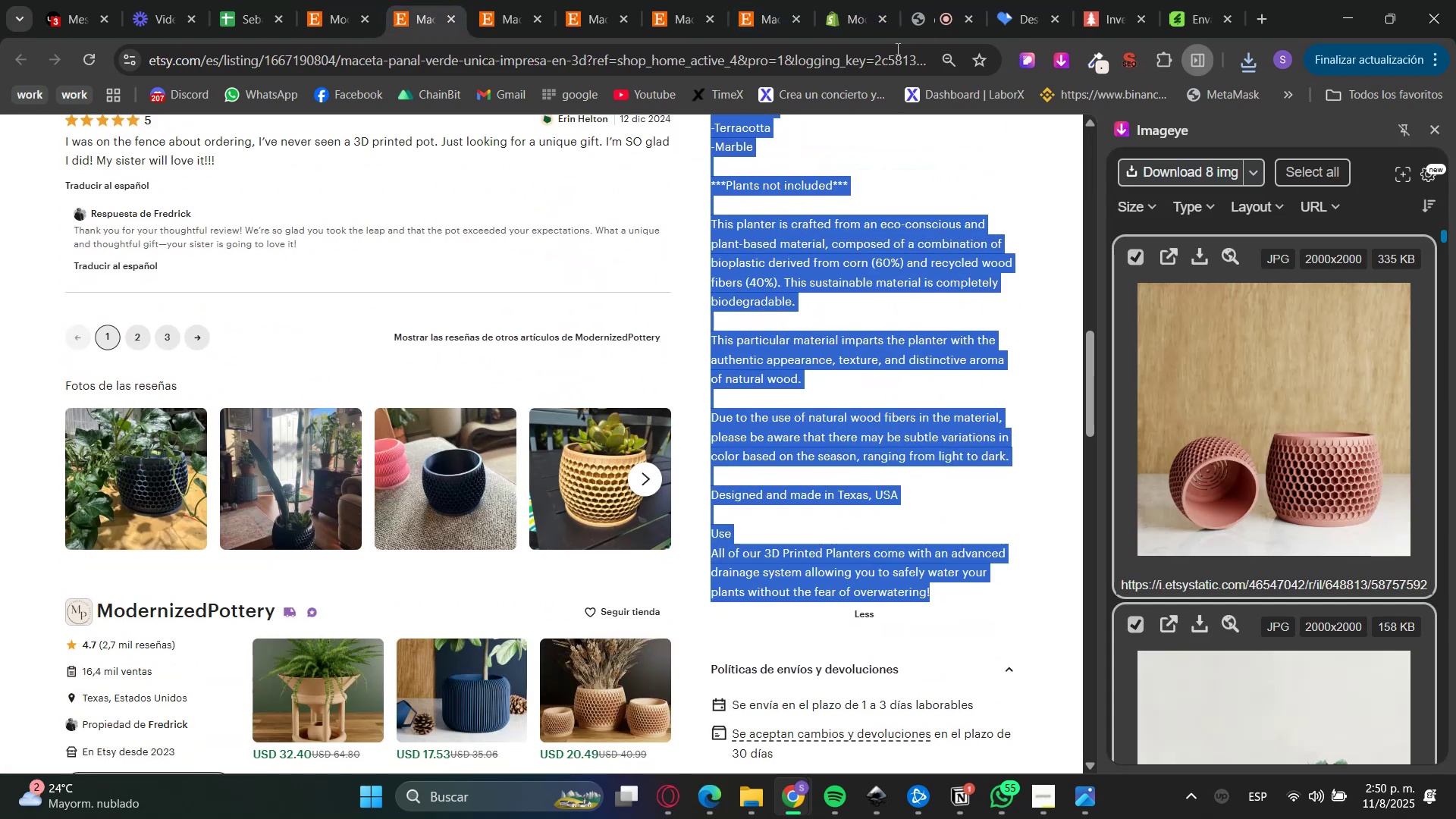 
key(Control+C)
 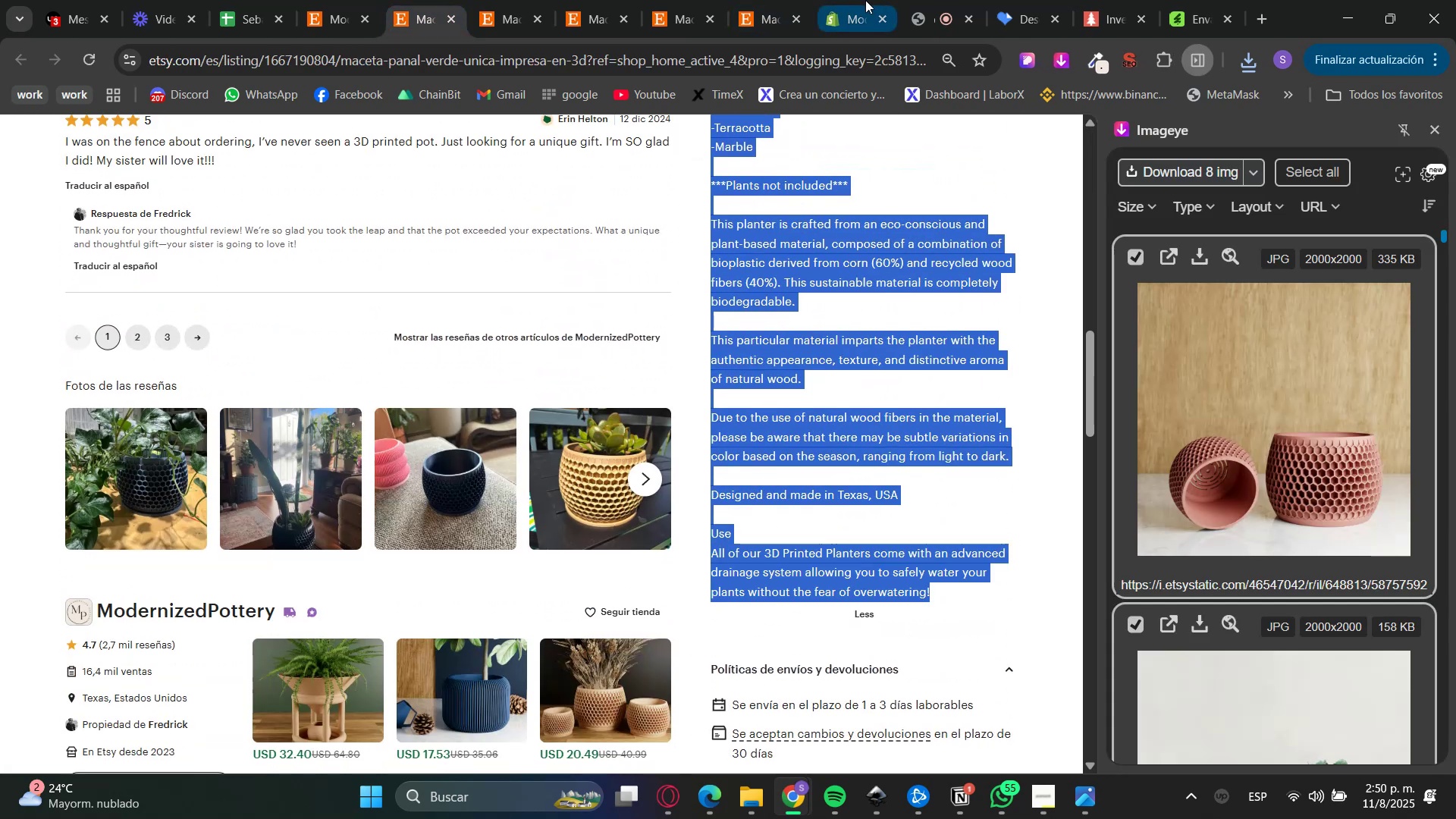 
left_click([865, 0])
 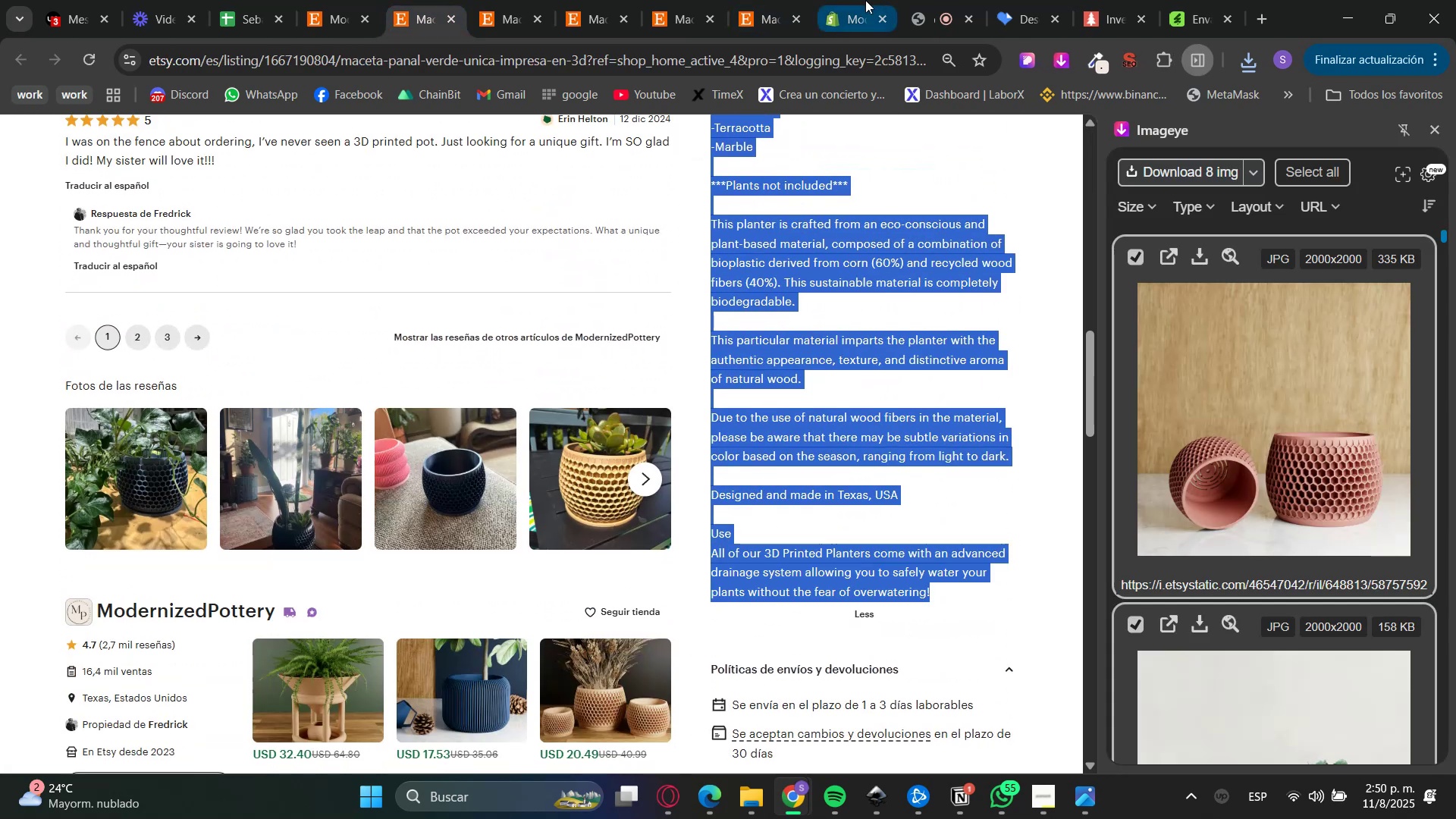 
left_click([606, 353])
 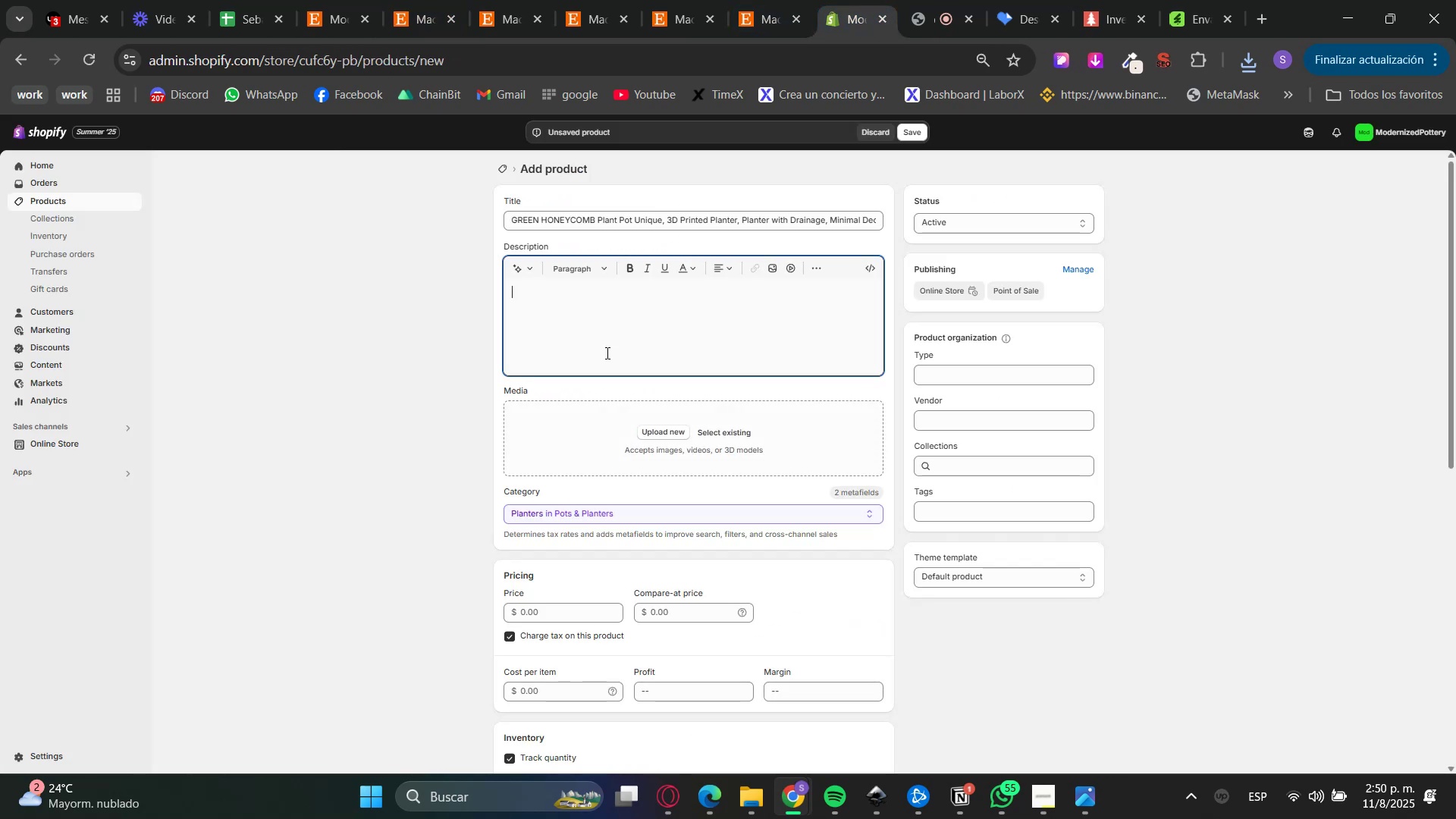 
key(Control+V)
 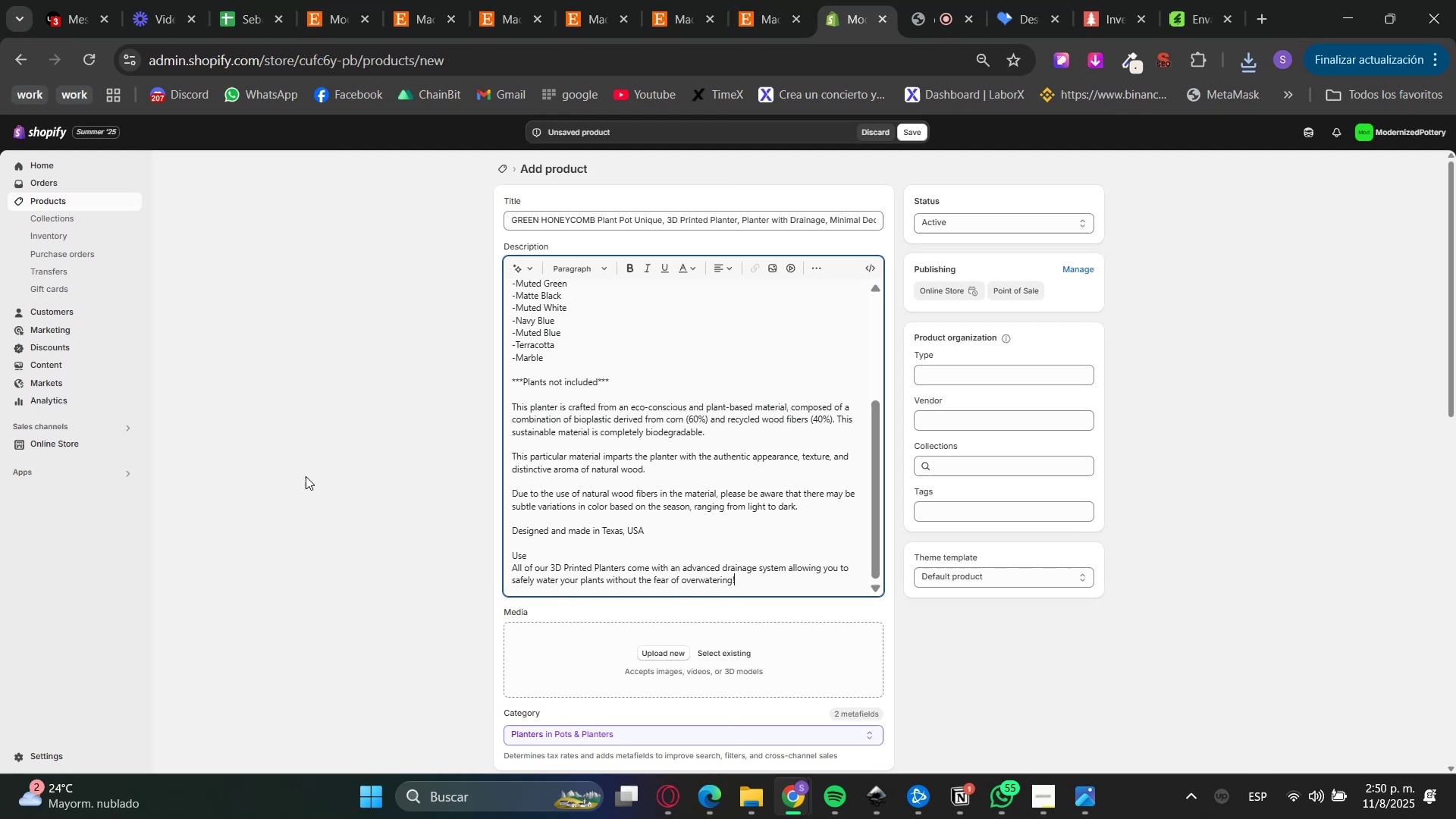 
left_click([300, 497])
 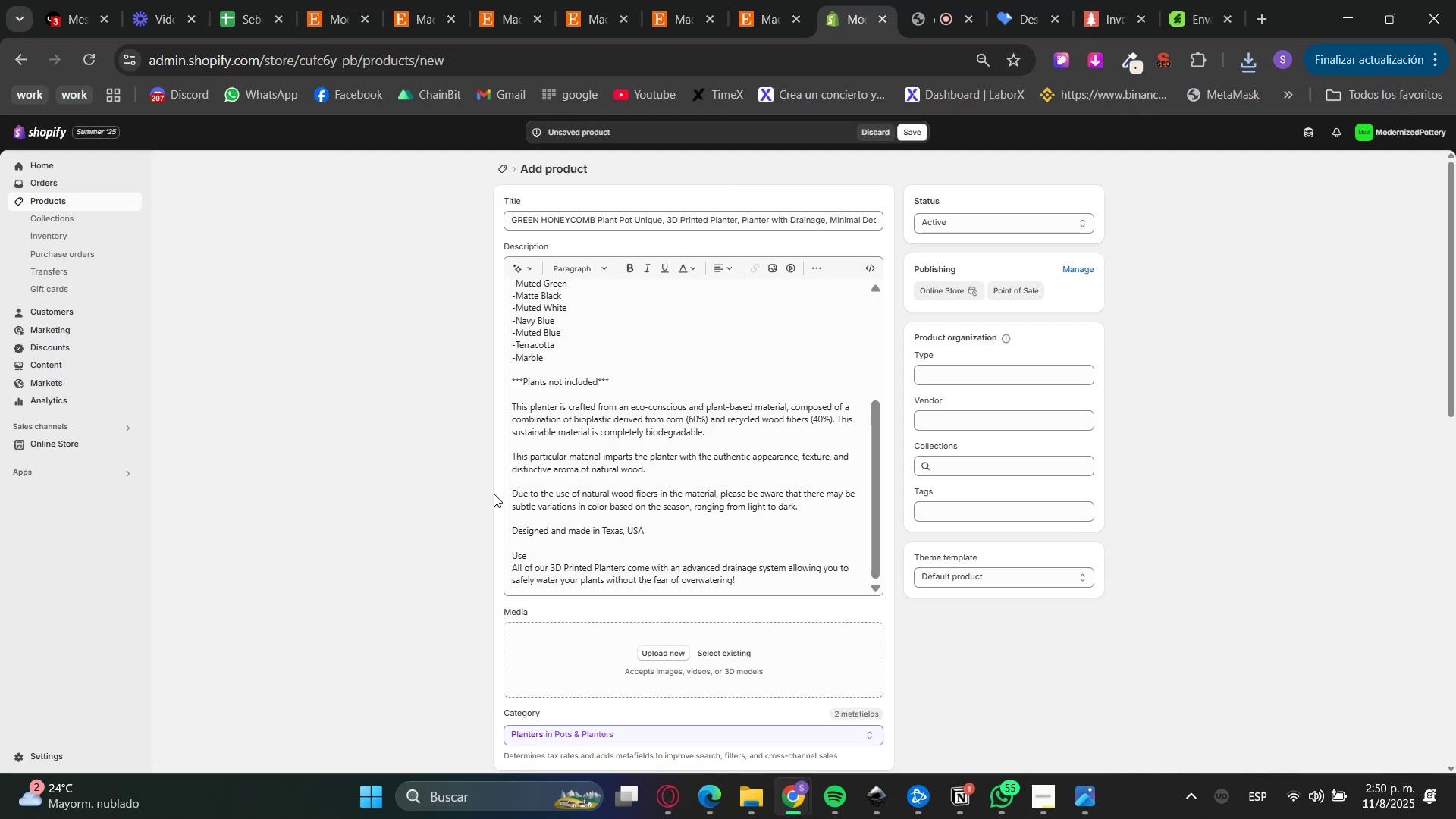 
scroll: coordinate [451, 530], scroll_direction: down, amount: 3.0
 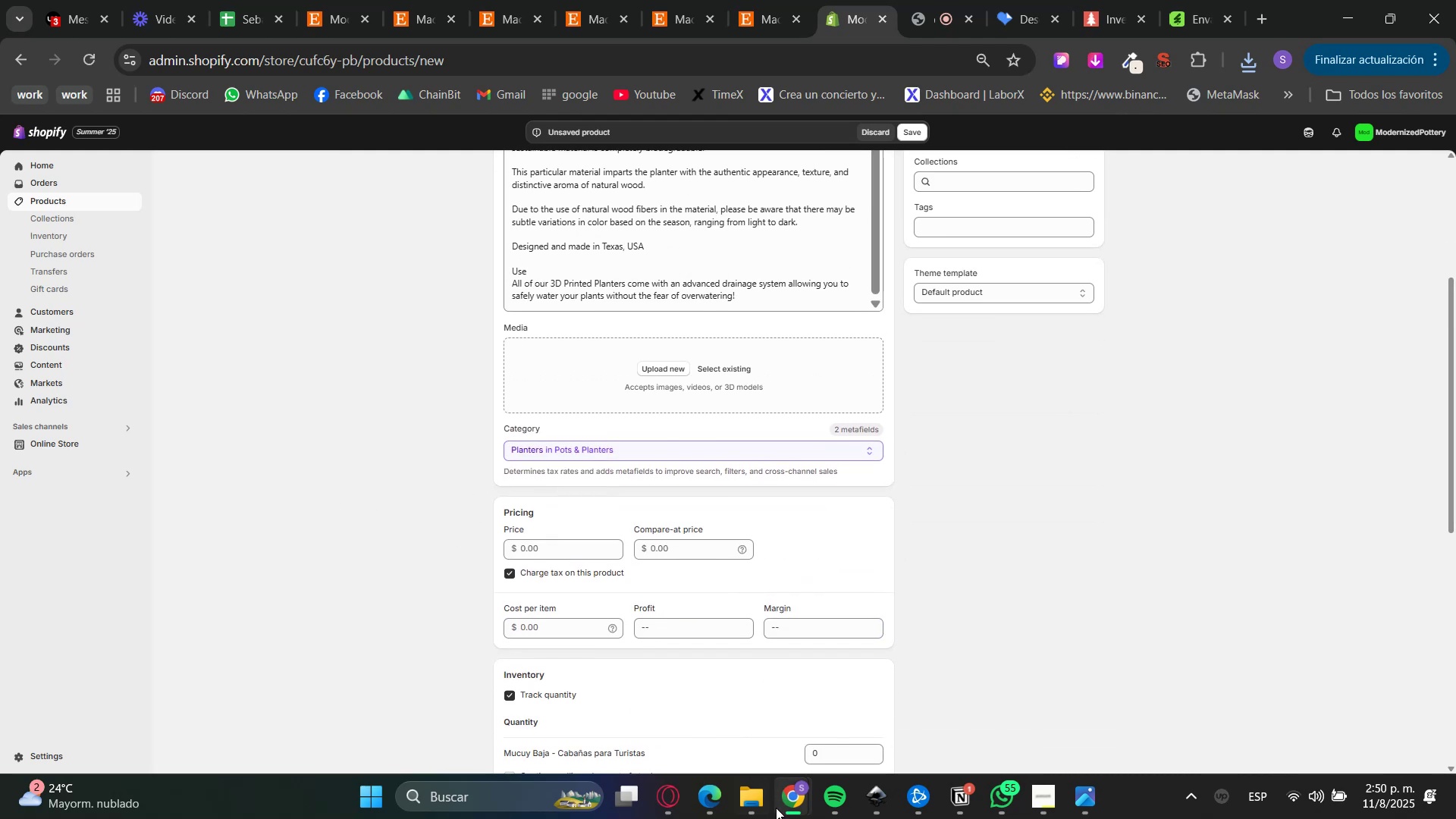 
left_click([740, 813])
 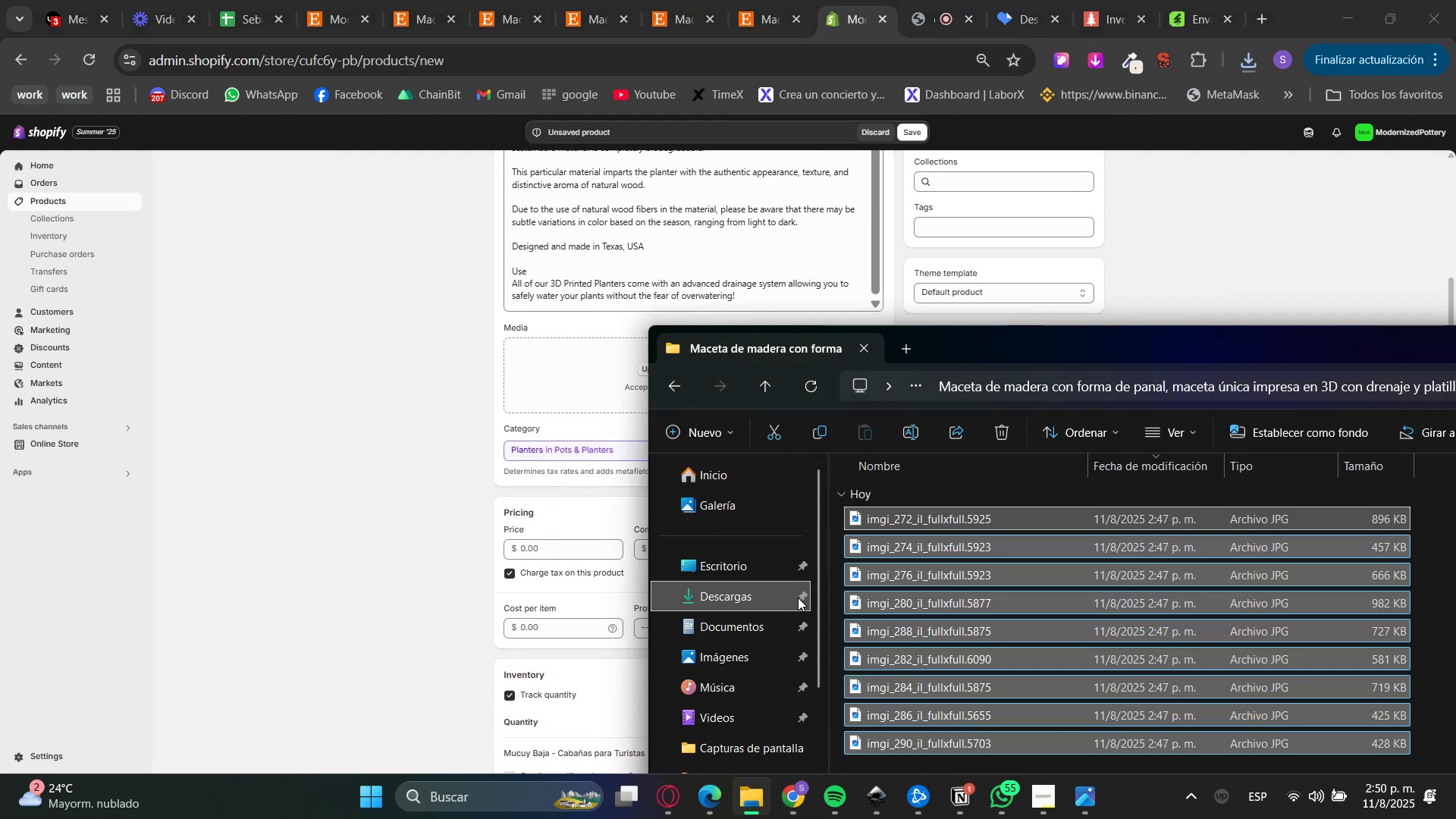 
key(Backspace)
 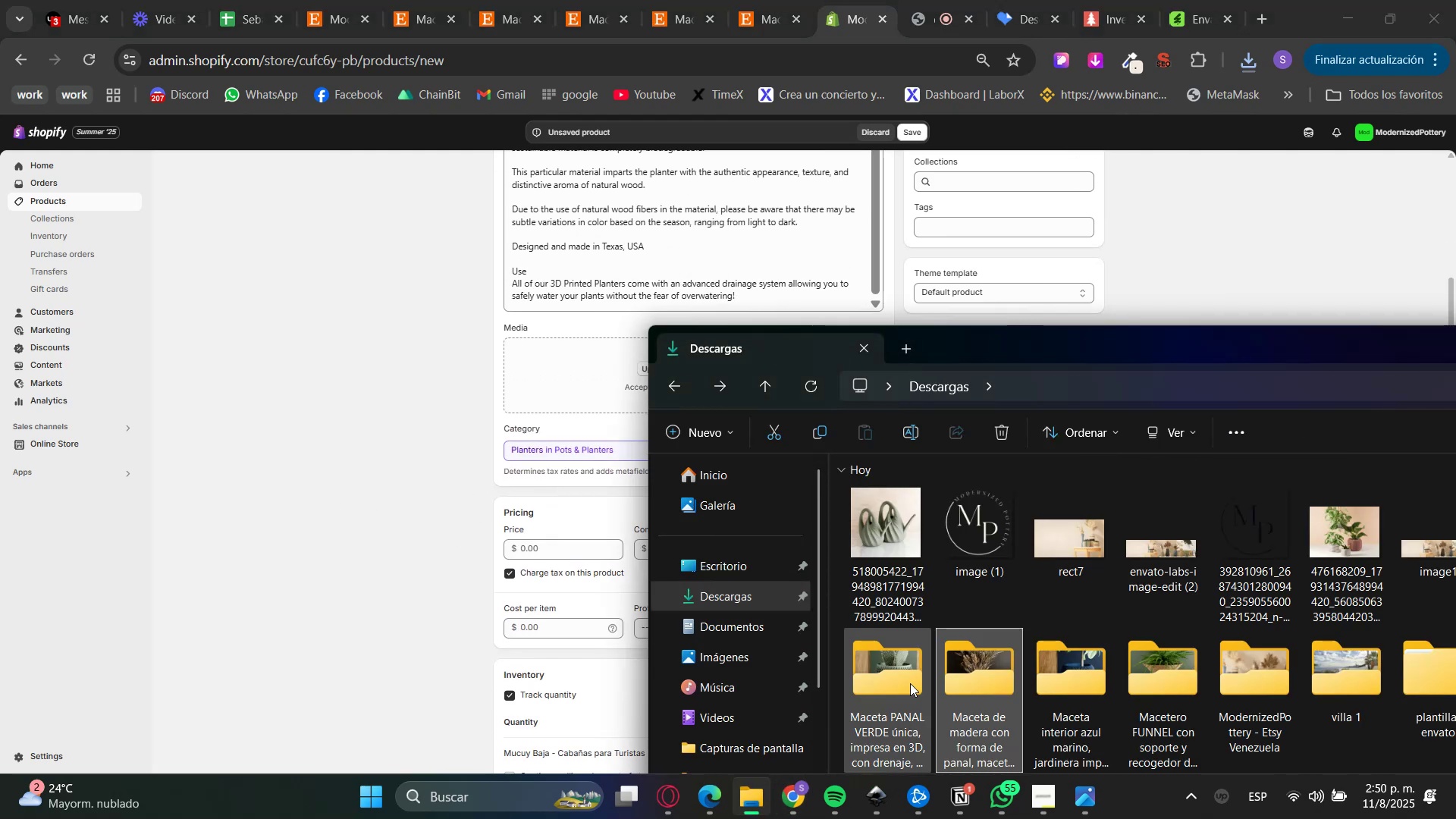 
double_click([878, 680])
 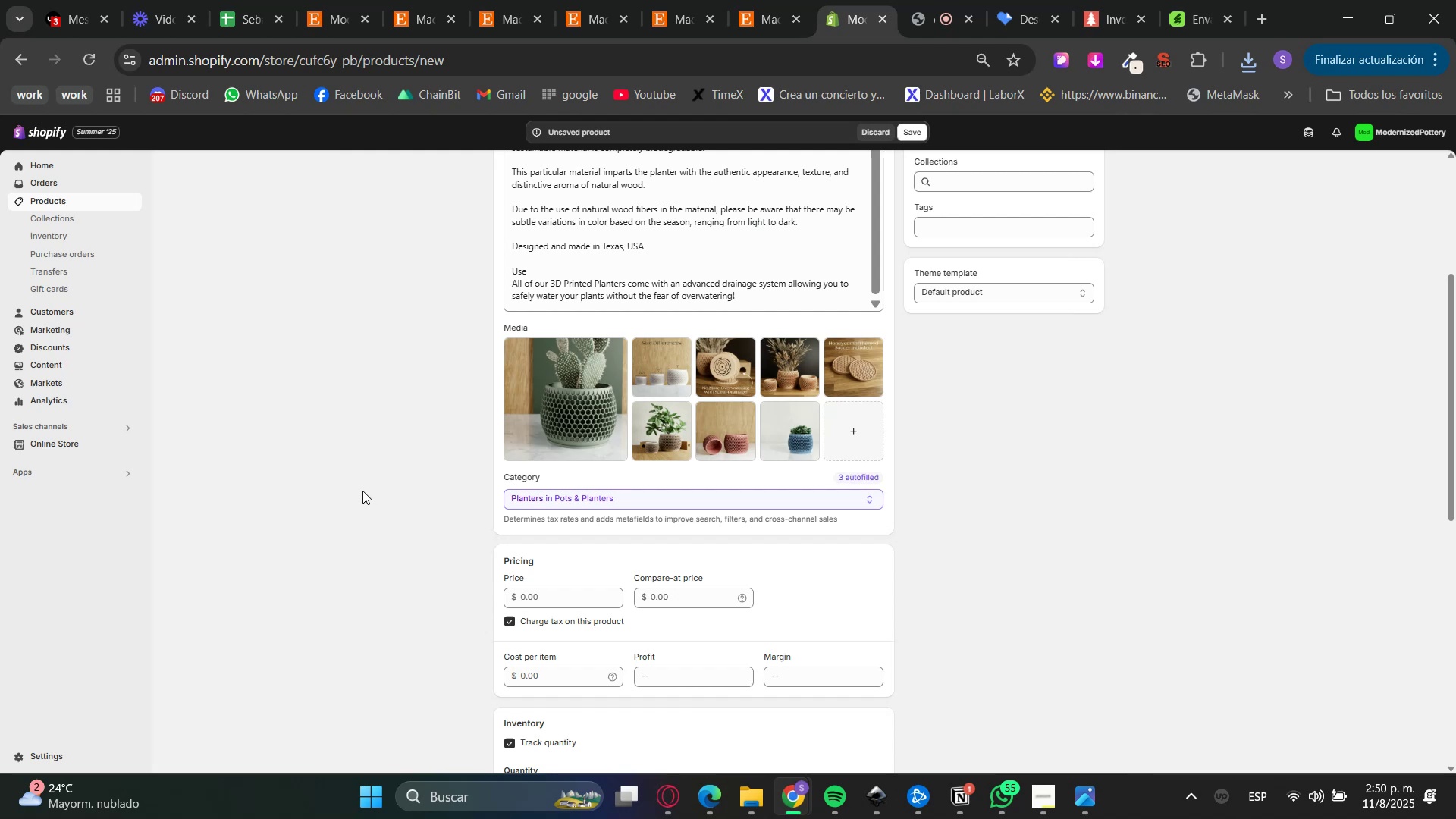 
wait(16.64)
 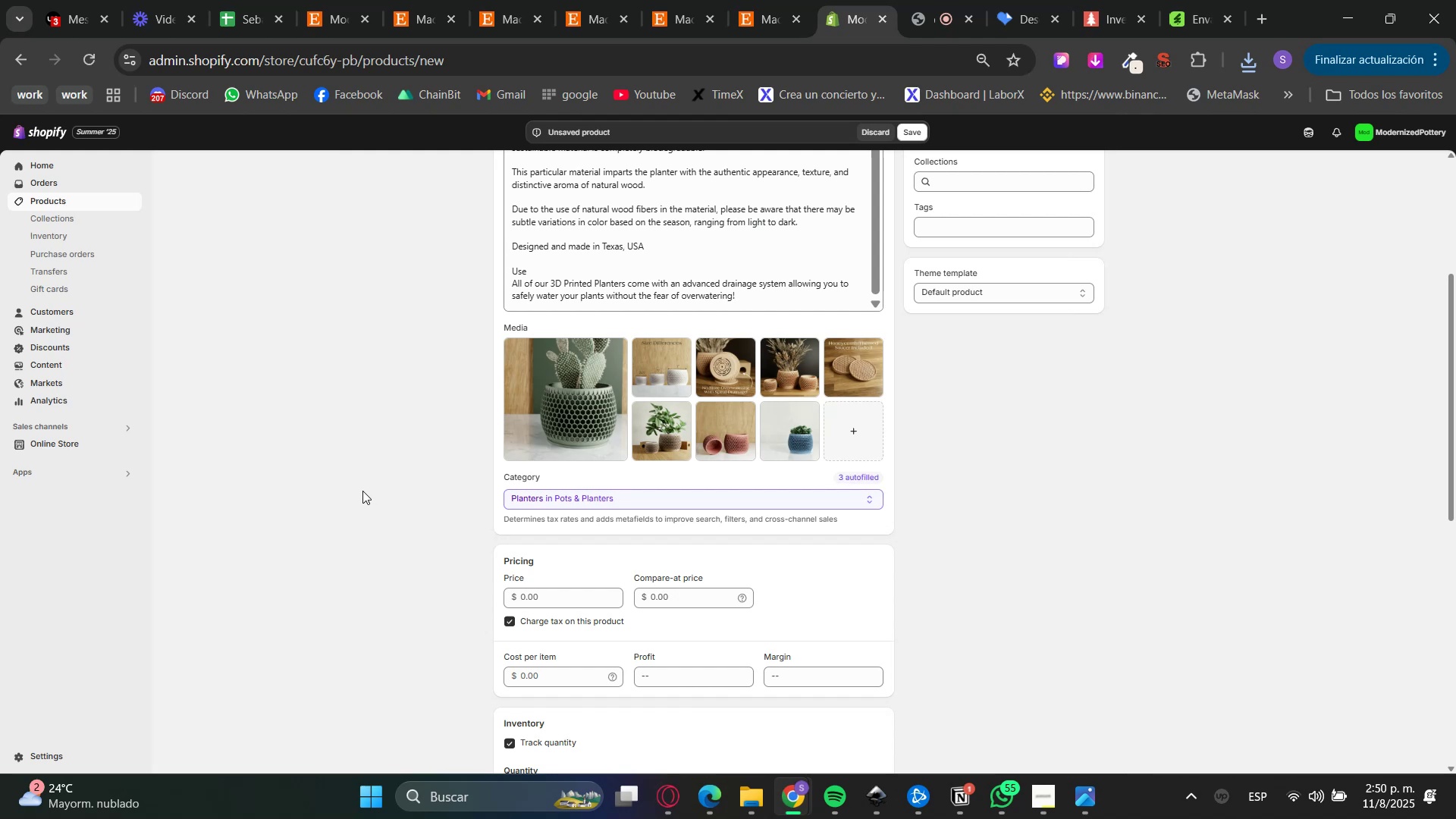 
left_click([447, 0])
 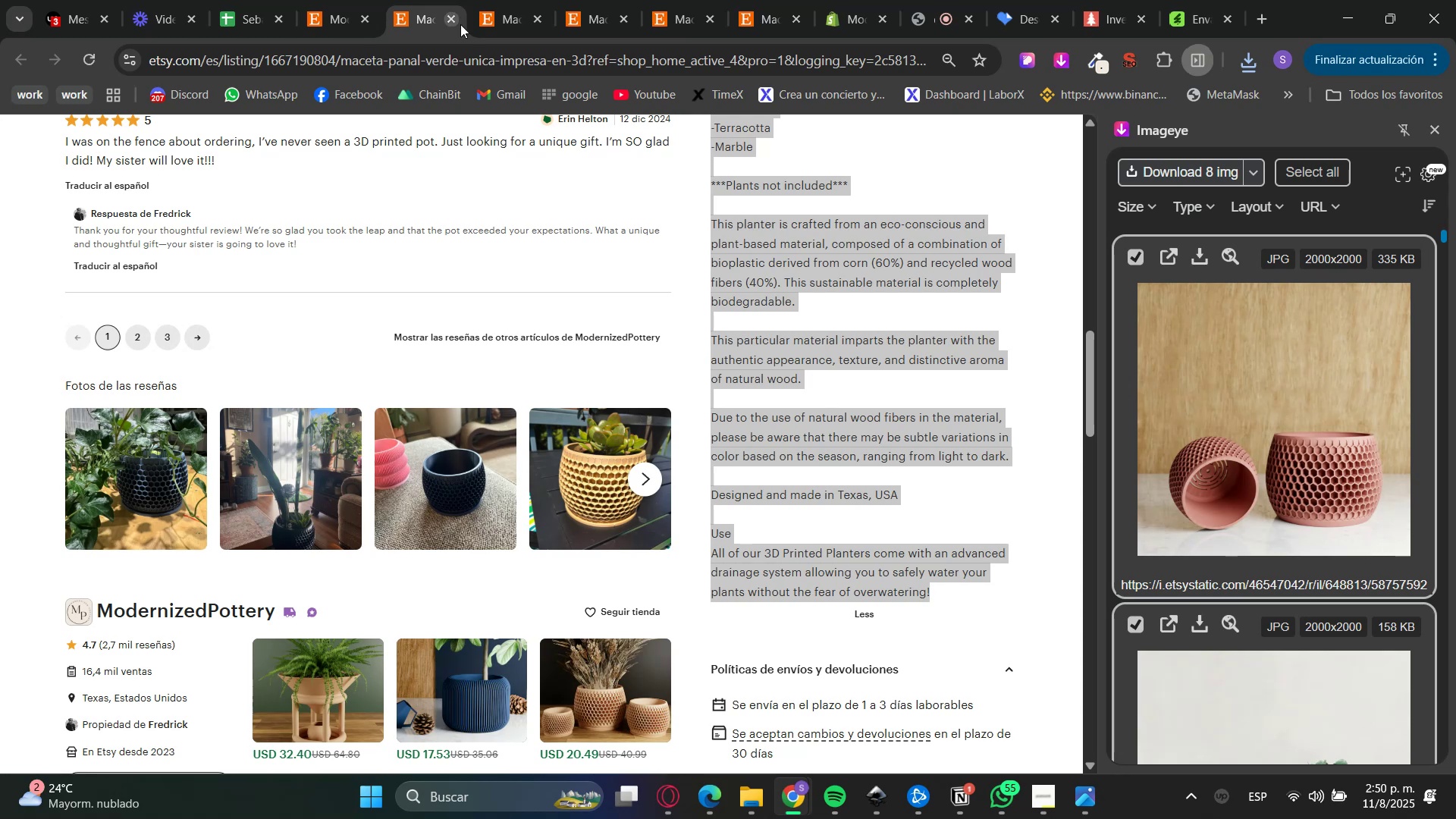 
scroll: coordinate [827, 655], scroll_direction: up, amount: 16.0
 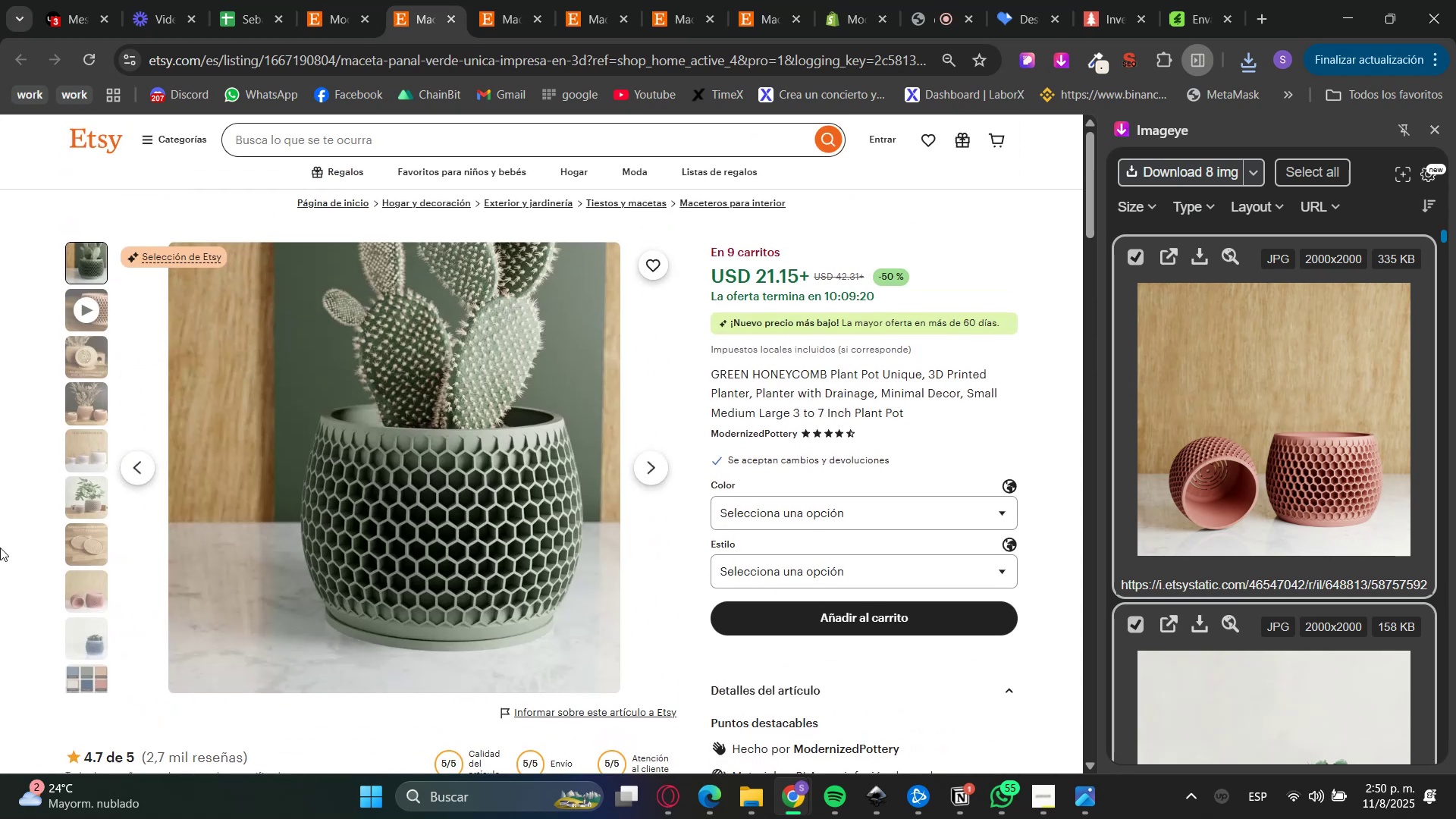 
left_click([11, 517])
 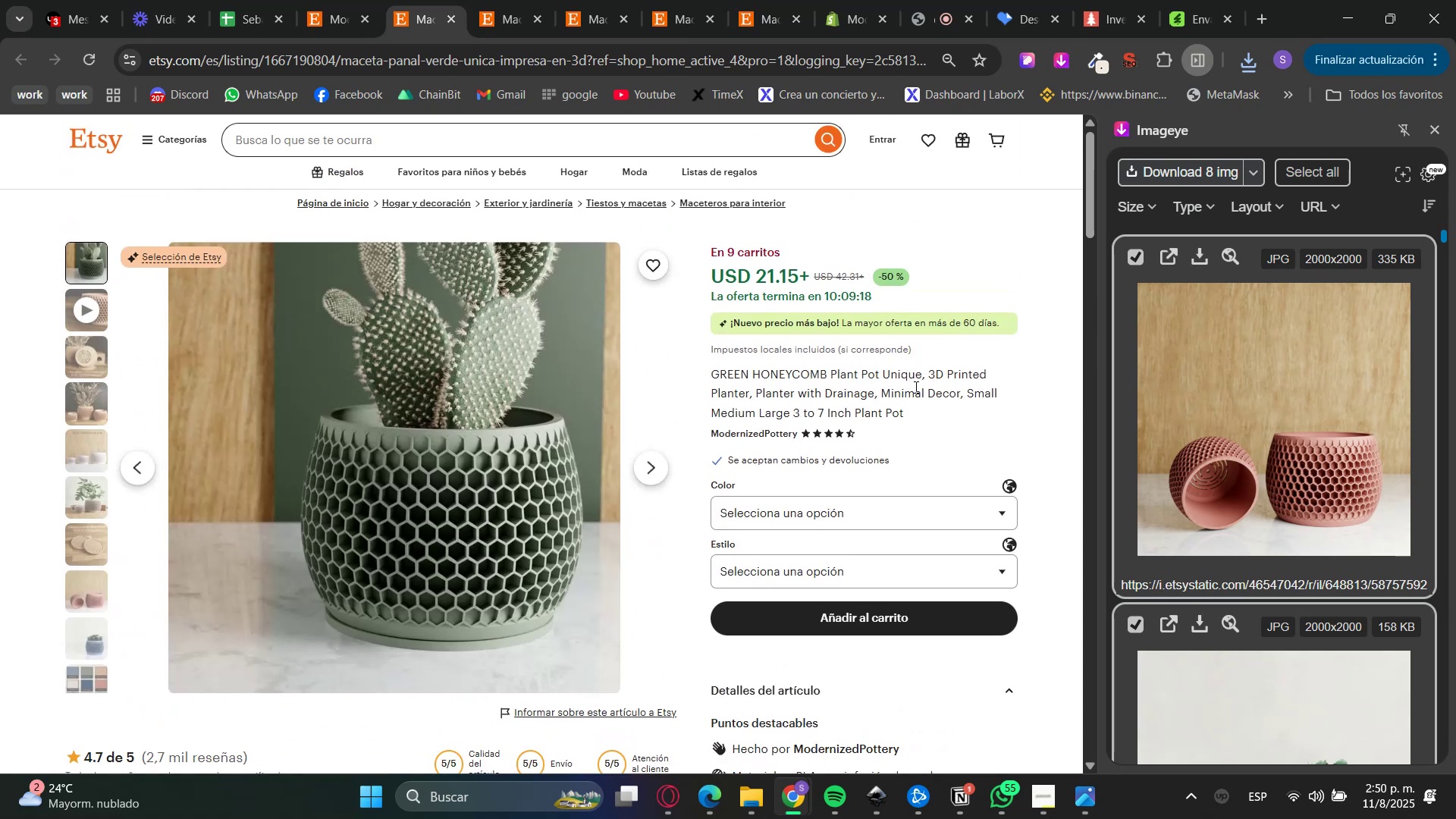 
left_click([915, 387])
 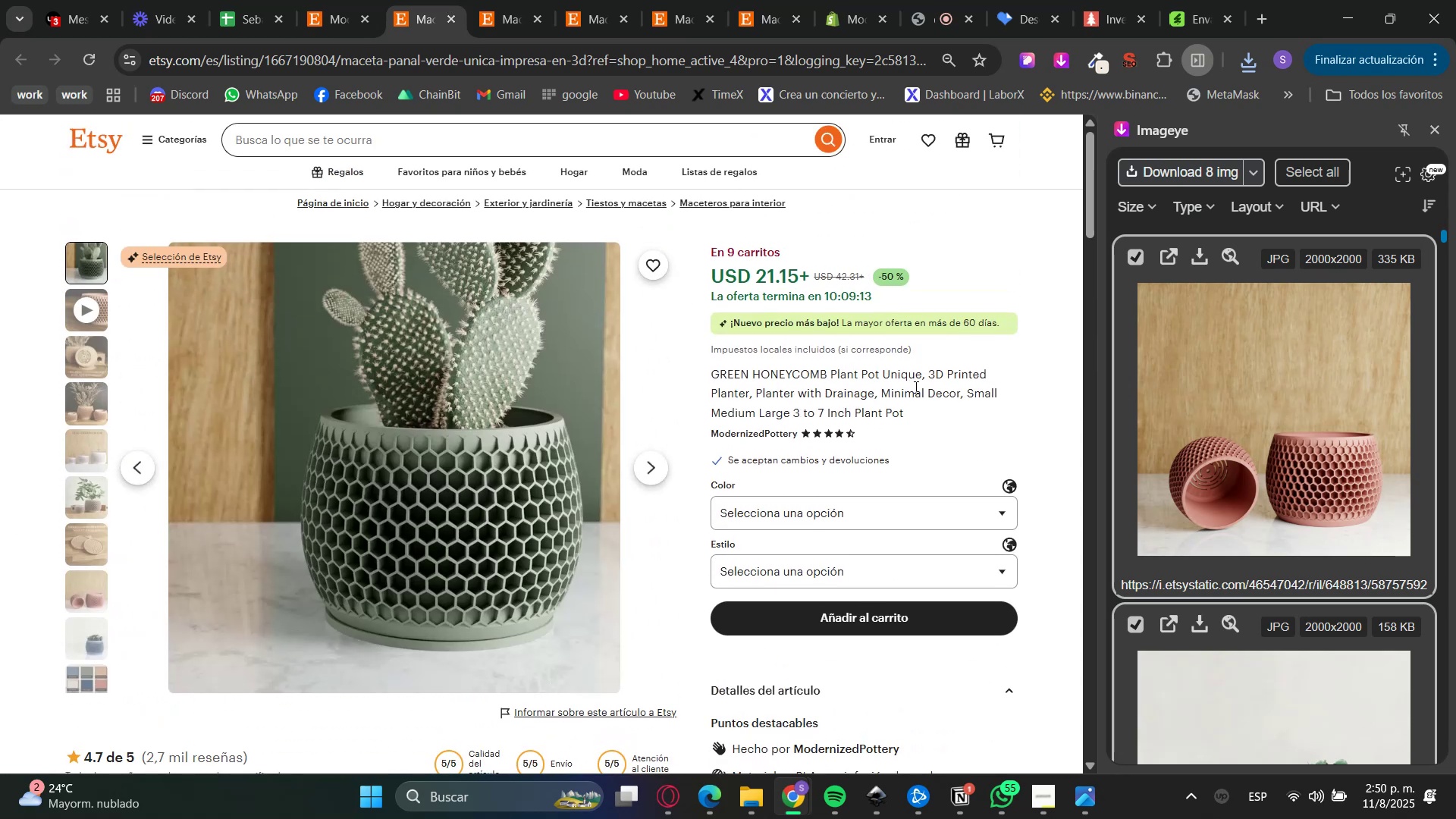 
wait(5.88)
 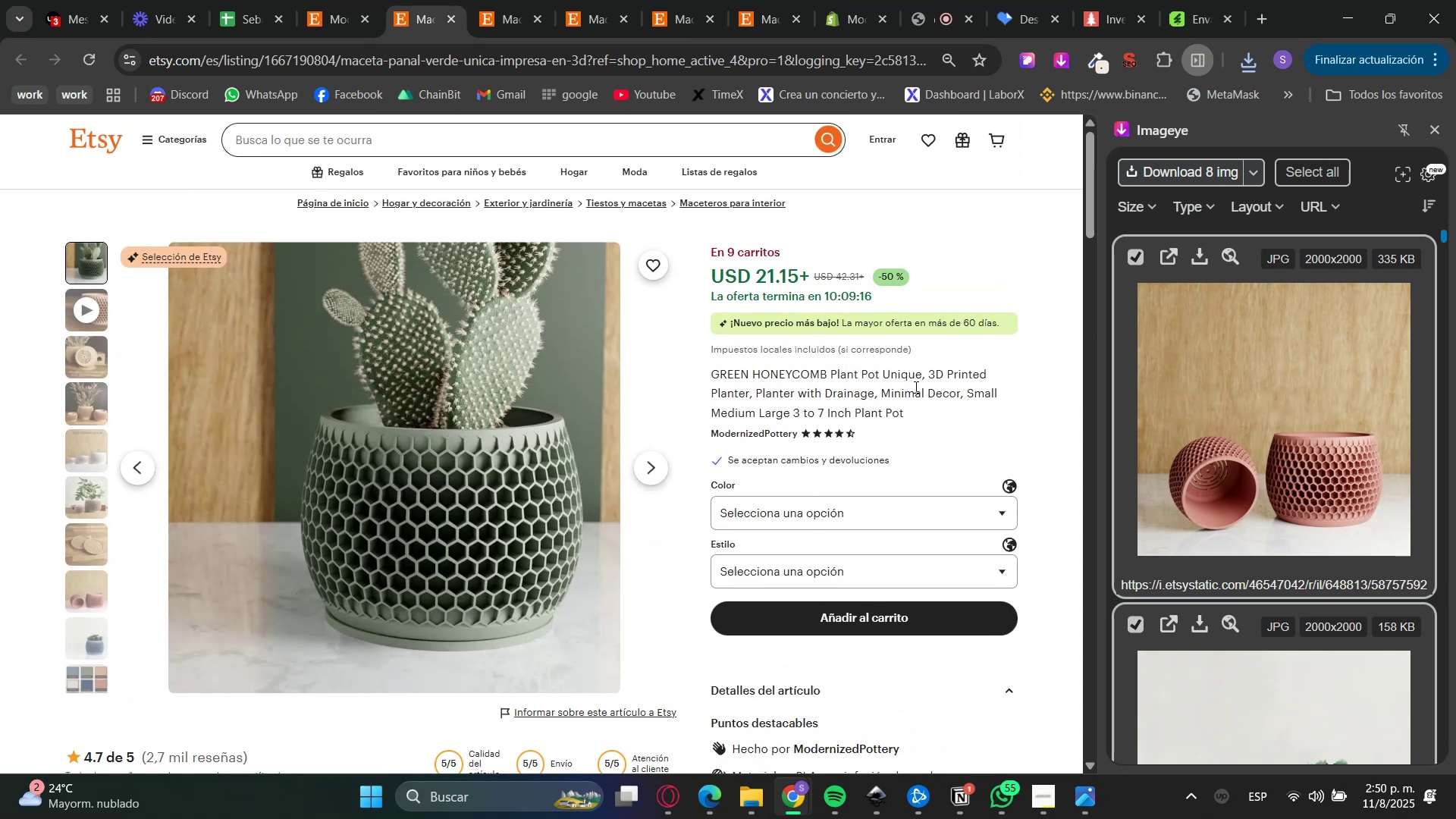 
scroll: coordinate [868, 406], scroll_direction: down, amount: 1.0
 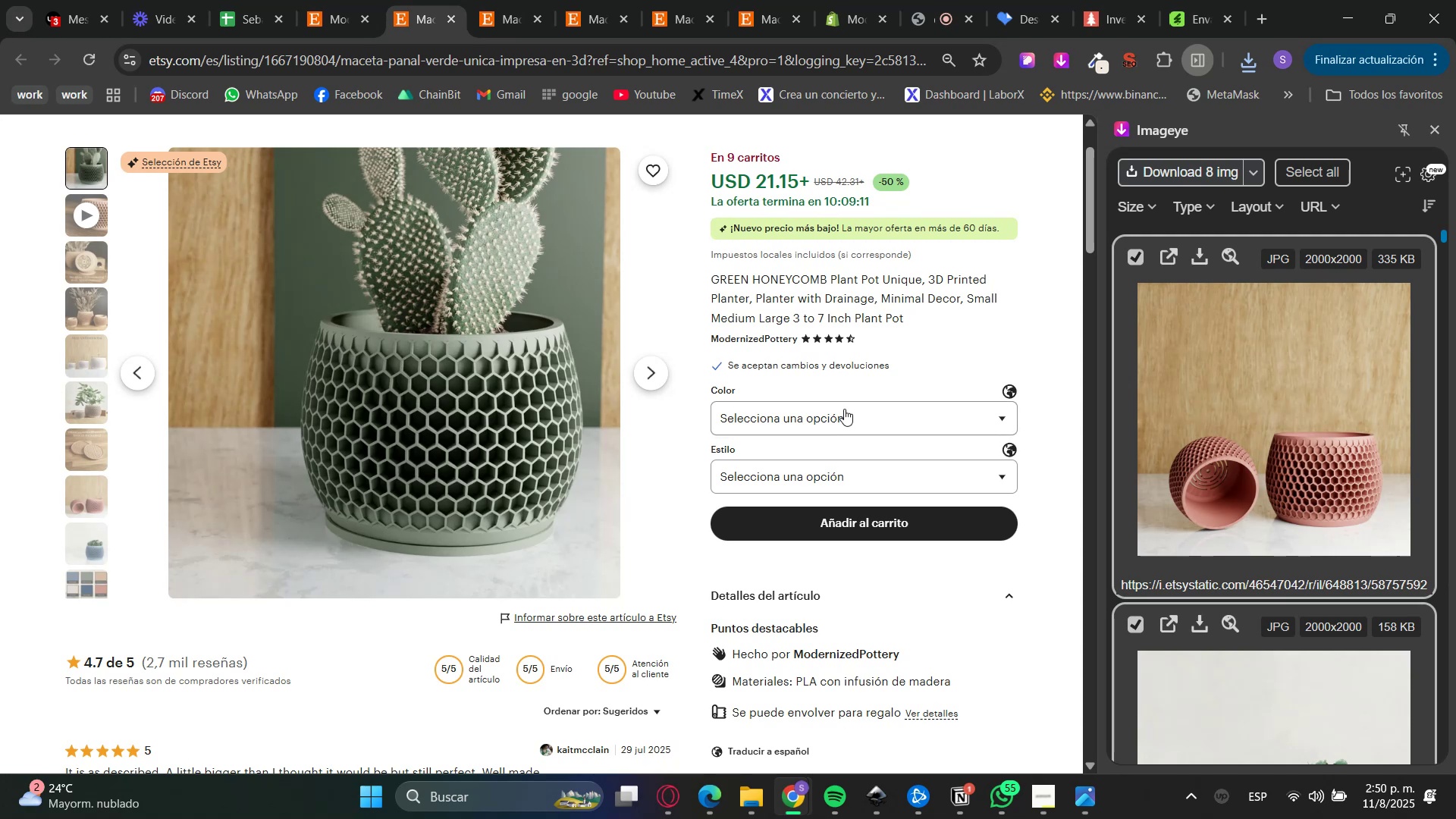 
double_click([843, 411])
 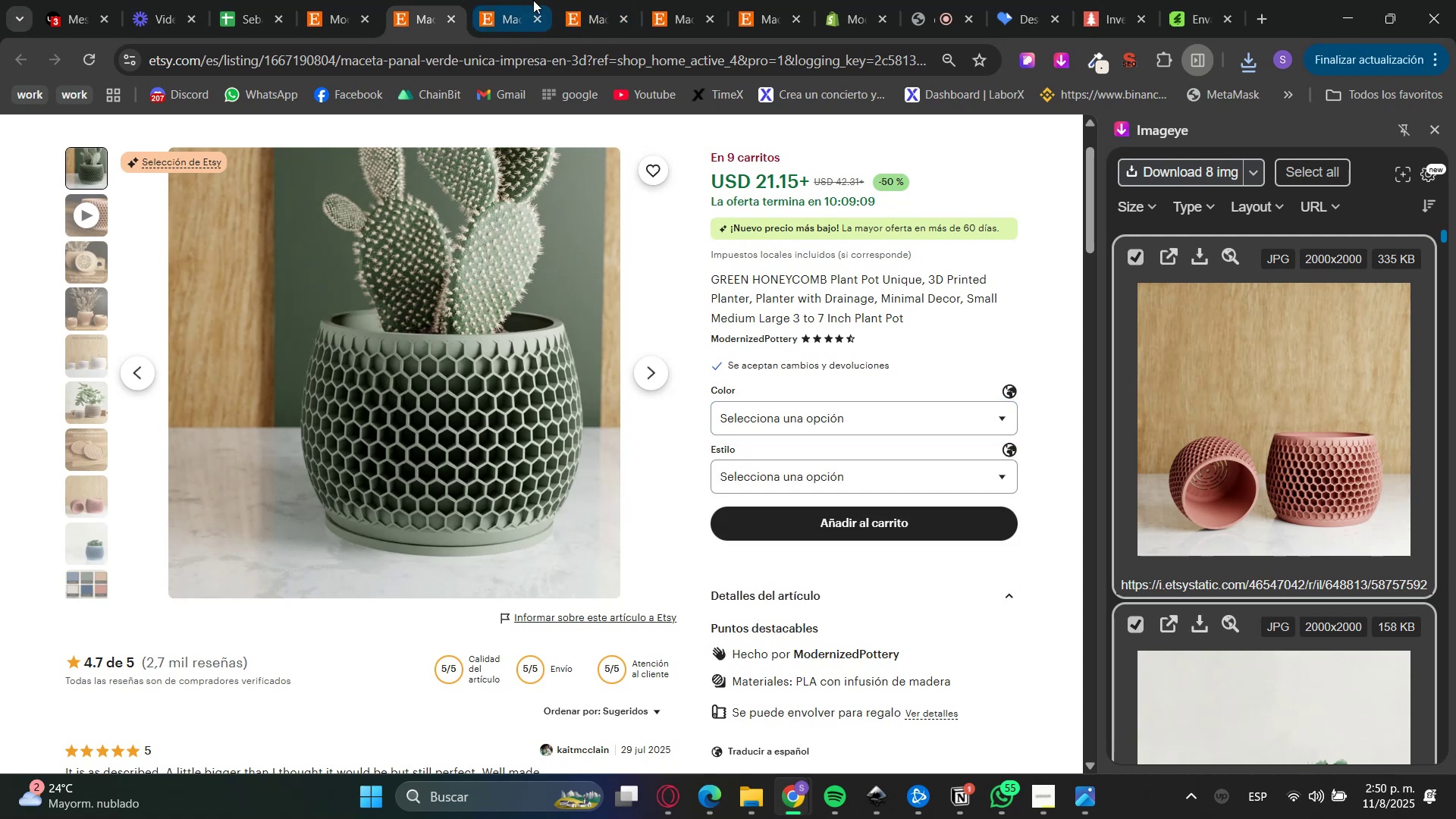 
left_click([866, 0])
 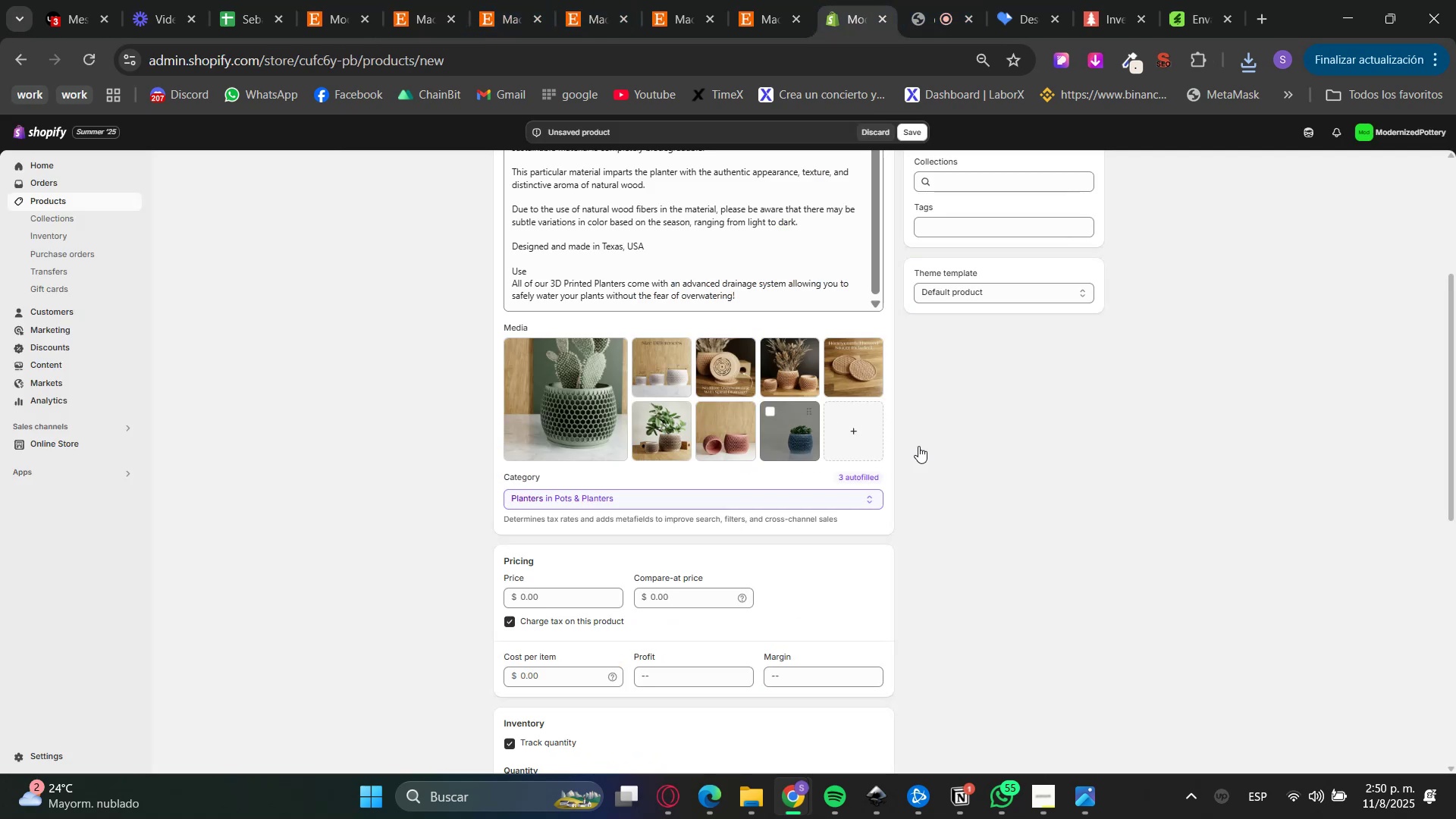 
left_click([1063, 508])
 